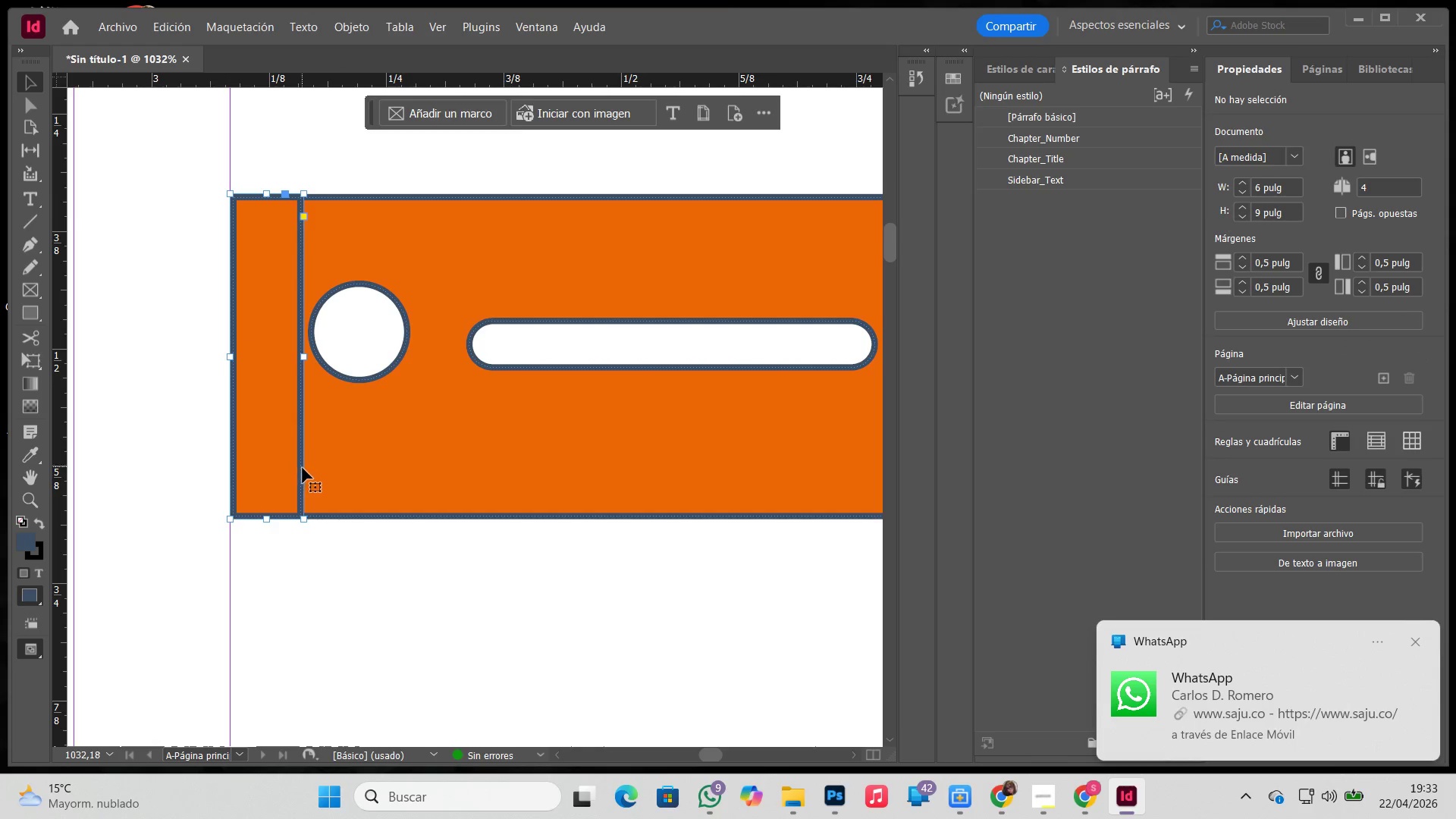 
key(Control+X)
 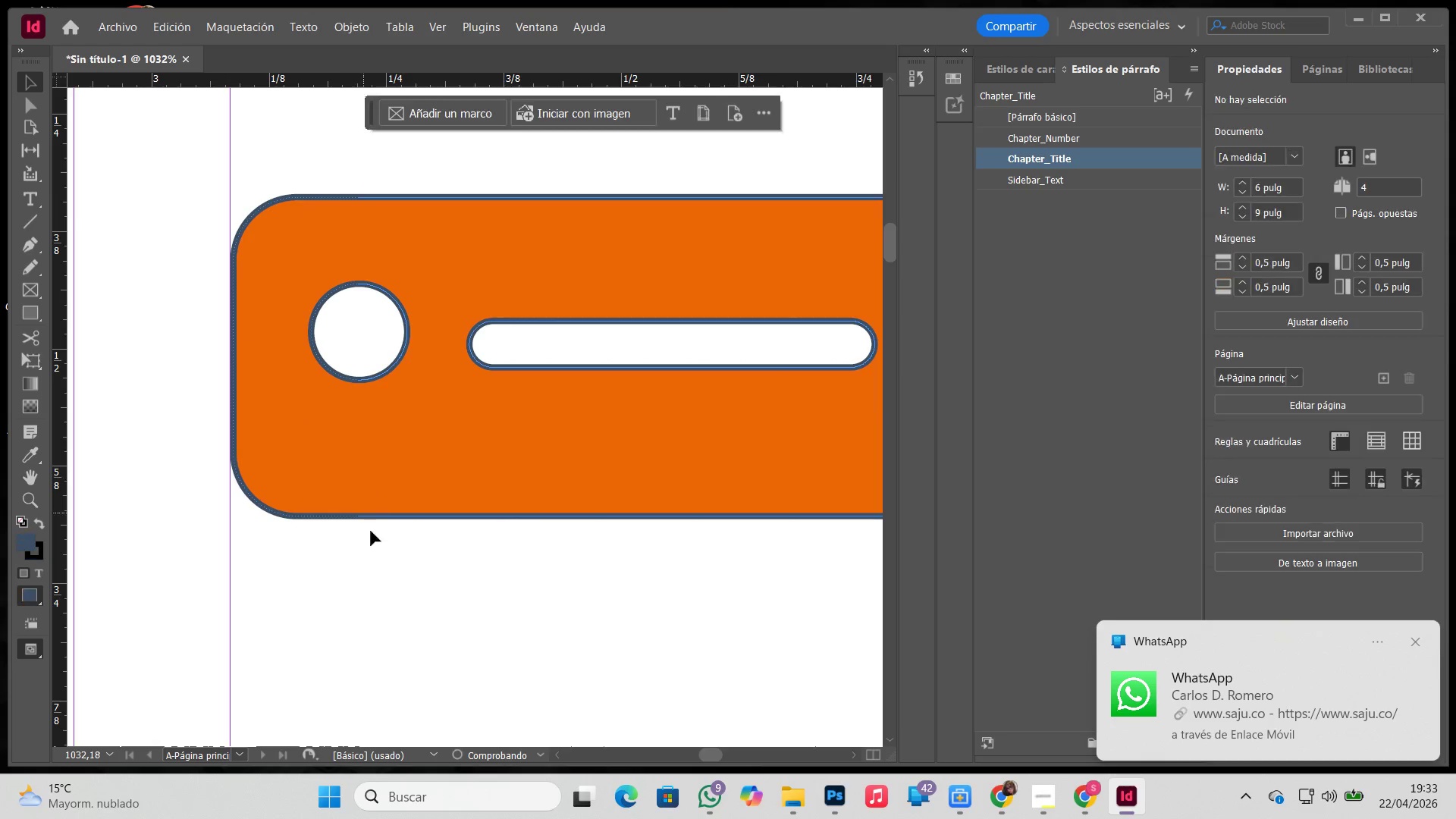 
left_click_drag(start_coordinate=[374, 562], to_coordinate=[310, 507])
 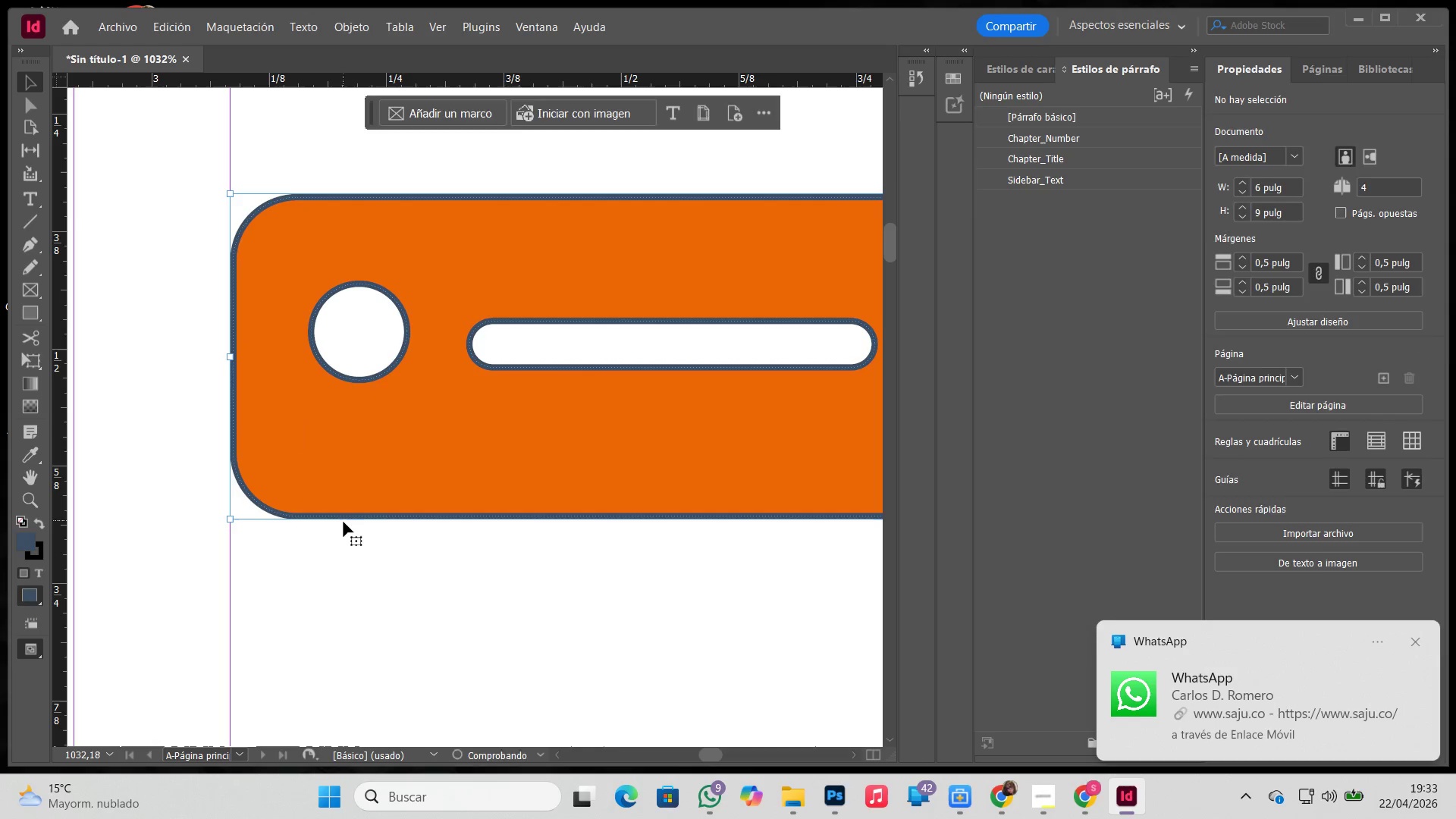 
key(Control+Z)
 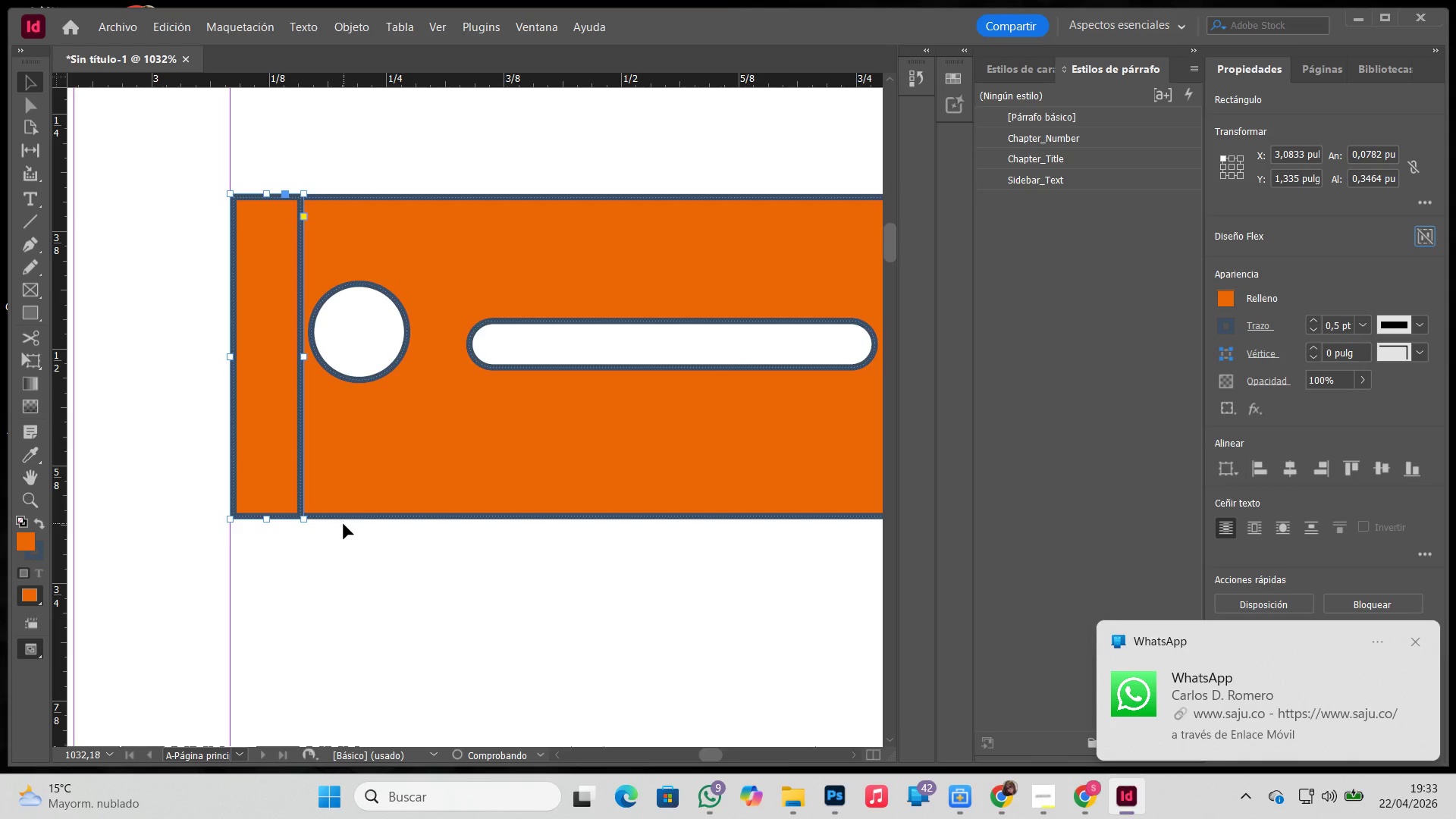 
left_click_drag(start_coordinate=[344, 524], to_coordinate=[256, 456])
 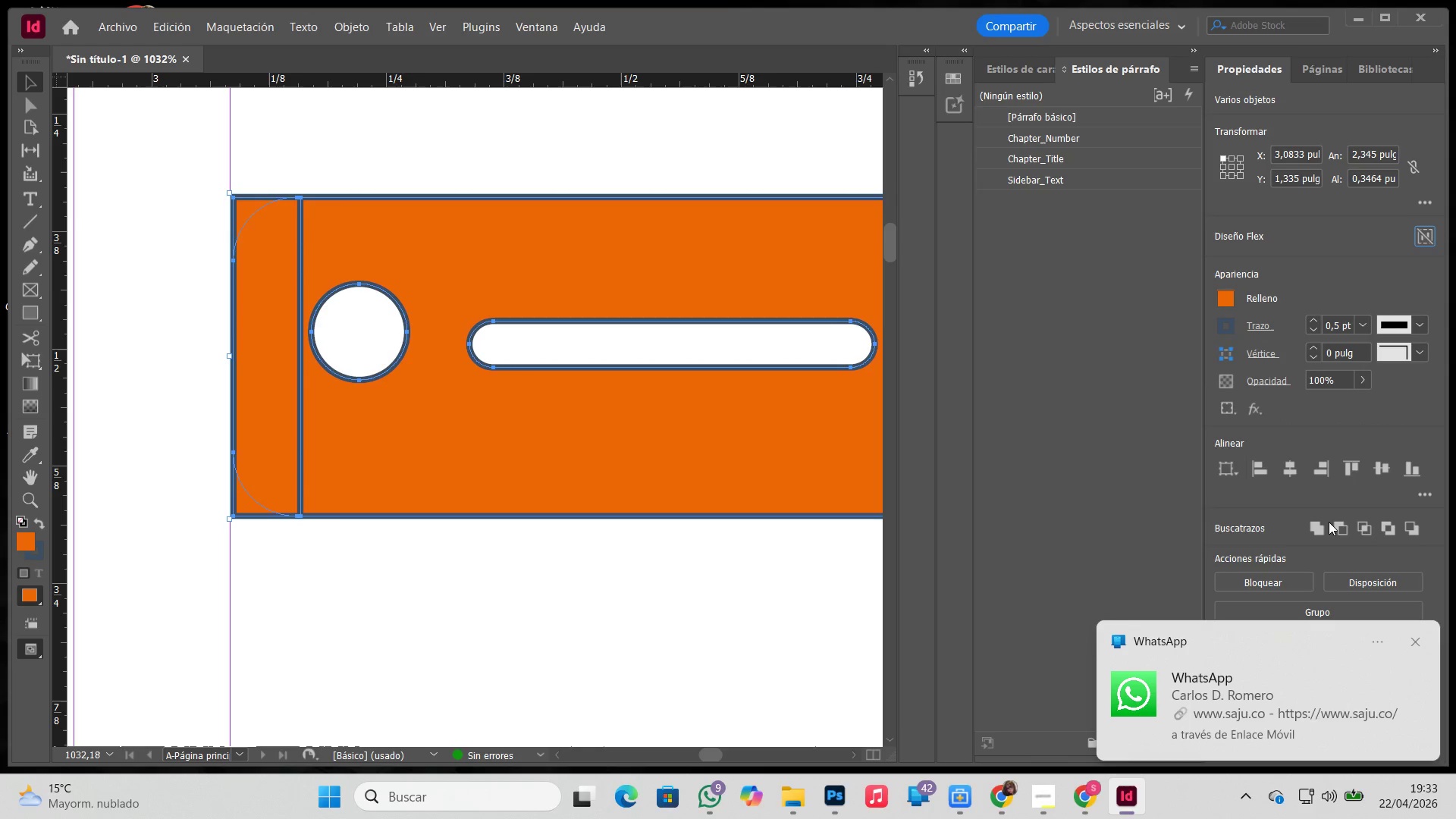 
left_click([1324, 522])
 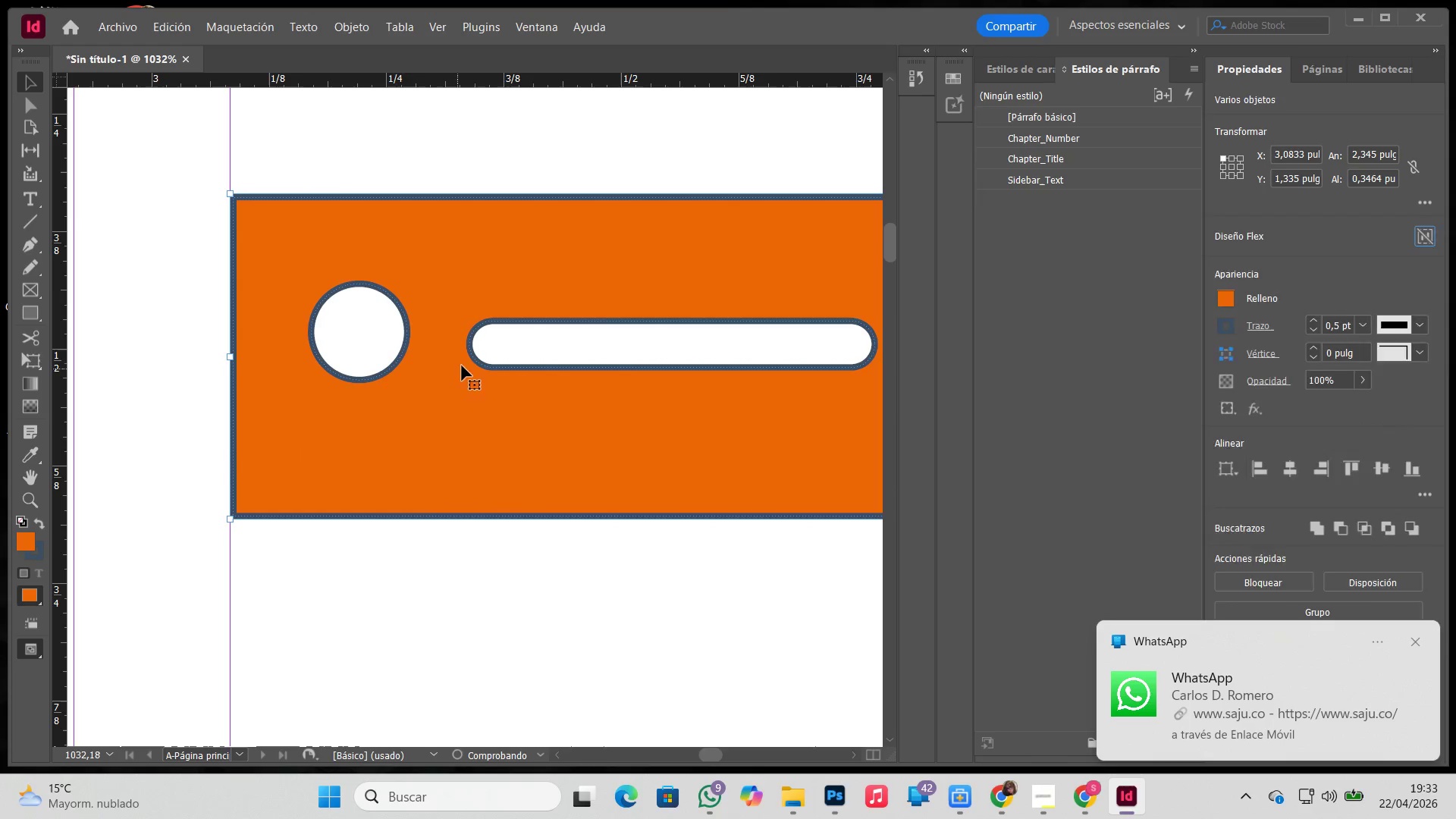 
hold_key(key=Space, duration=1.5)
 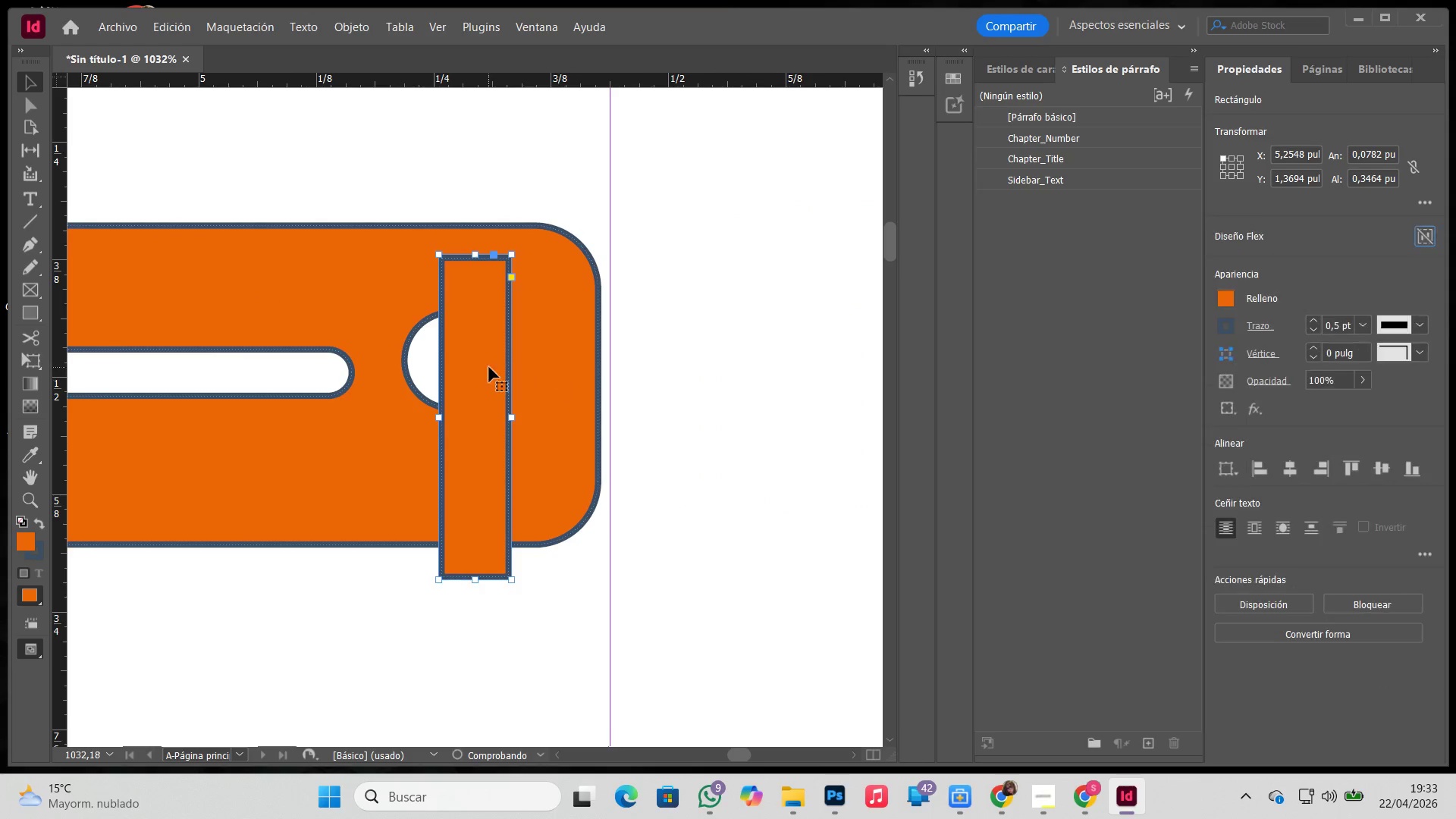 
left_click_drag(start_coordinate=[529, 341], to_coordinate=[0, 345])
 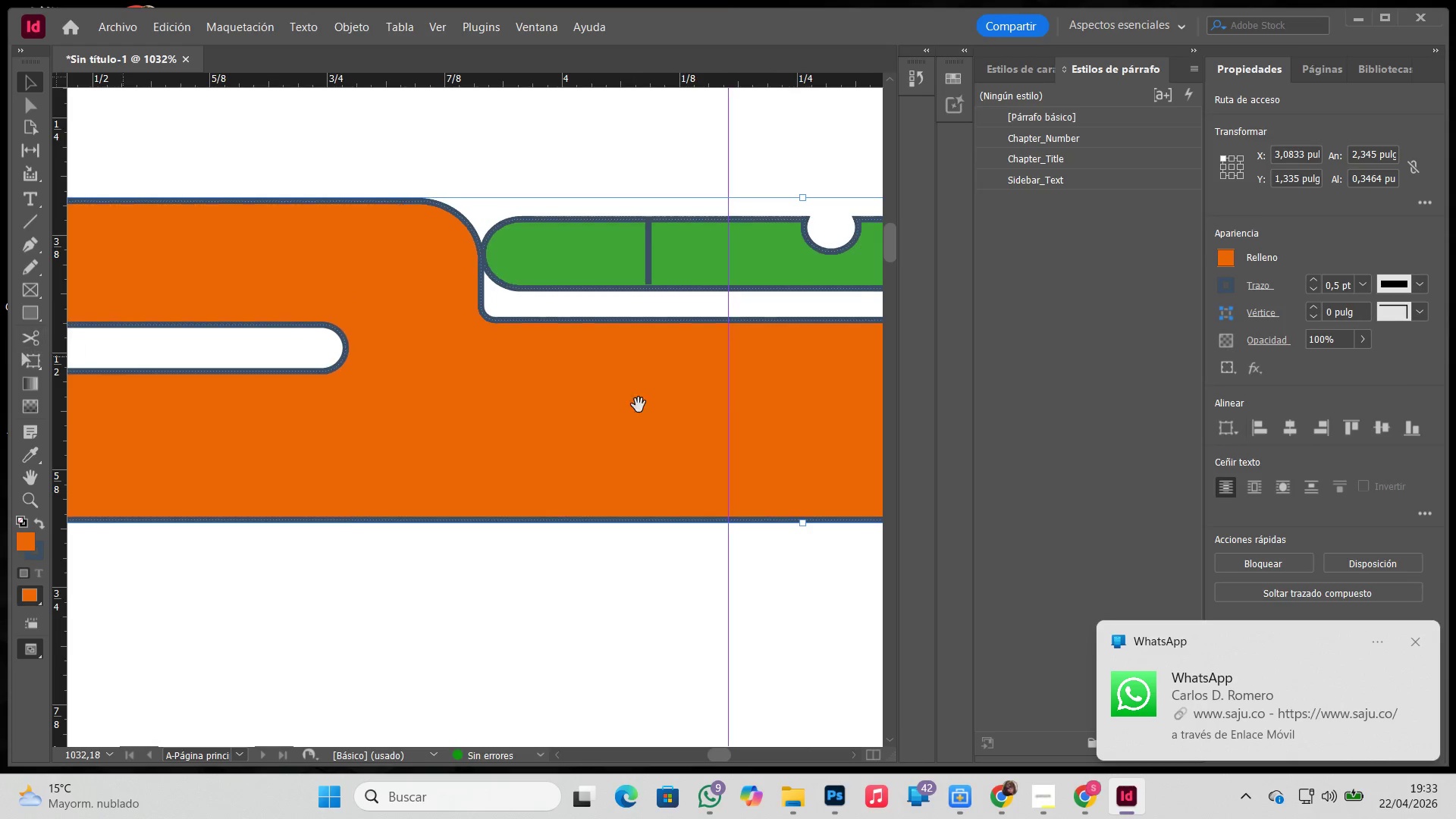 
left_click_drag(start_coordinate=[753, 411], to_coordinate=[47, 416])
 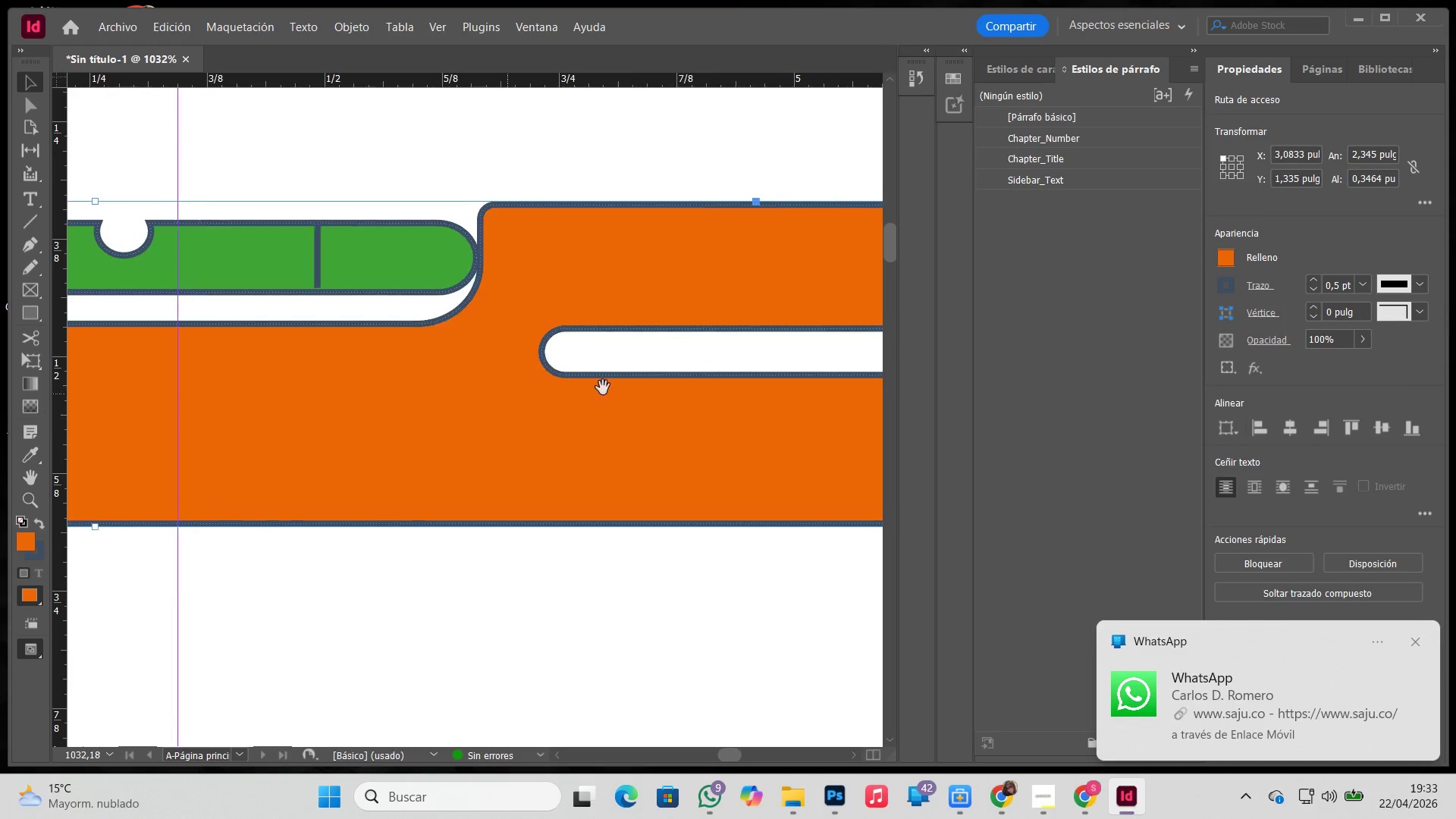 
left_click_drag(start_coordinate=[603, 388], to_coordinate=[2, 410])
 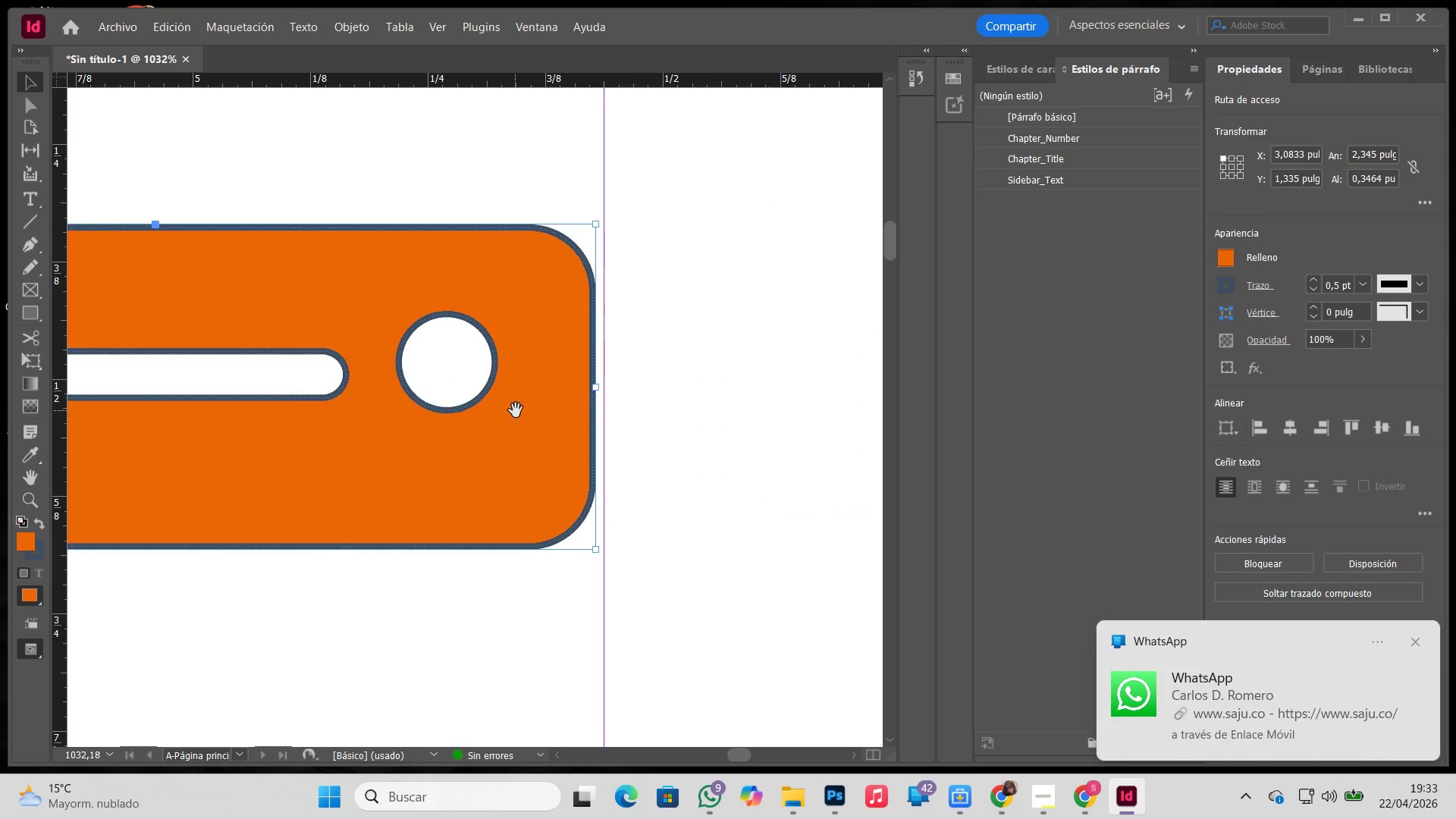 
left_click_drag(start_coordinate=[516, 410], to_coordinate=[521, 409])
 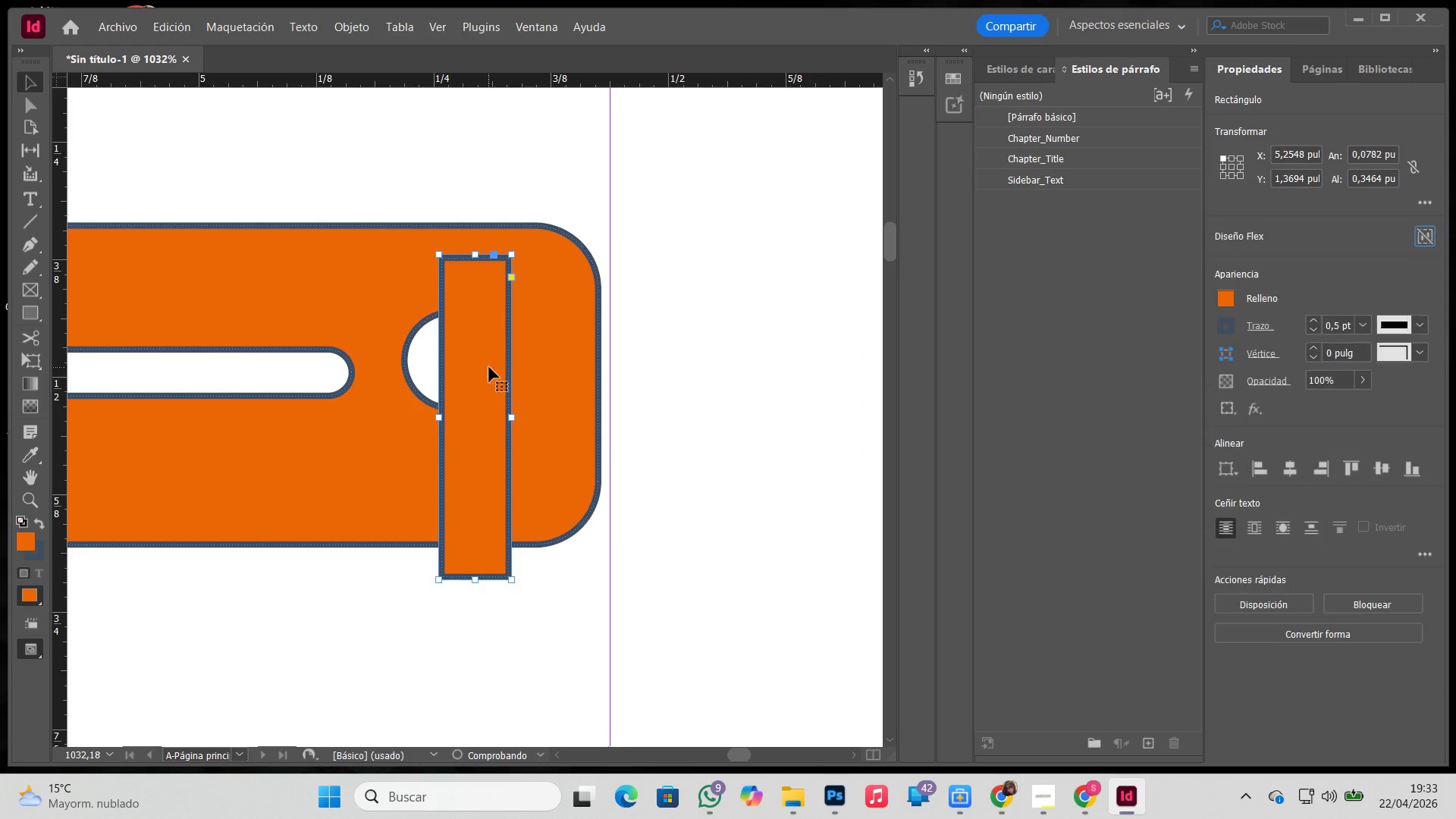 
key(Space)
 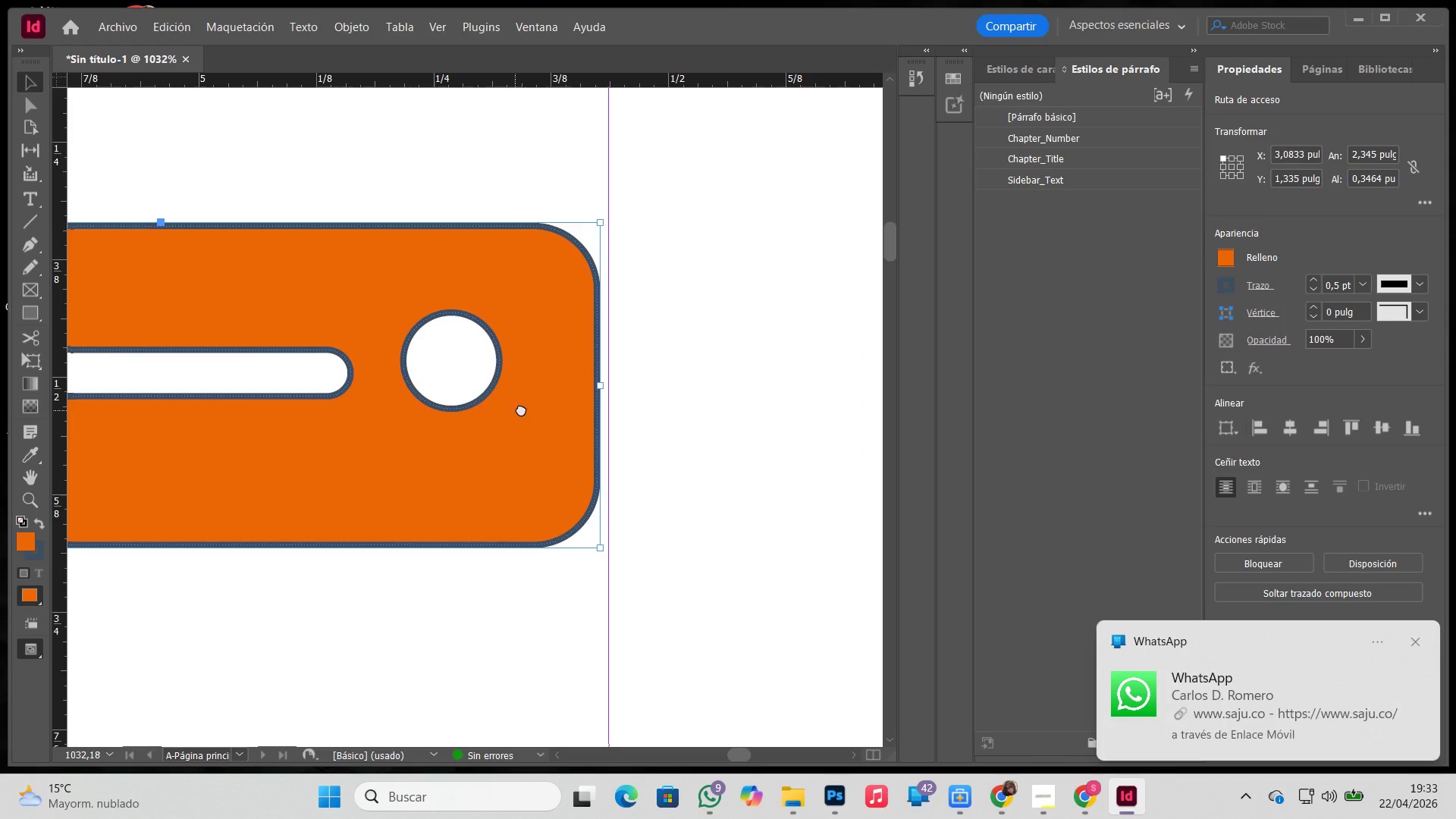 
key(Control+ControlLeft)
 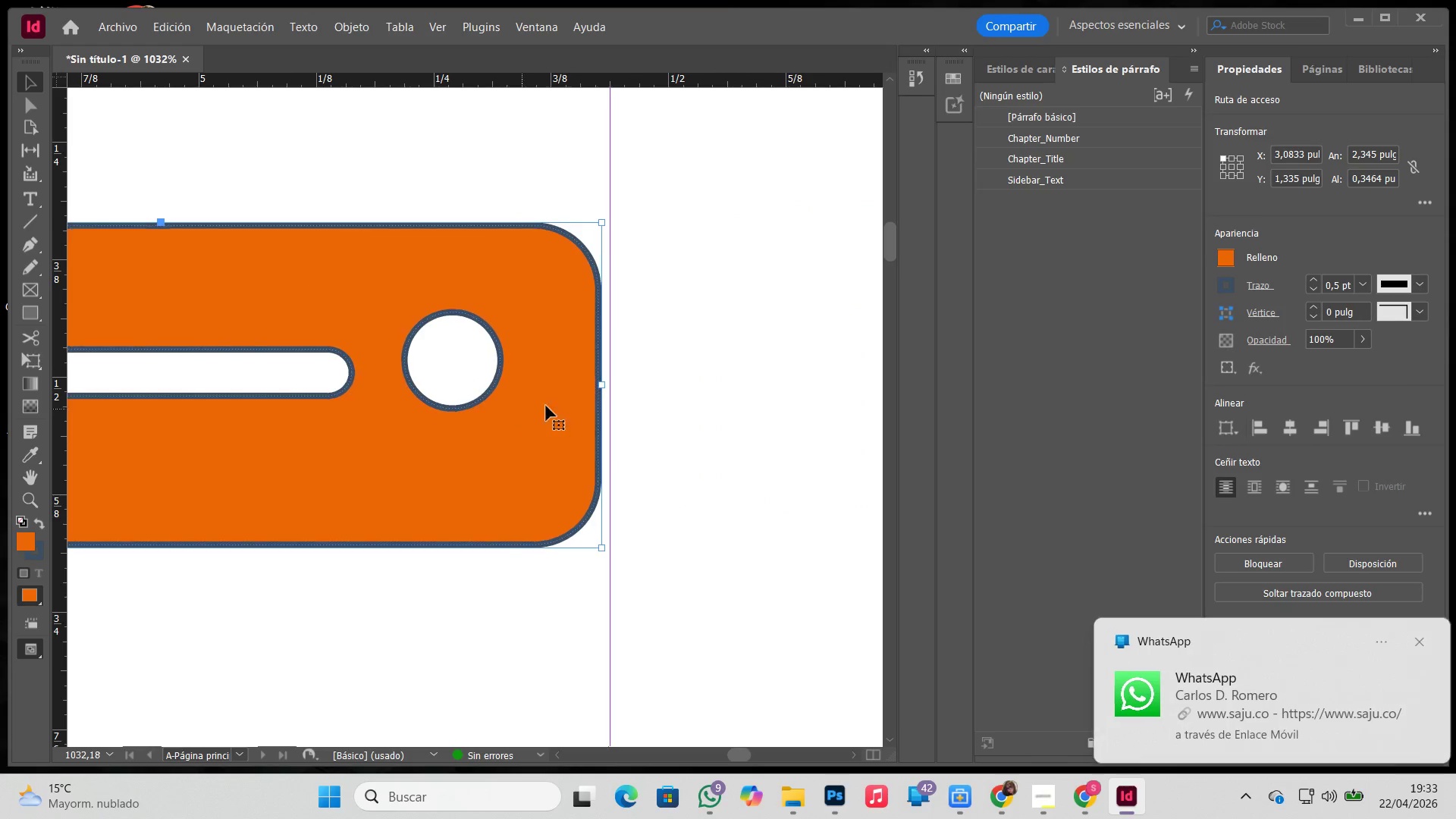 
key(Control+V)
 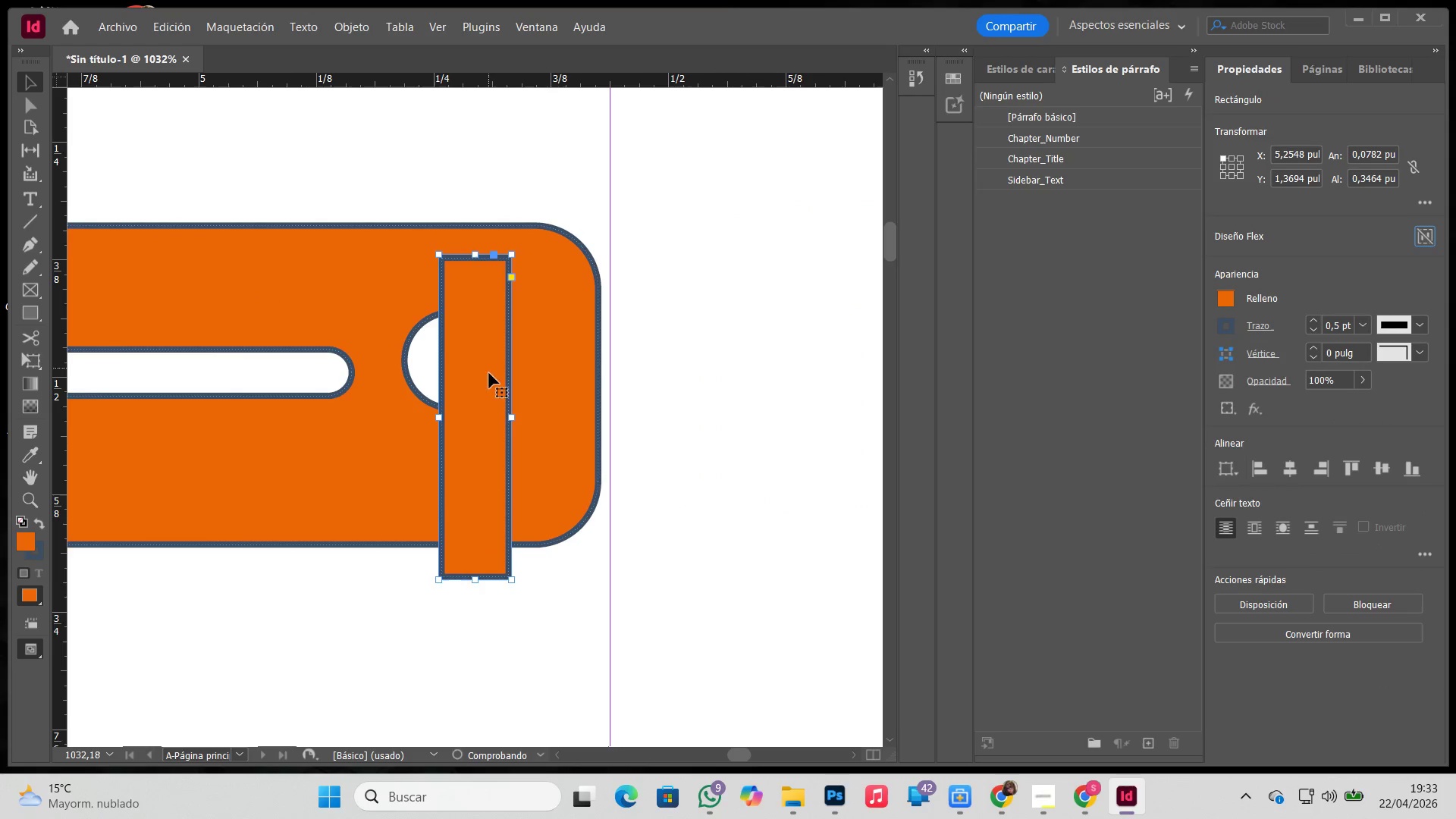 
left_click_drag(start_coordinate=[485, 385], to_coordinate=[576, 353])
 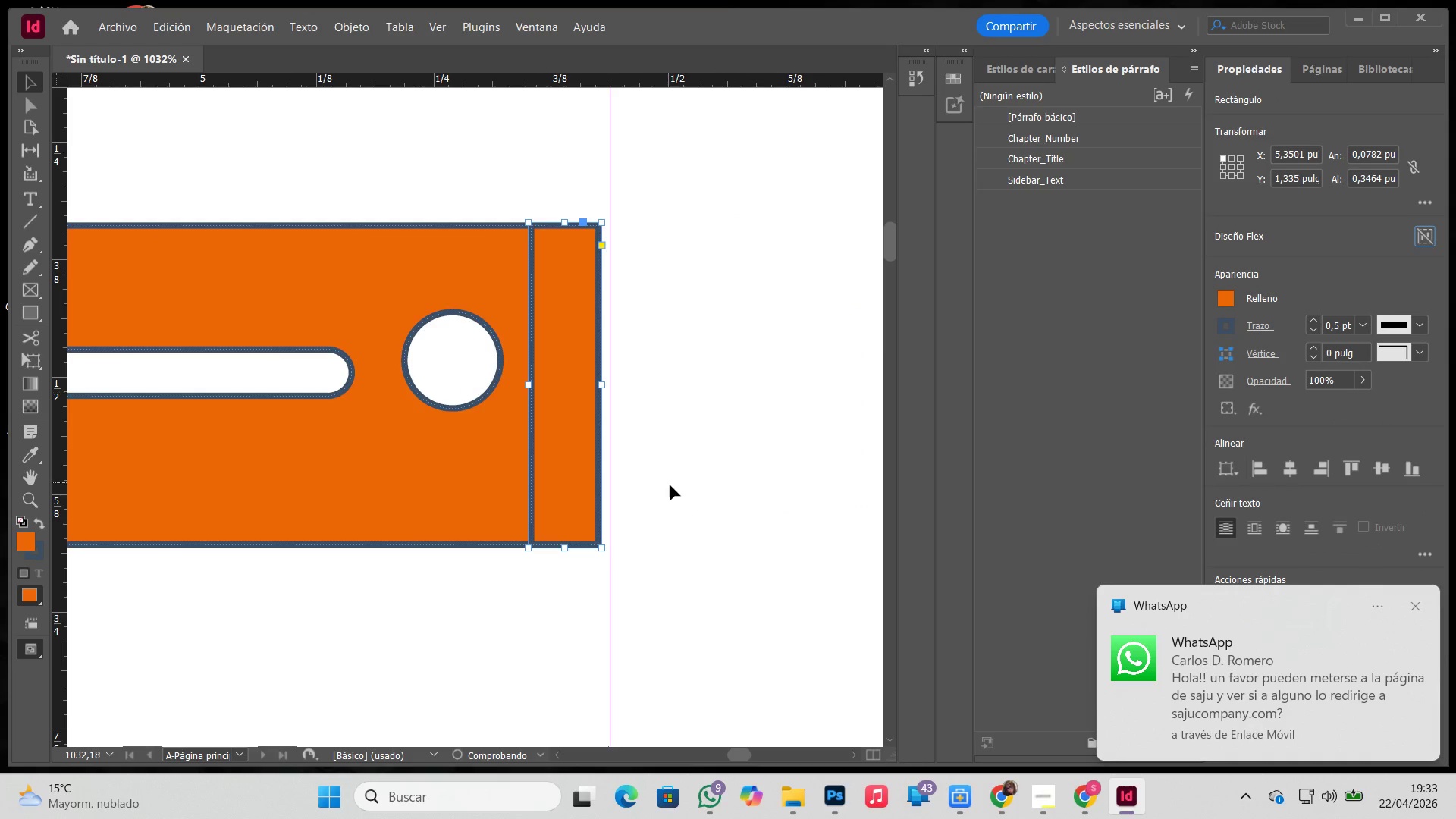 
left_click_drag(start_coordinate=[670, 490], to_coordinate=[576, 418])
 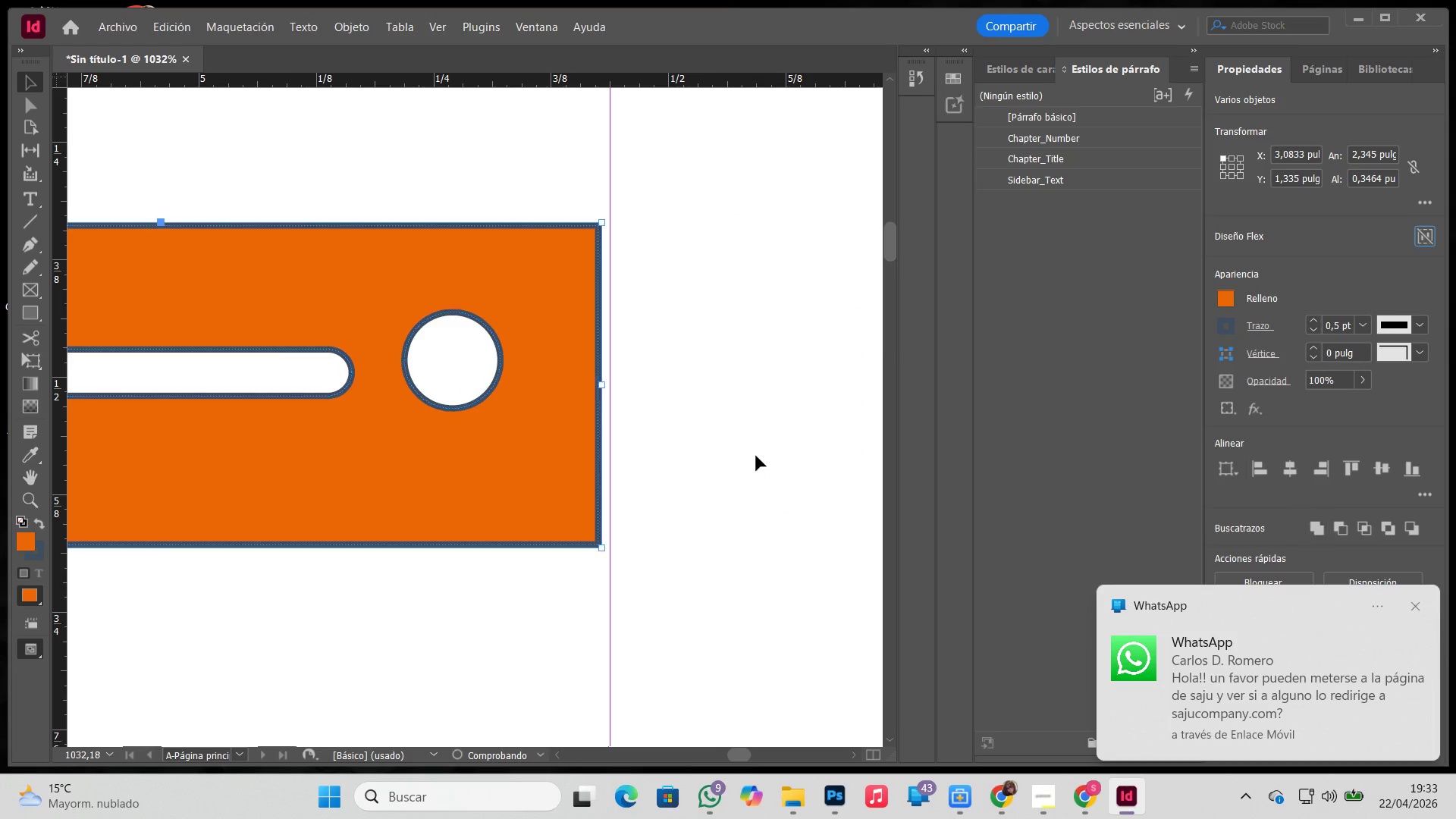 
hold_key(key=Z, duration=0.94)
 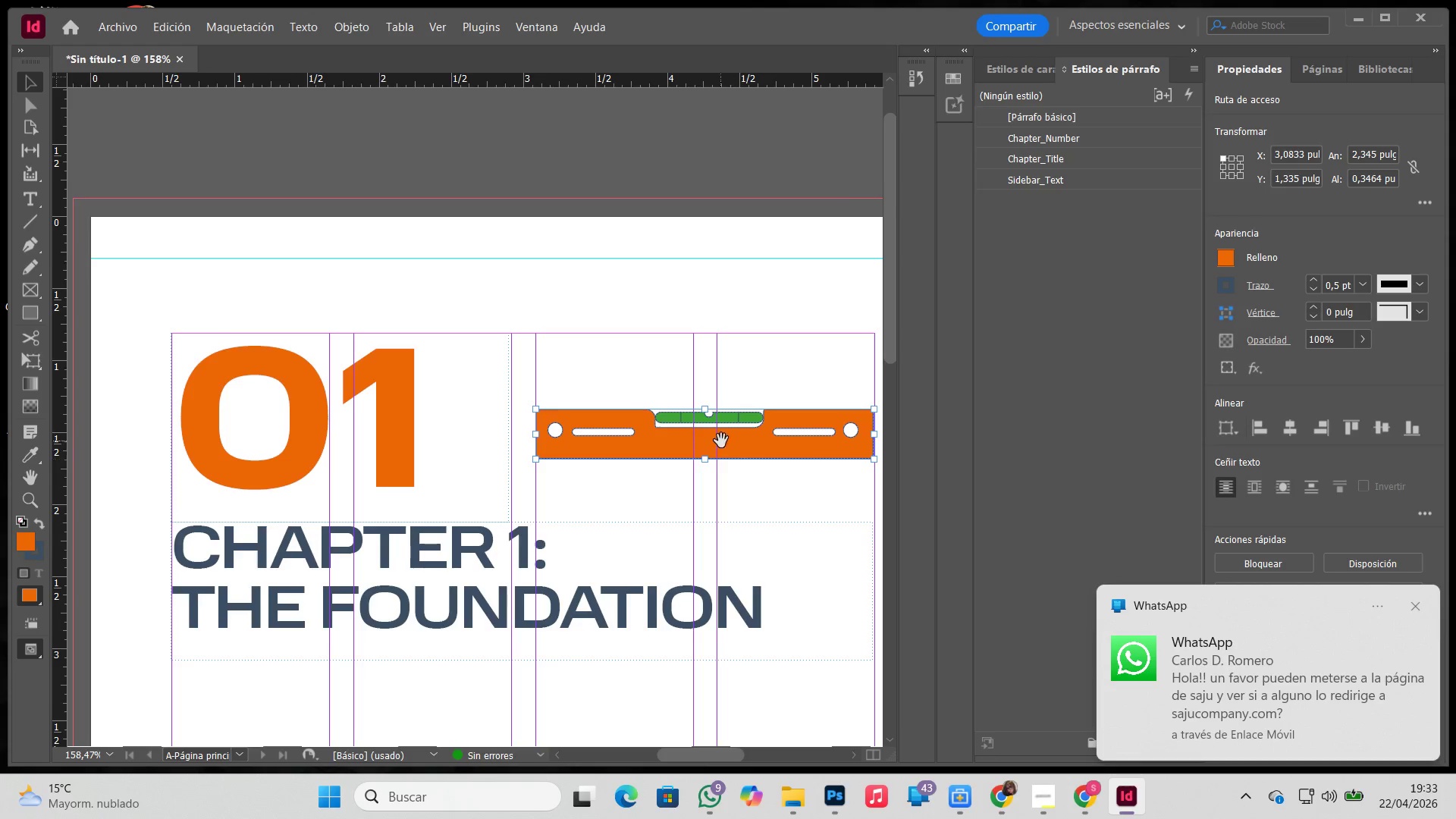 
left_click_drag(start_coordinate=[654, 439], to_coordinate=[0, 106])
 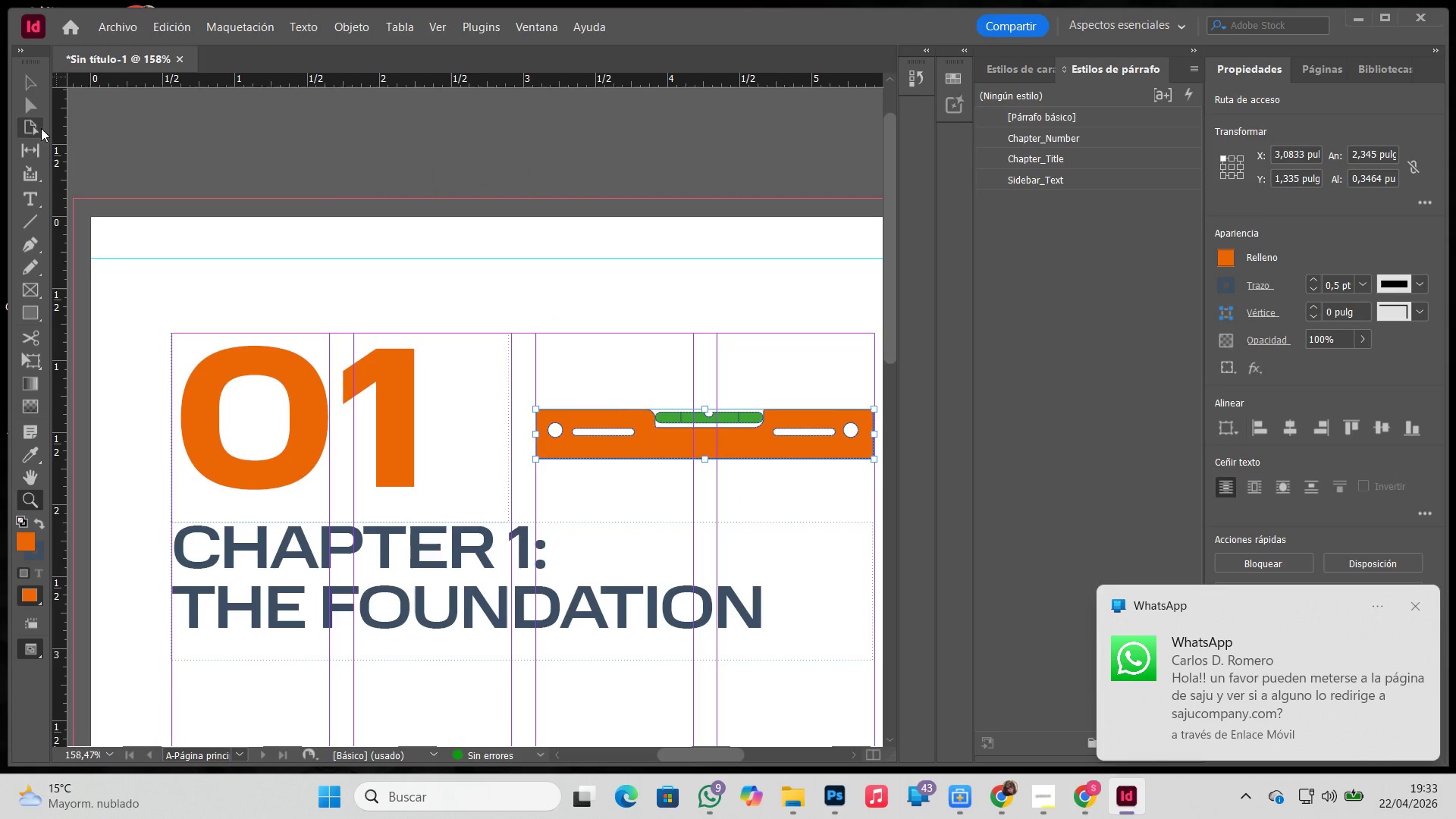 
hold_key(key=Z, duration=1.73)
 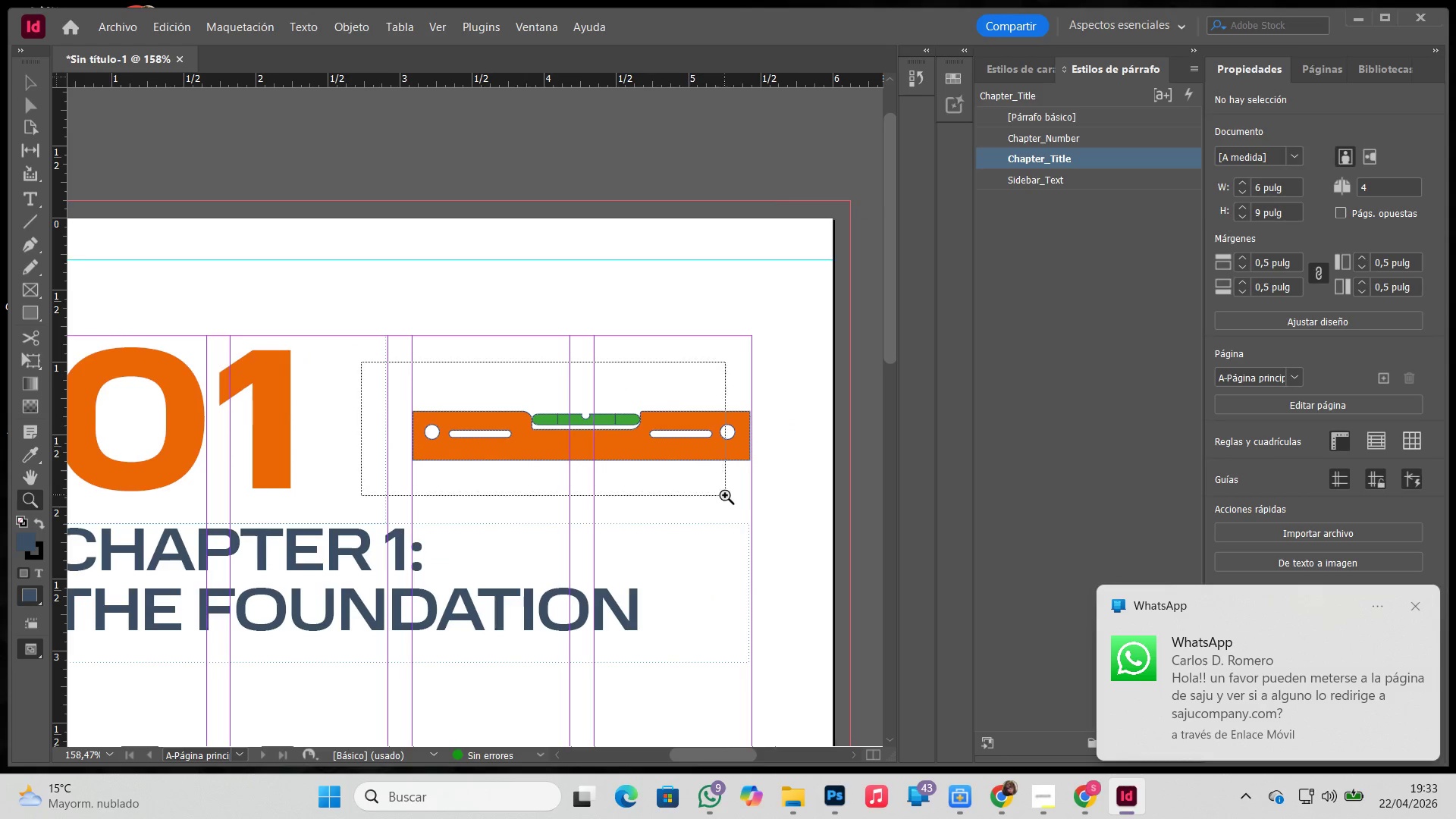 
hold_key(key=Space, duration=0.5)
 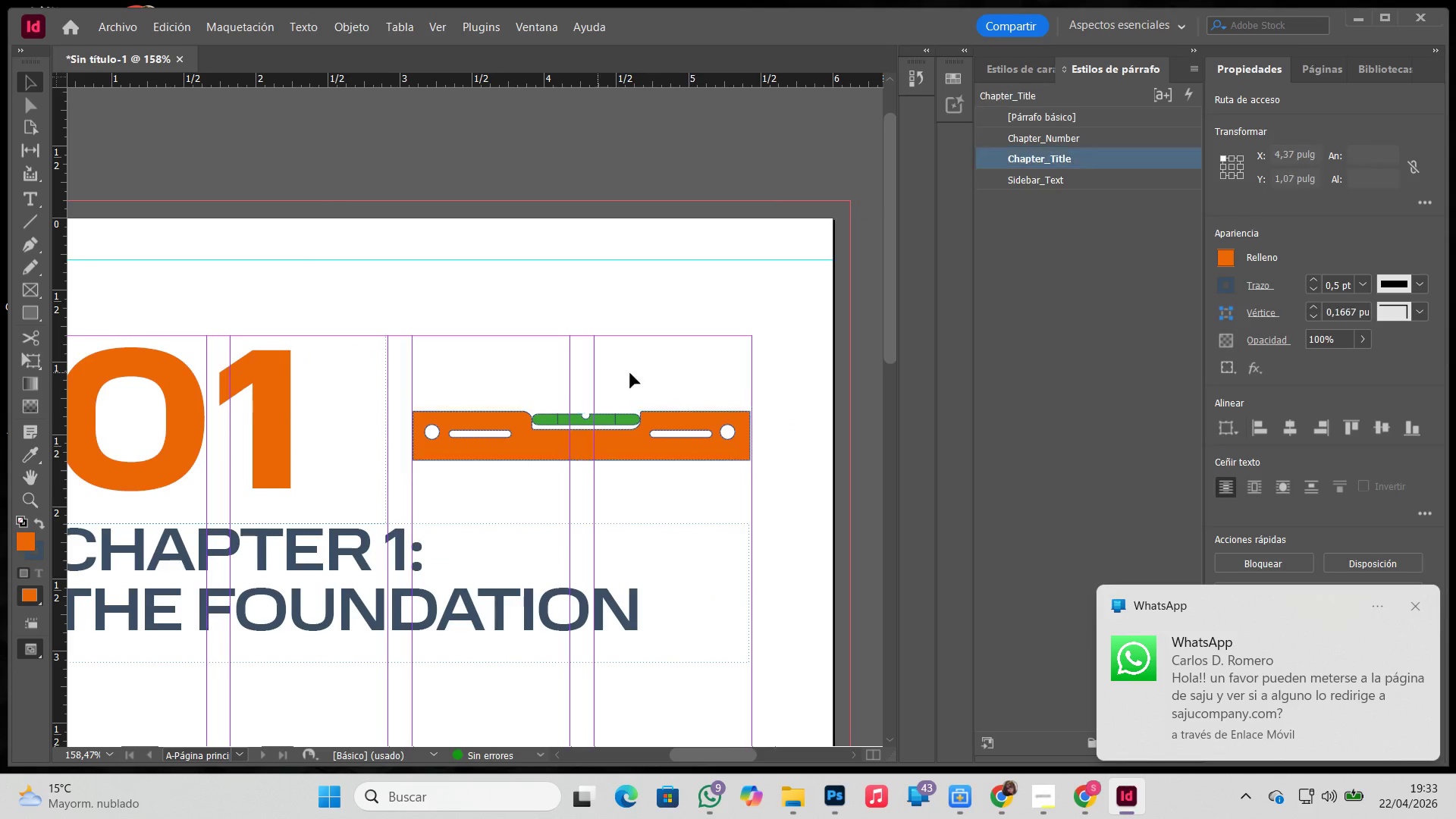 
left_click_drag(start_coordinate=[720, 440], to_coordinate=[596, 442])
 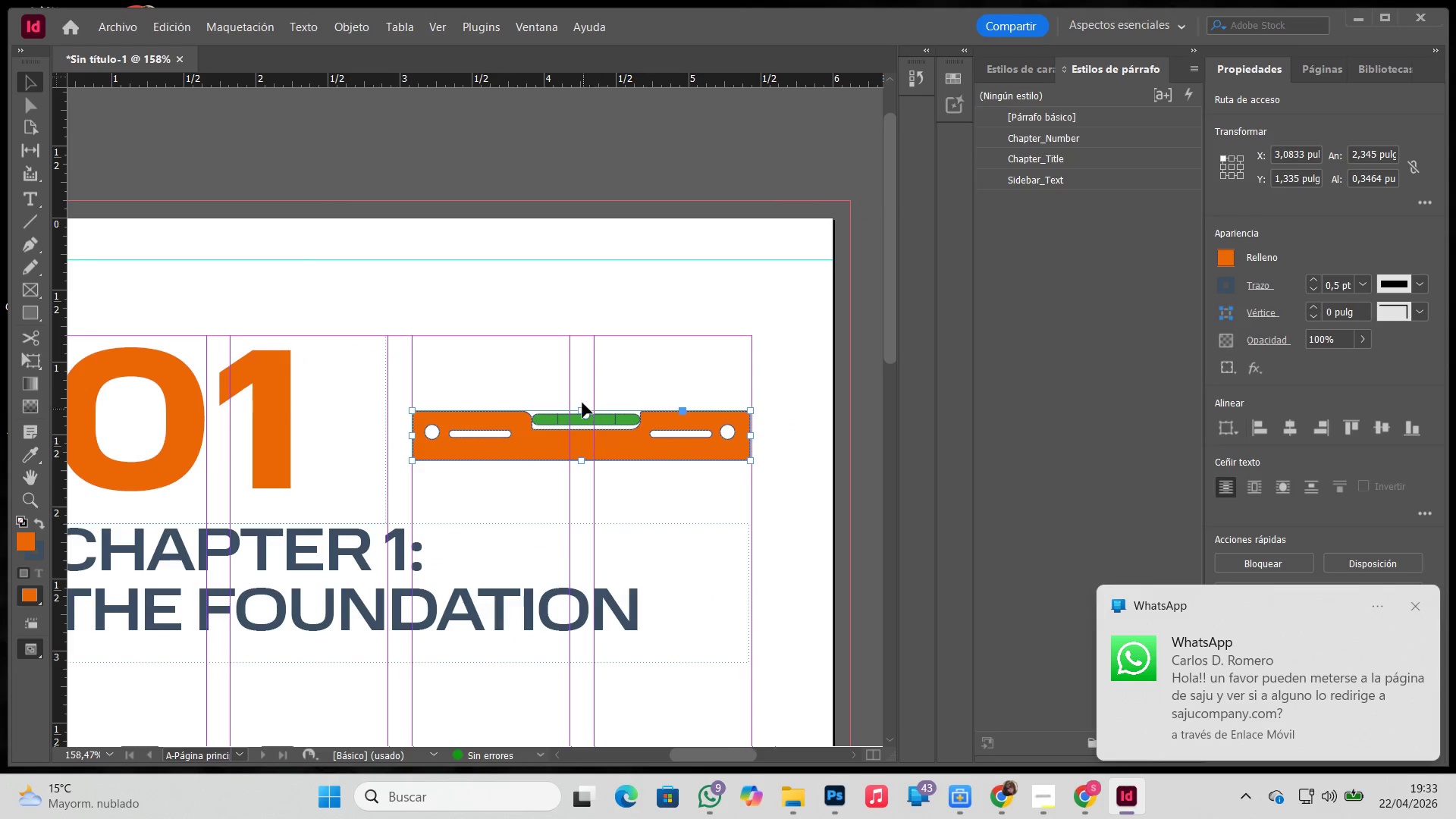 
key(V)
 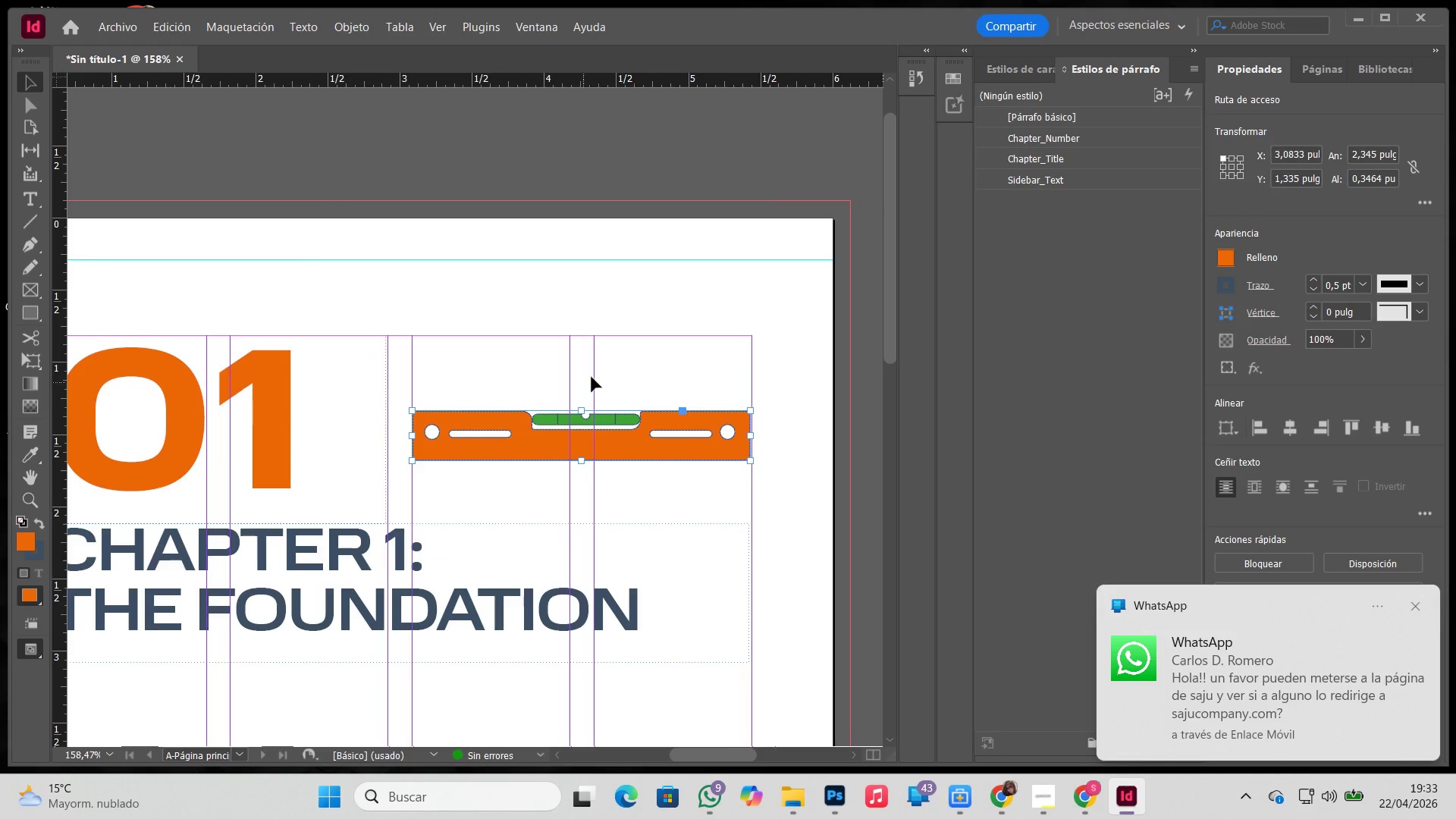 
left_click([597, 373])
 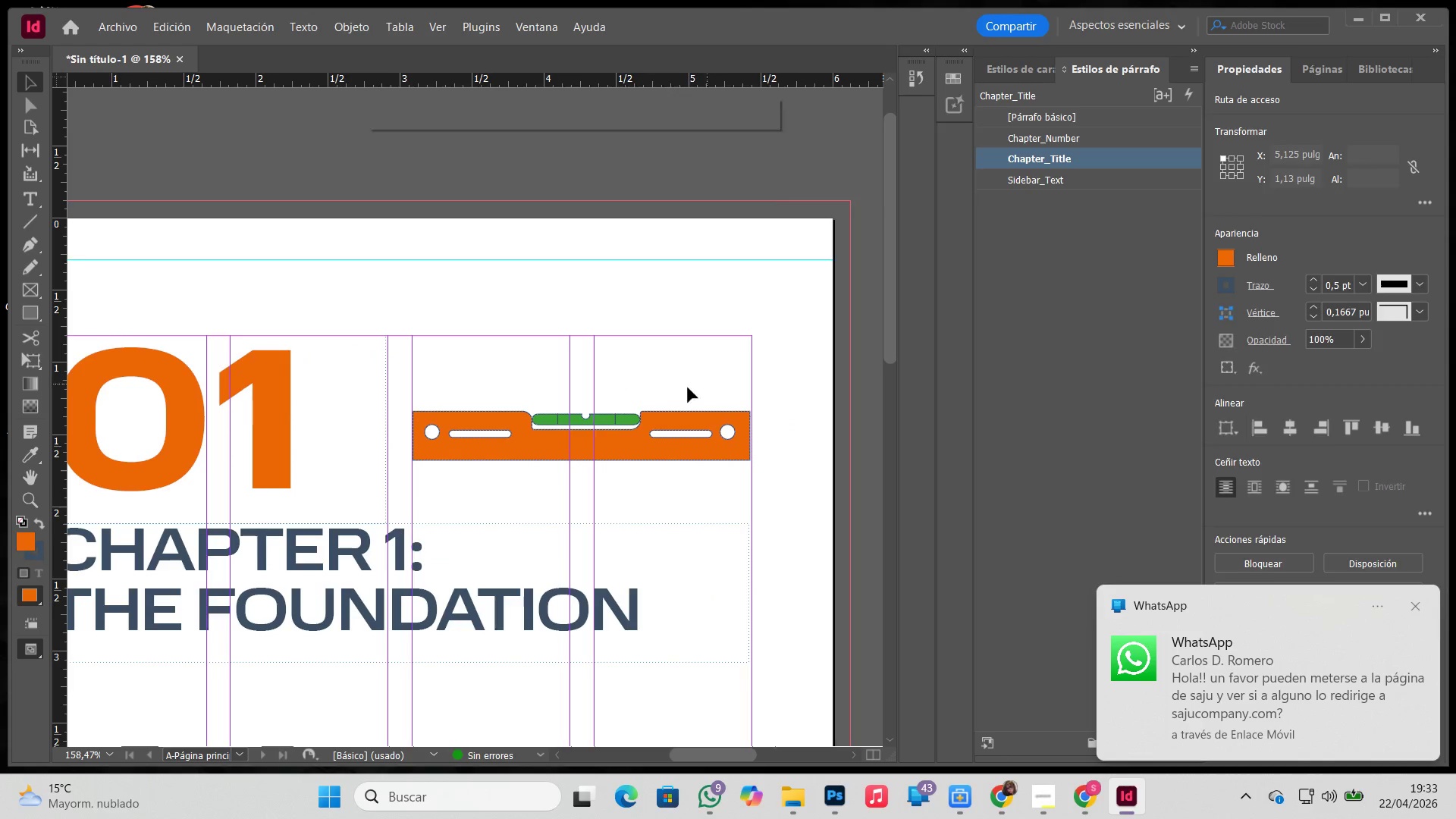 
hold_key(key=Z, duration=1.06)
 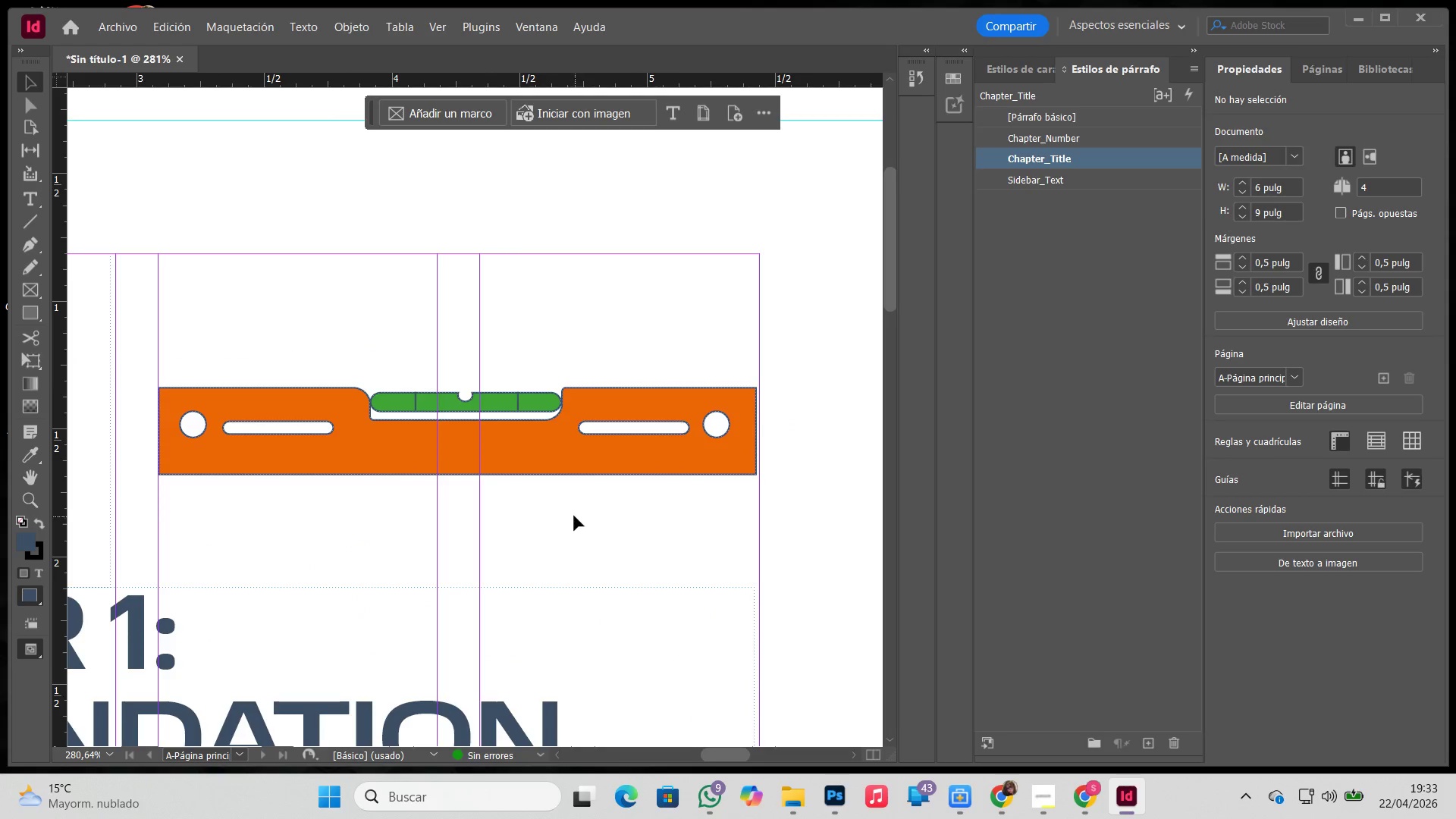 
left_click_drag(start_coordinate=[361, 362], to_coordinate=[821, 494])
 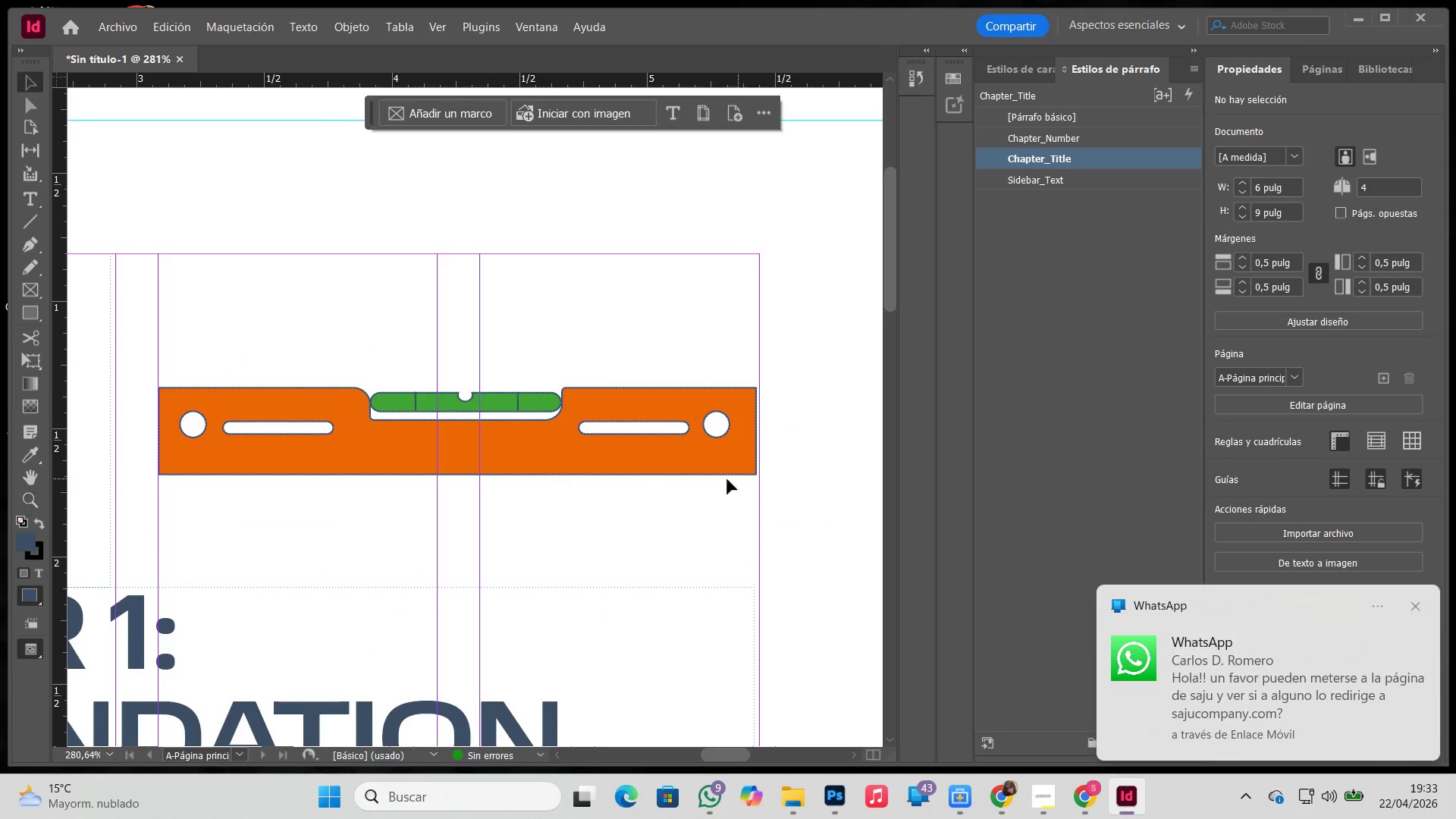 
key(V)
 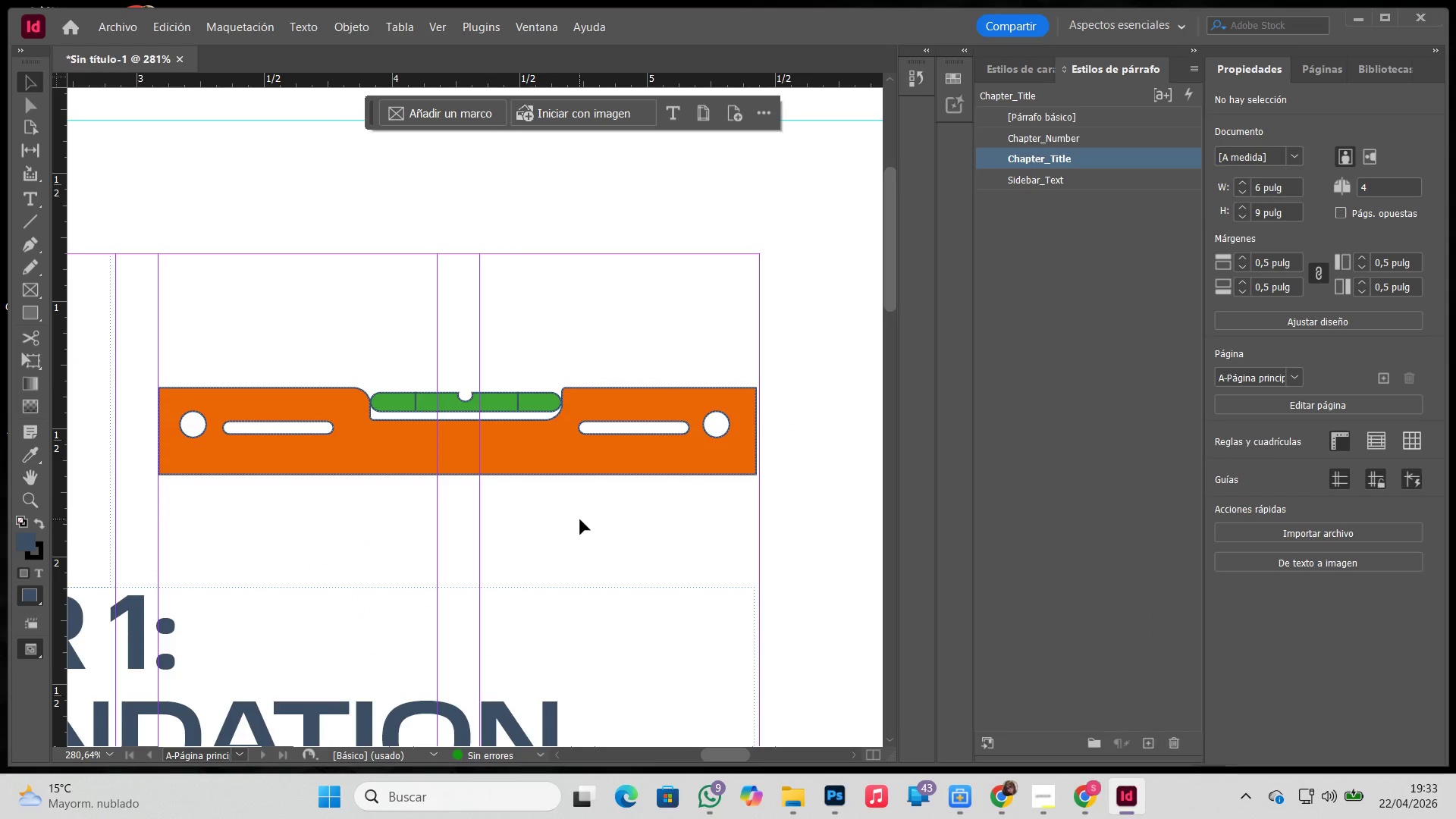 
left_click([580, 520])
 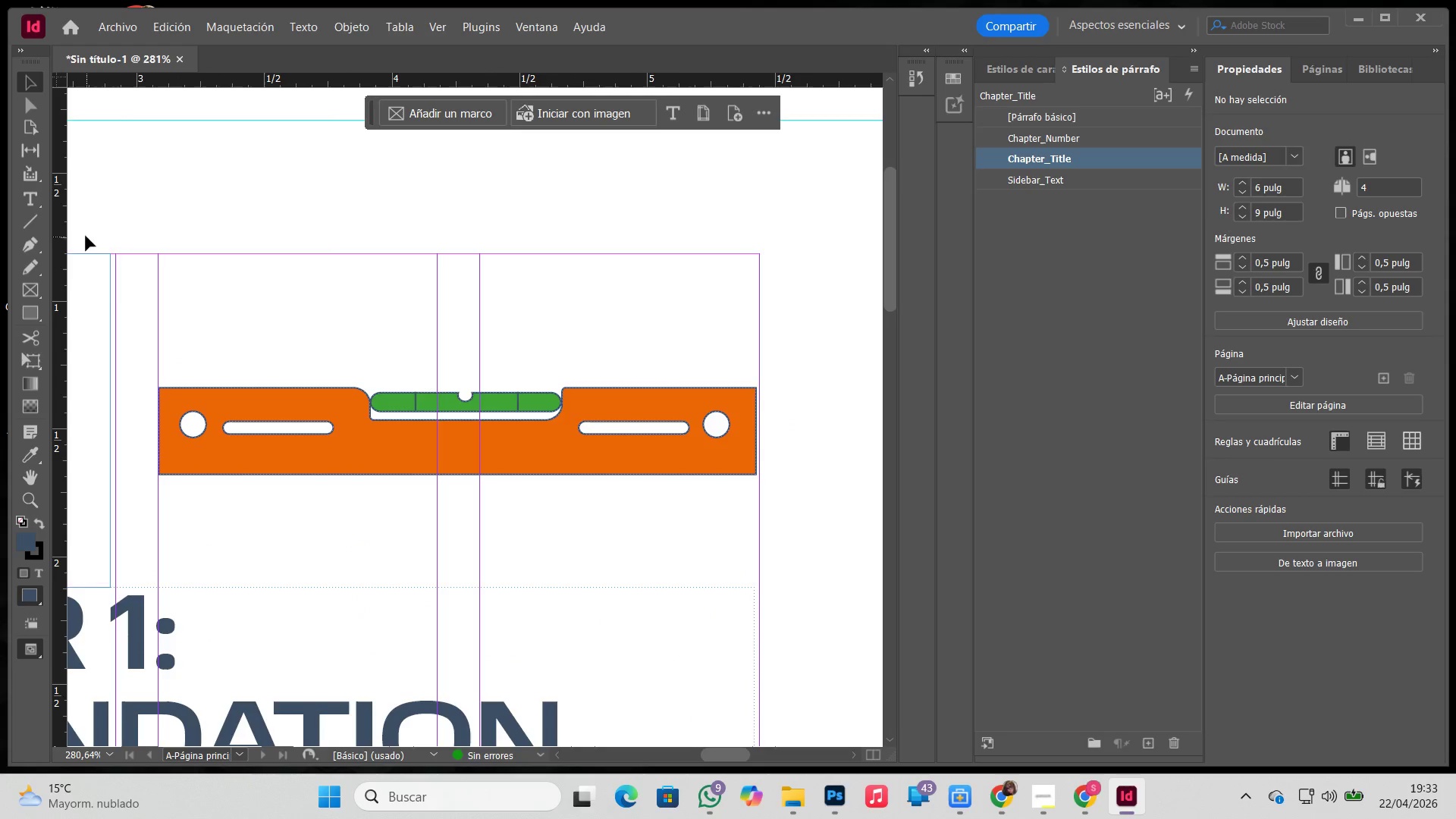 
hold_key(key=Z, duration=1.2)
 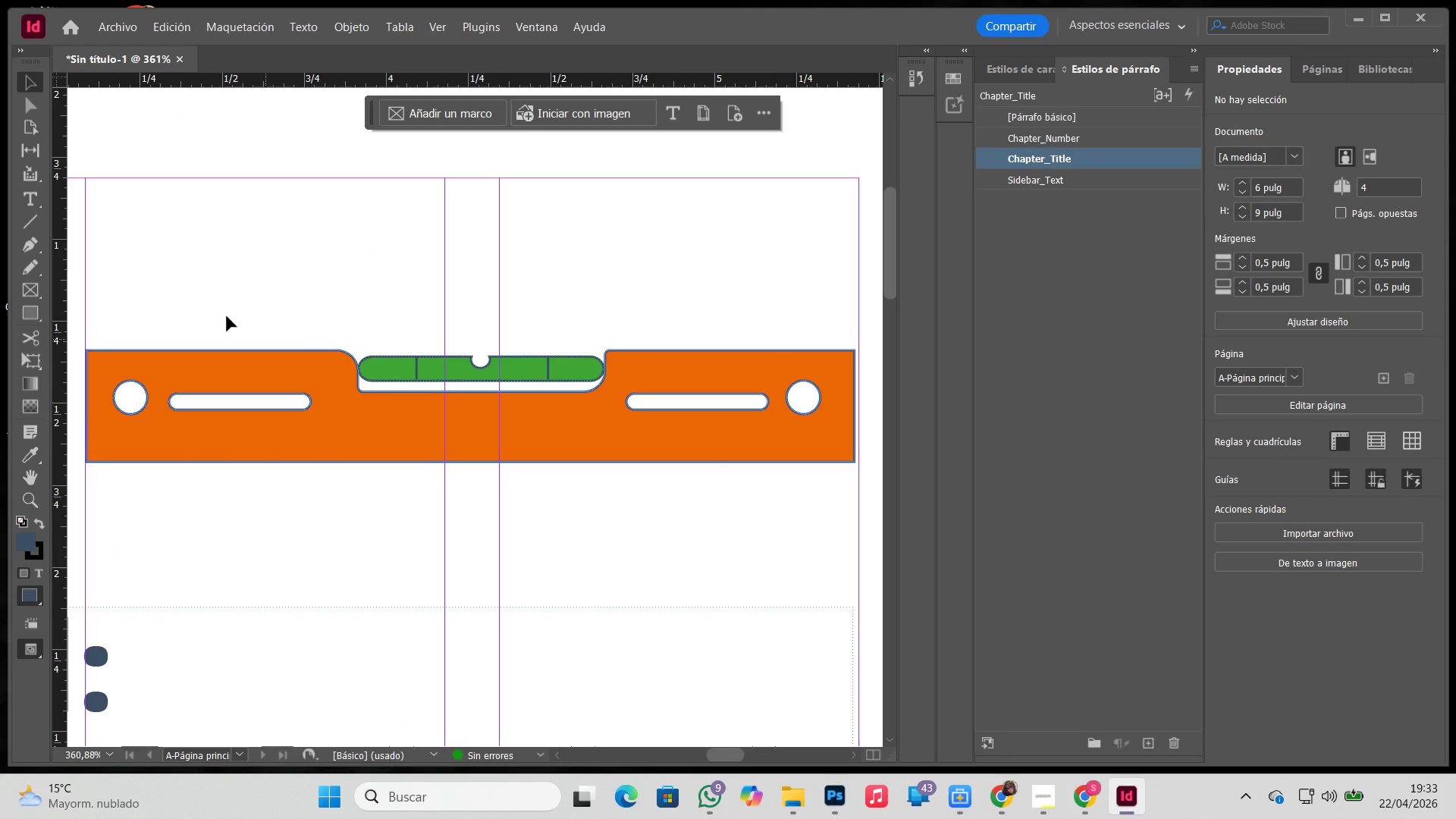 
left_click_drag(start_coordinate=[144, 377], to_coordinate=[778, 503])
 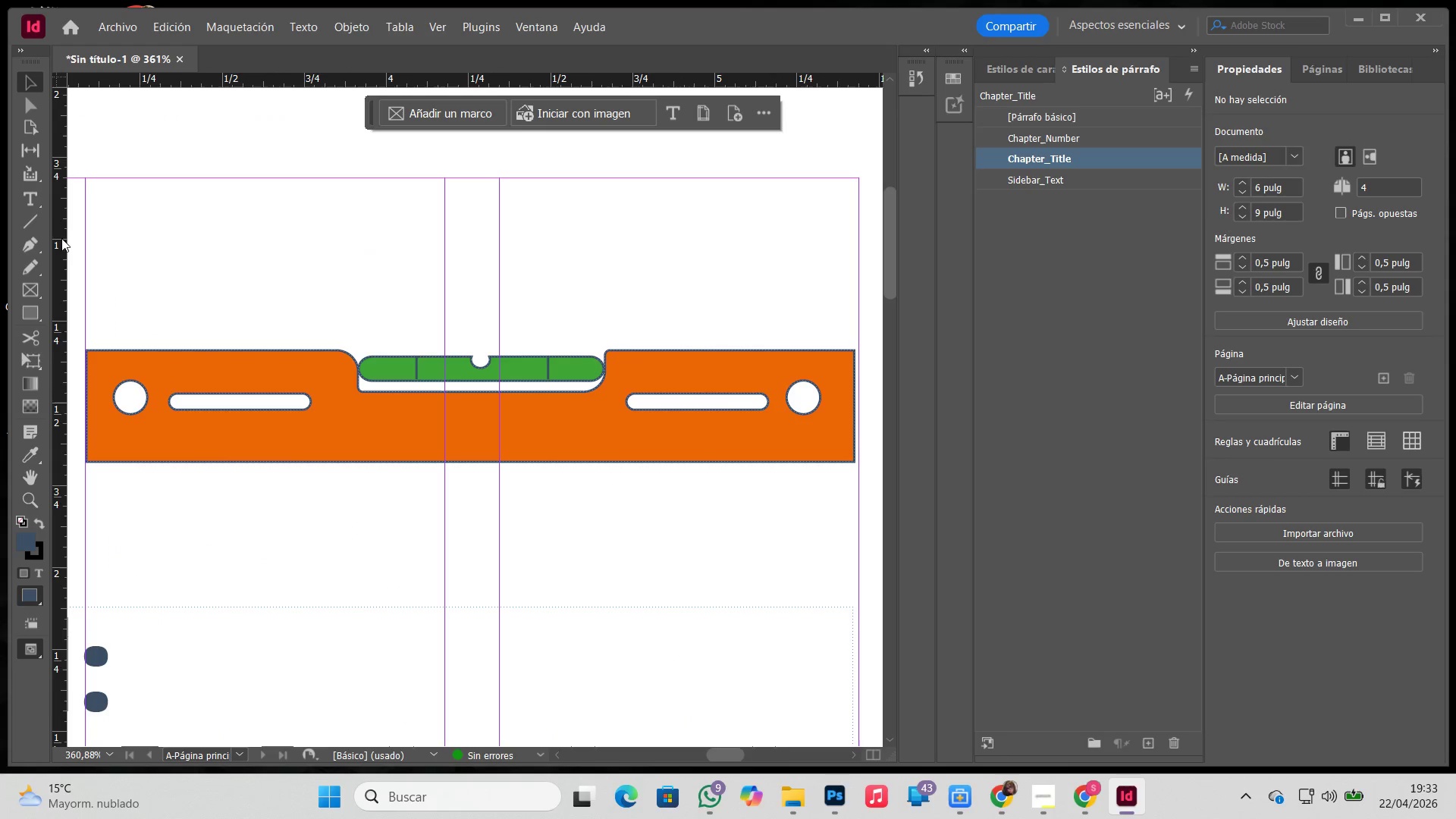 
left_click([39, 223])
 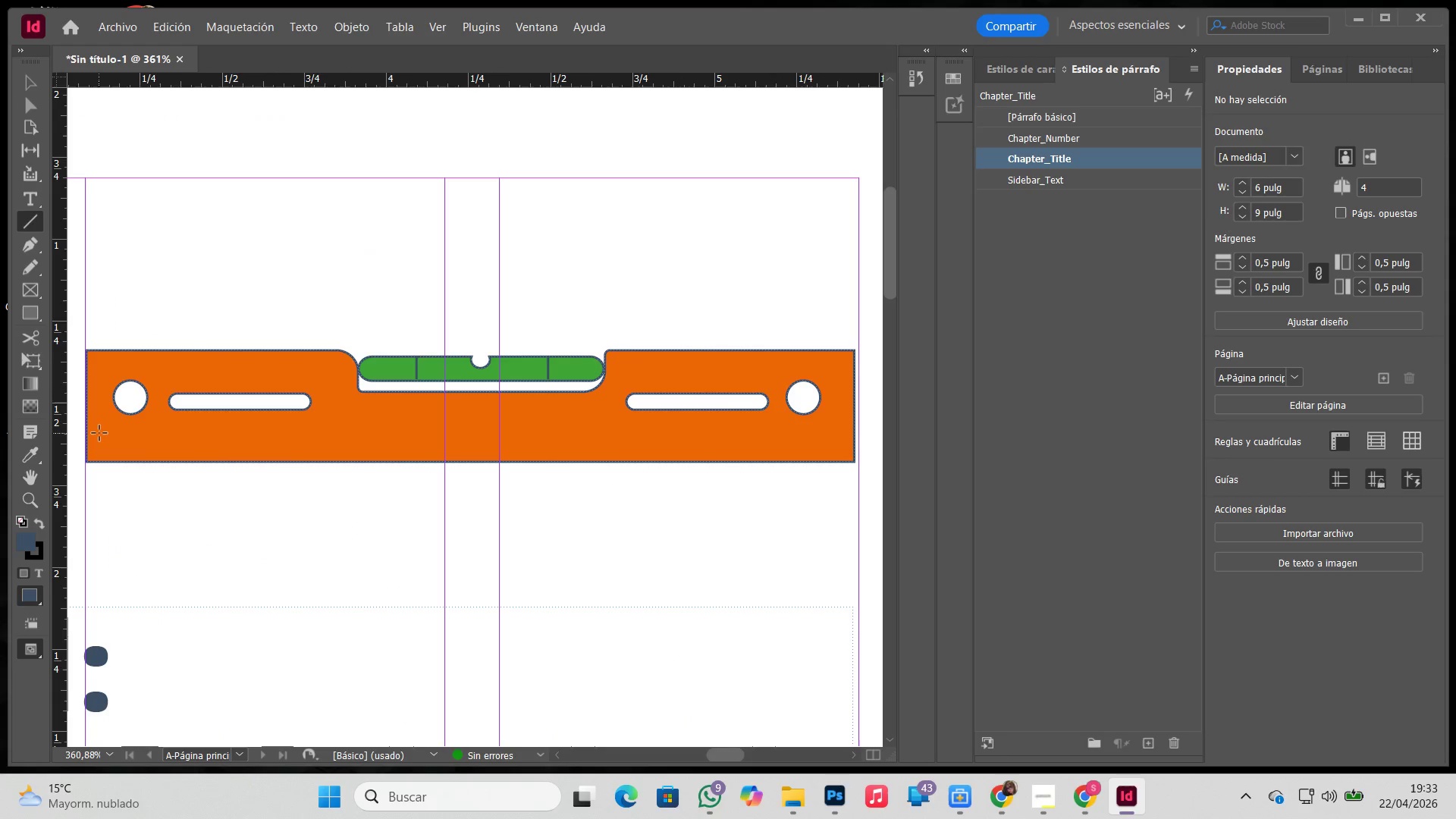 
left_click_drag(start_coordinate=[99, 433], to_coordinate=[99, 463])
 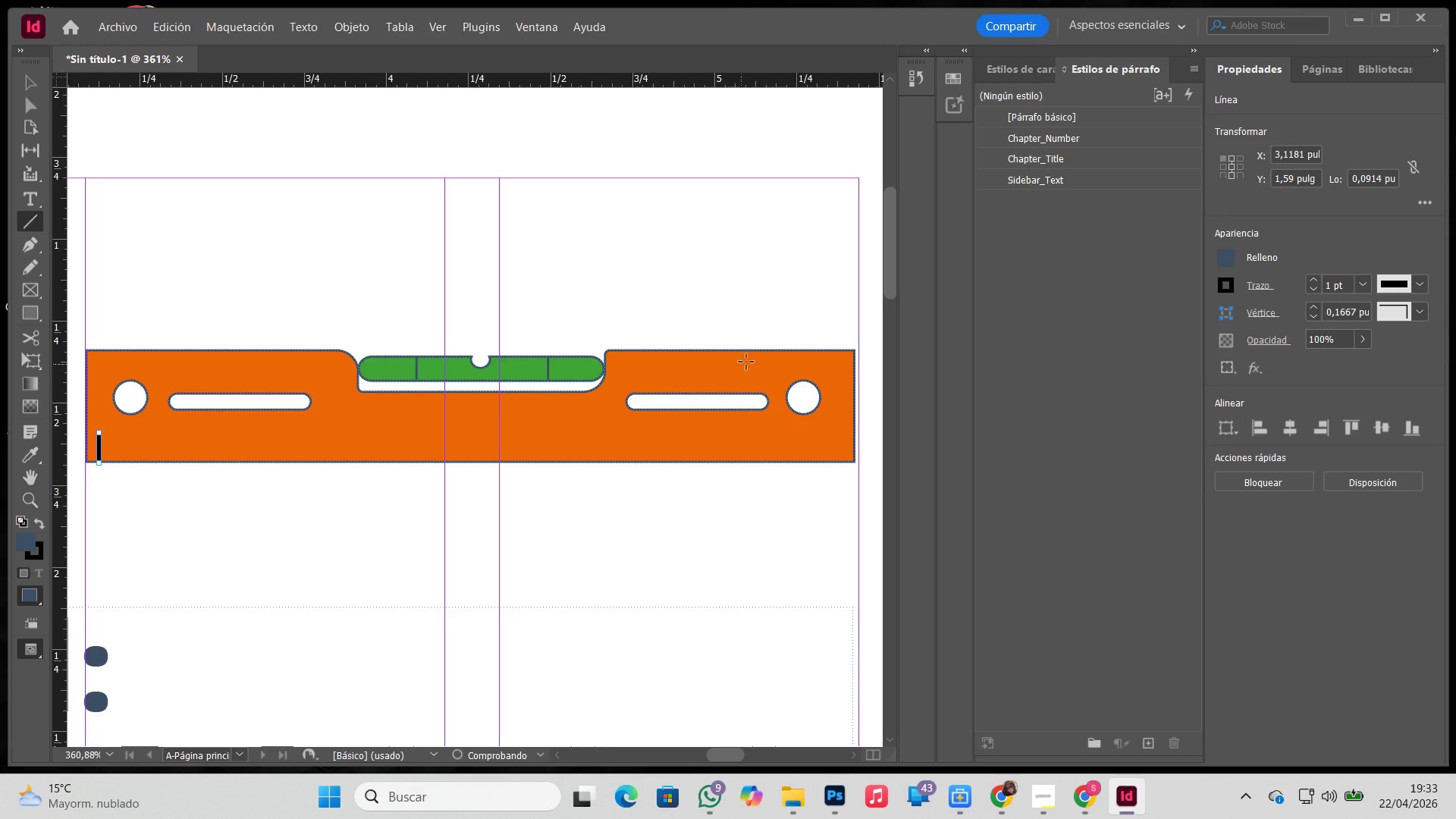 
hold_key(key=ShiftLeft, duration=1.28)
 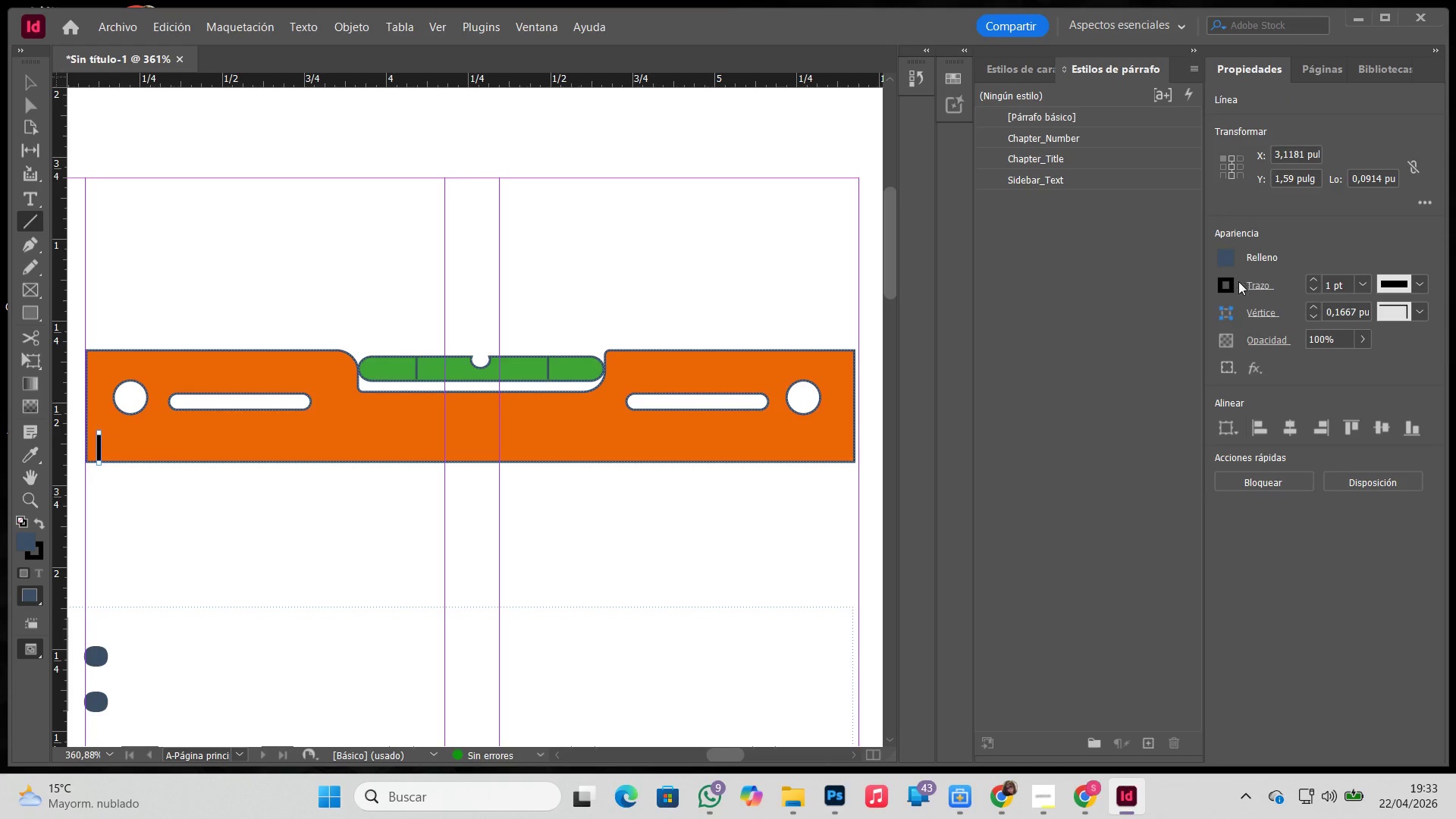 
left_click([1230, 263])
 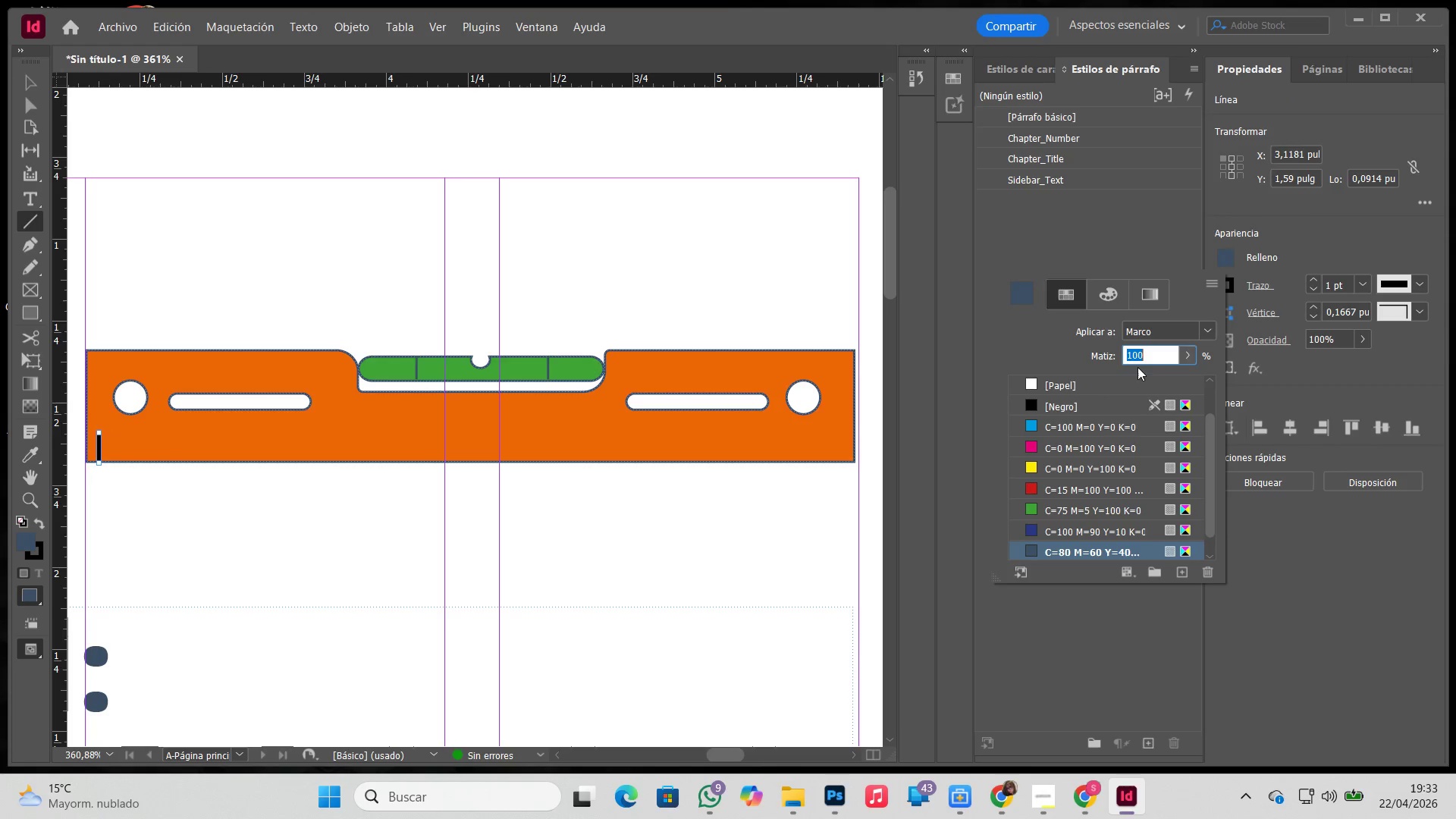 
left_click([1097, 390])
 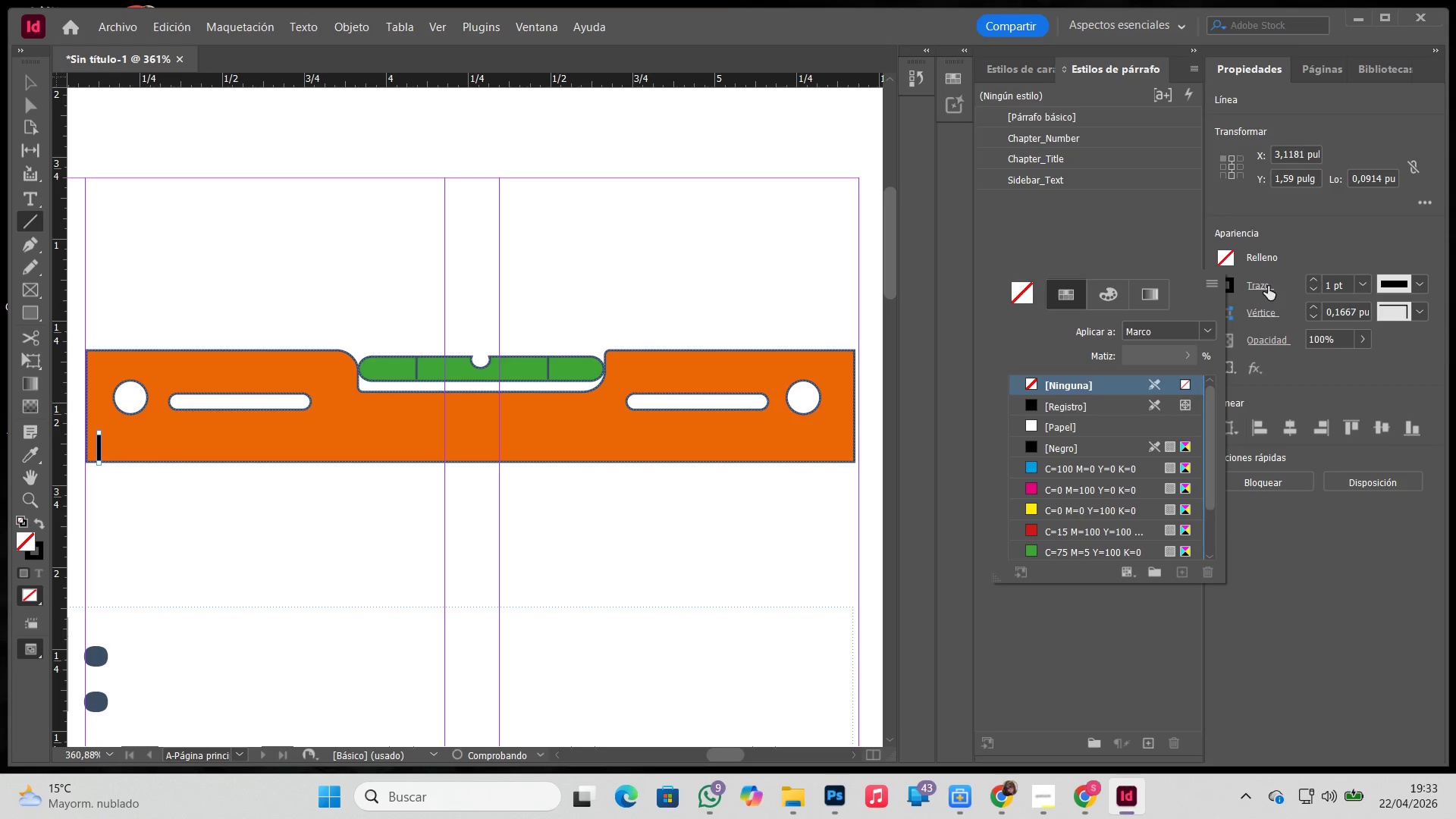 
scroll: coordinate [1099, 402], scroll_direction: up, amount: 2.0
 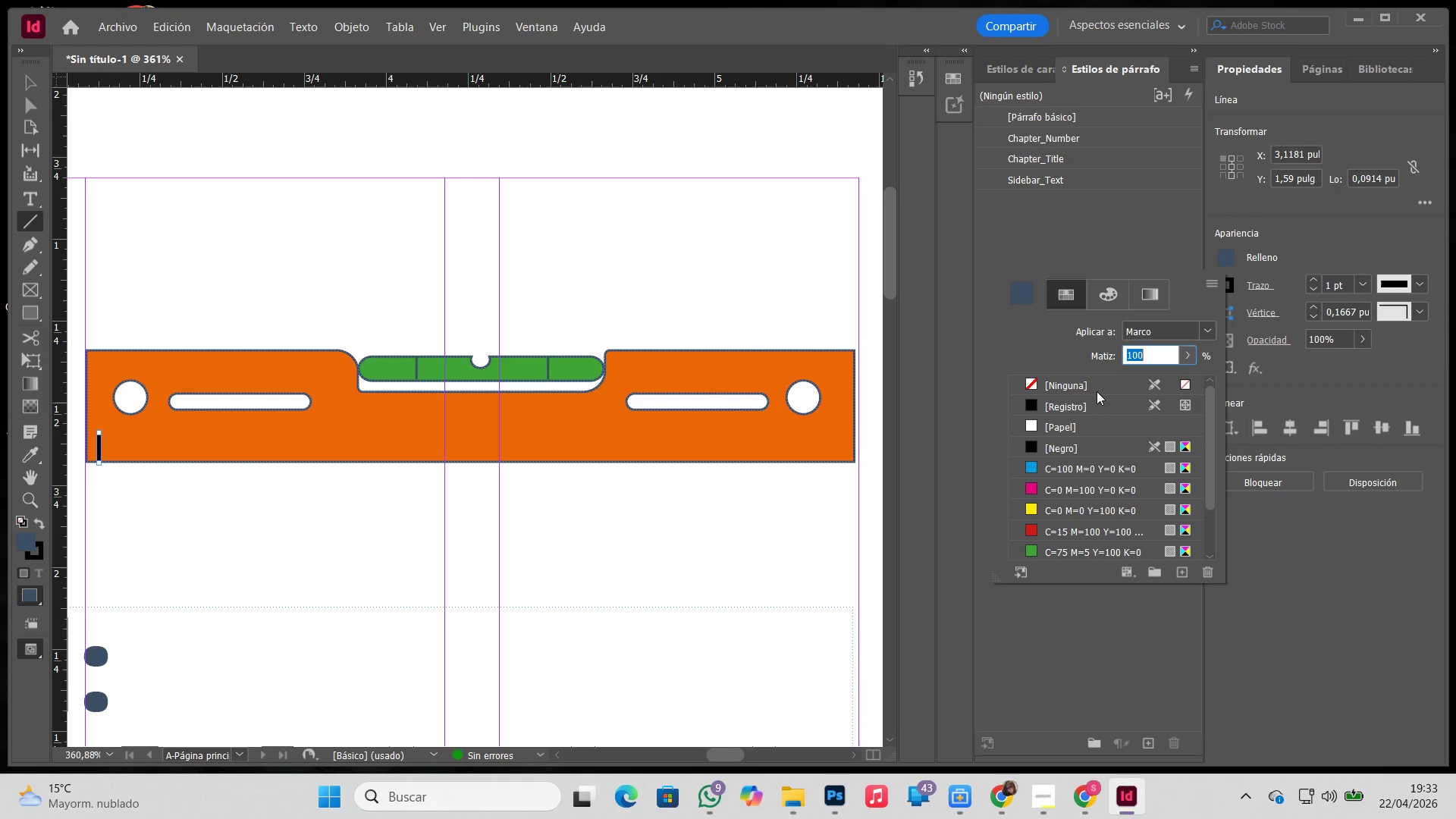 
left_click([1260, 285])
 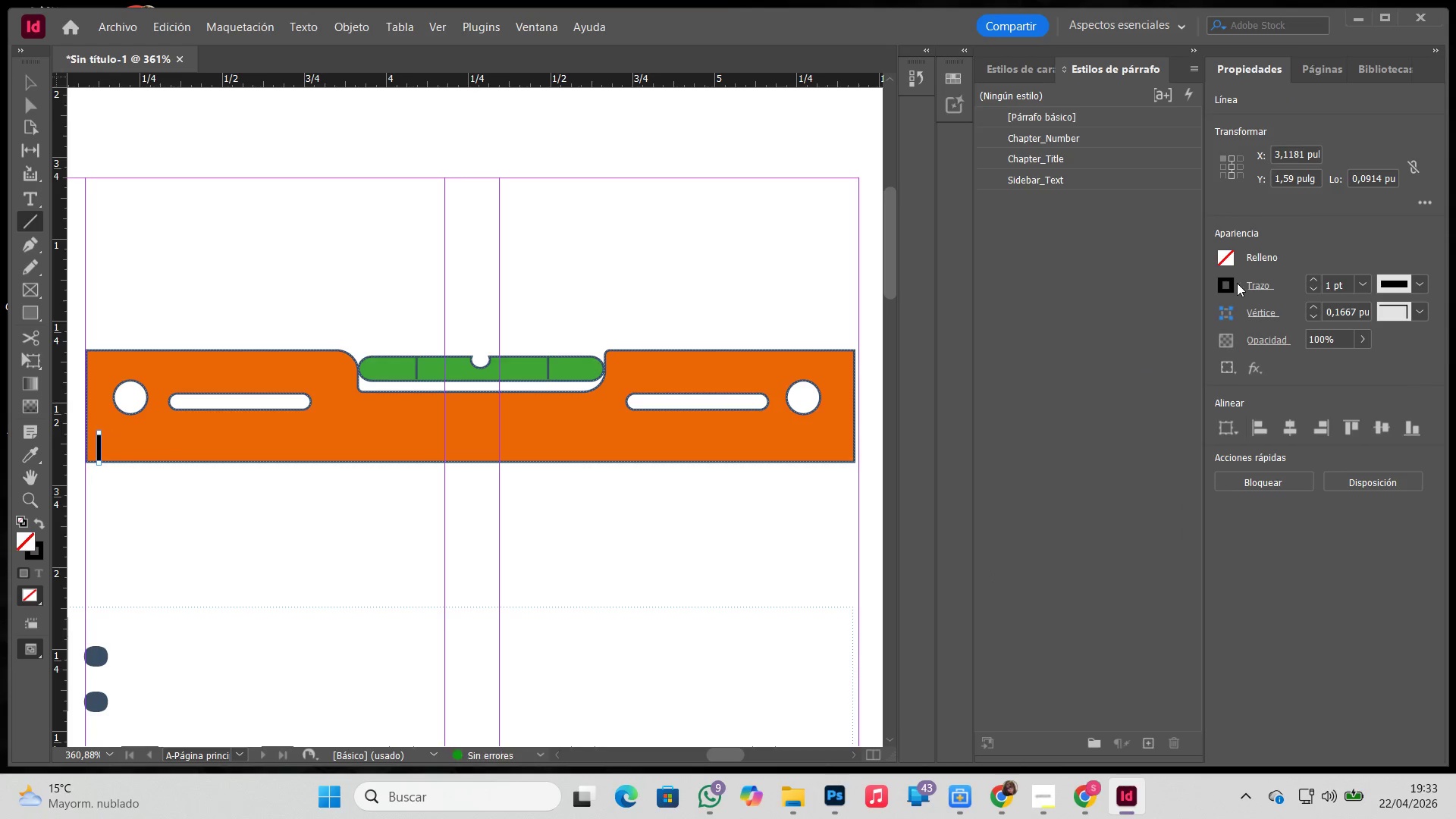 
left_click([1235, 281])
 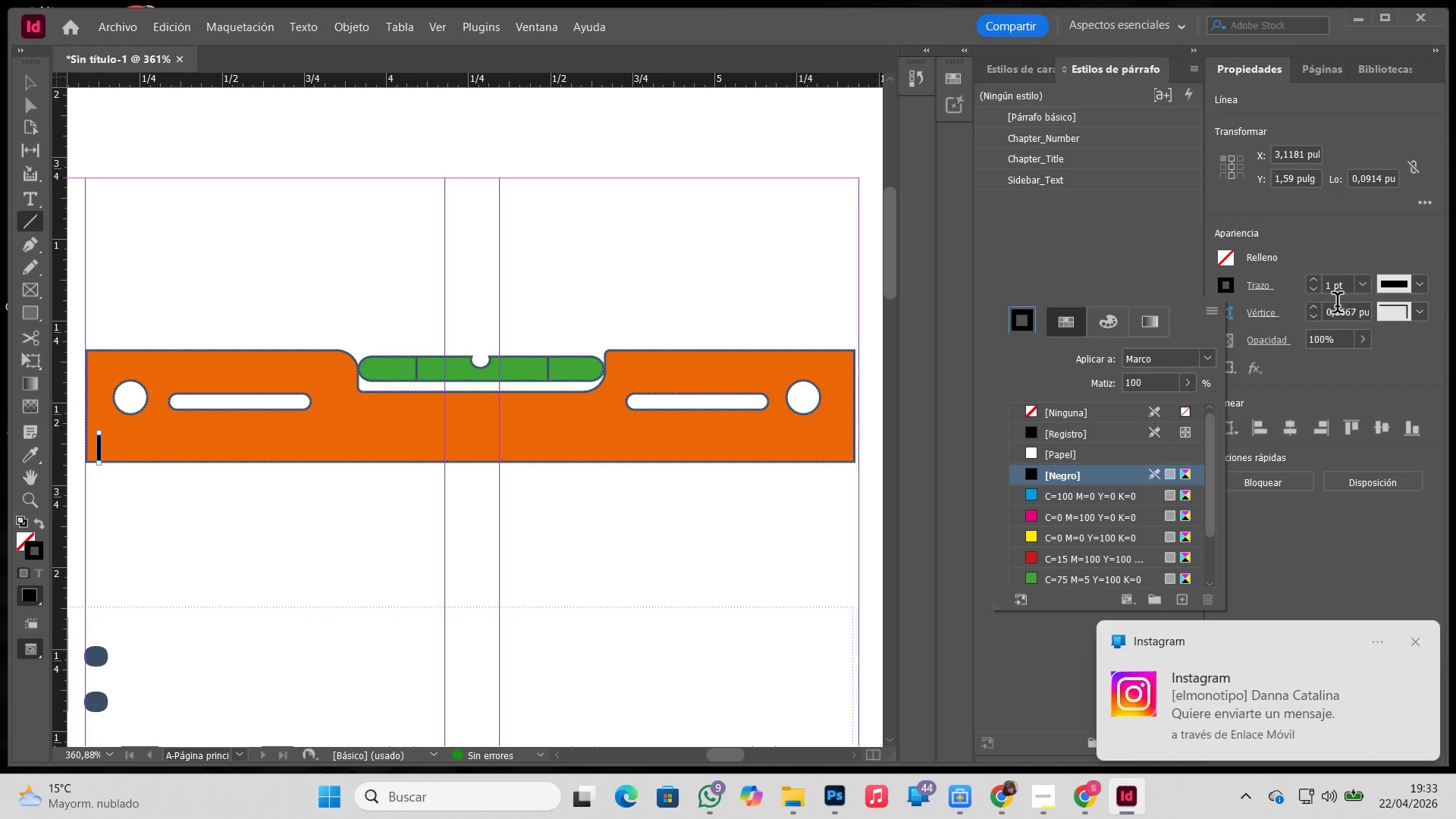 
double_click([1309, 291])
 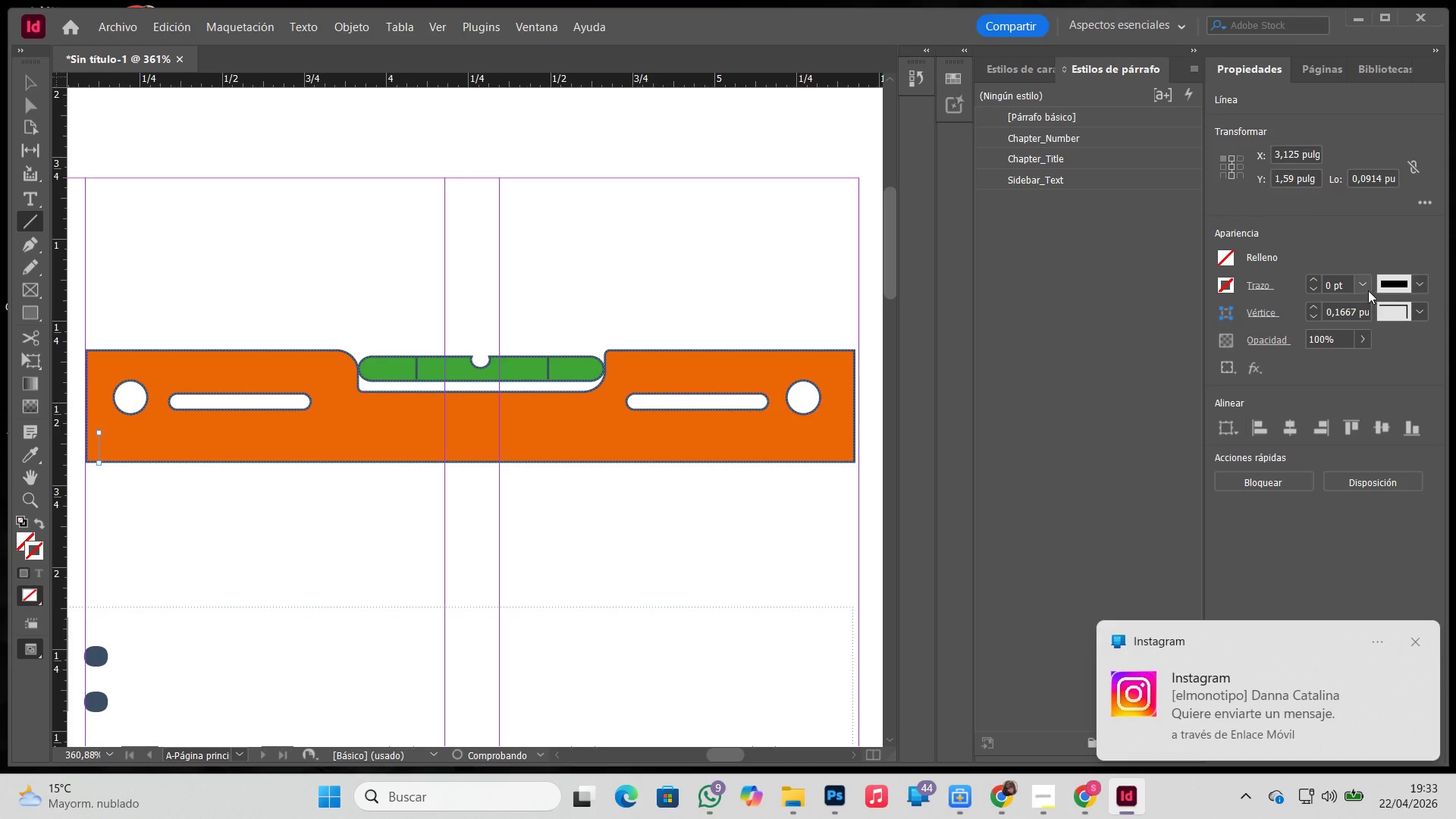 
left_click([1363, 286])
 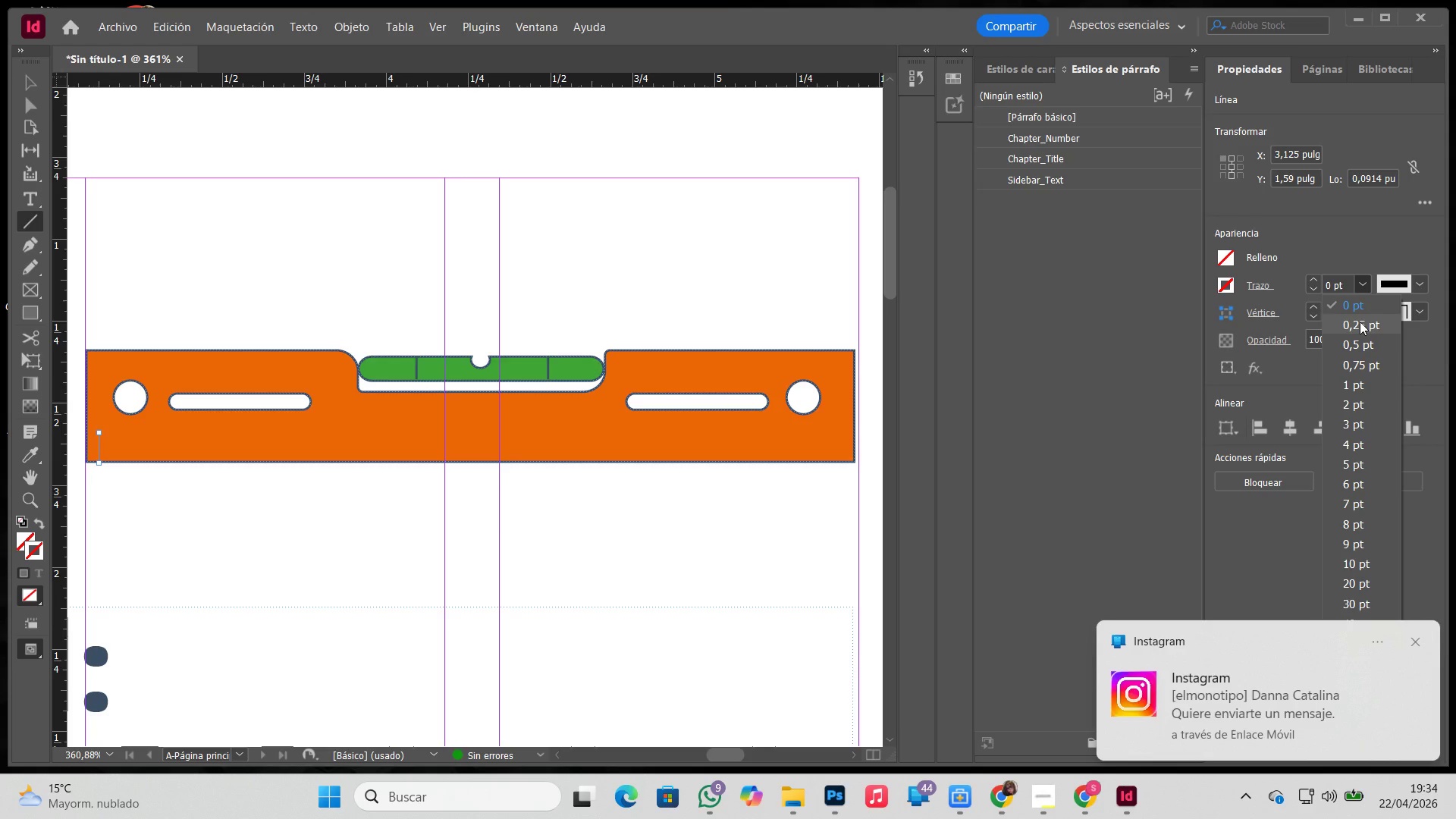 
left_click([1360, 322])
 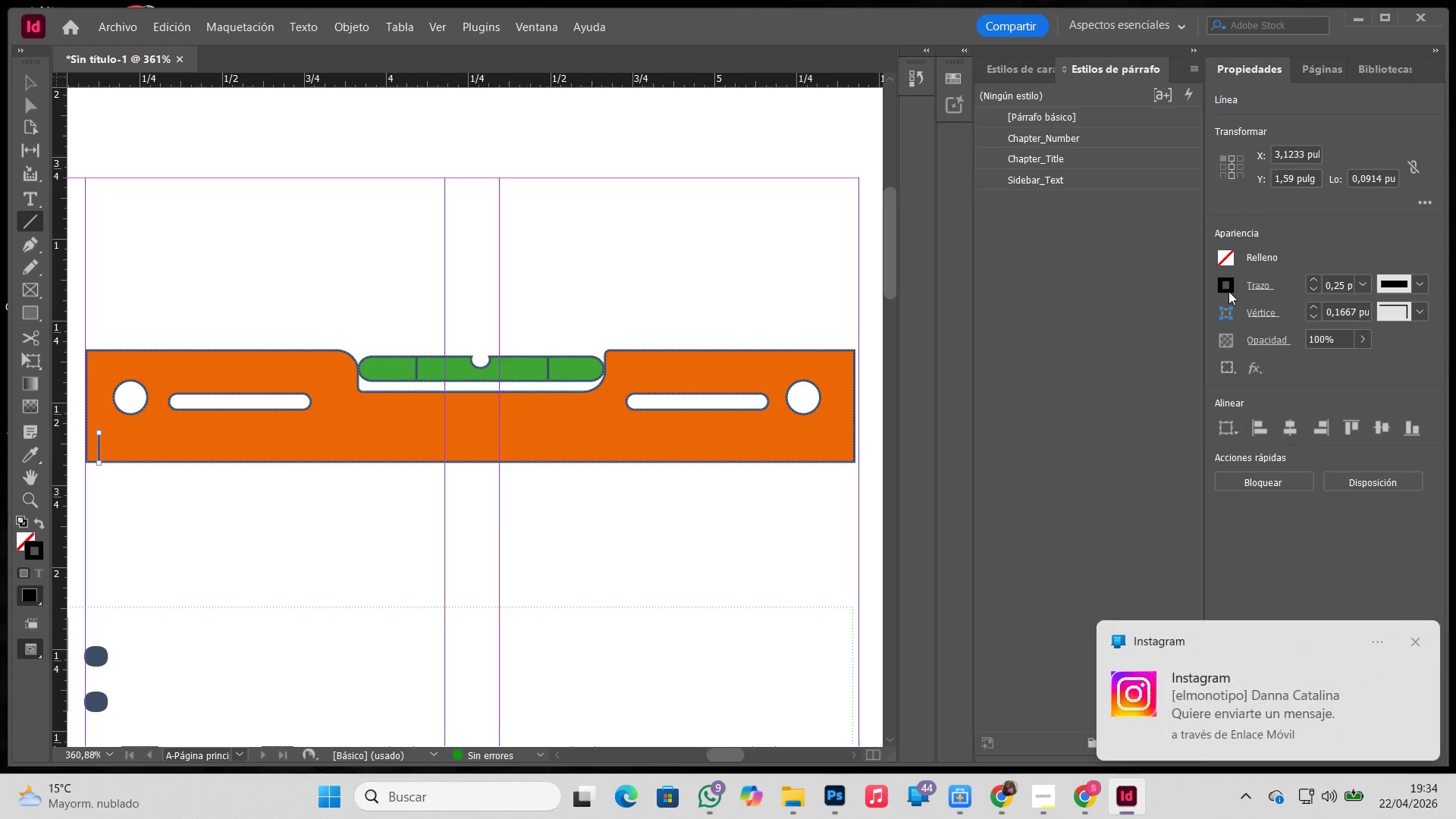 
left_click([1228, 288])
 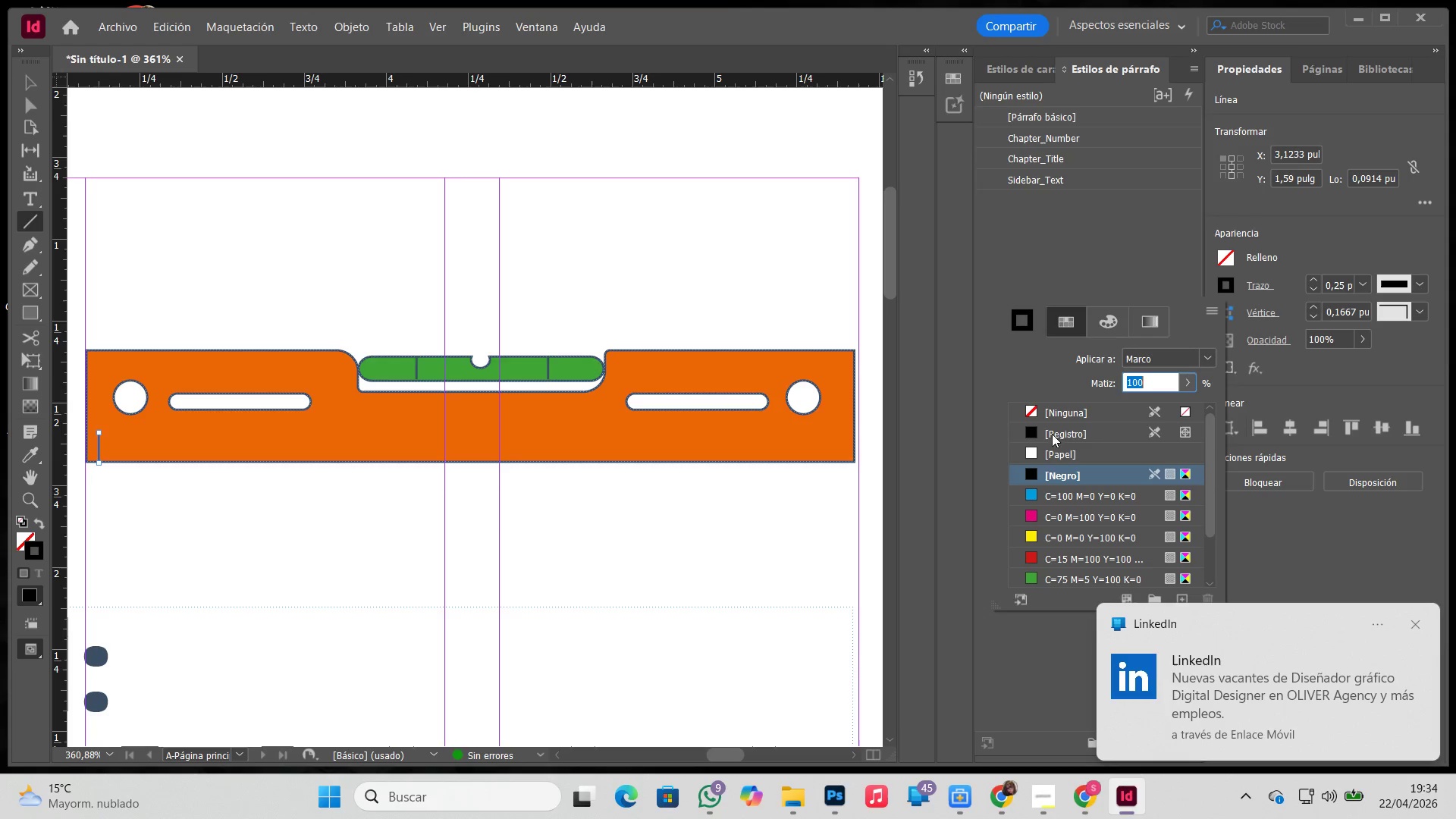 
left_click([1065, 558])
 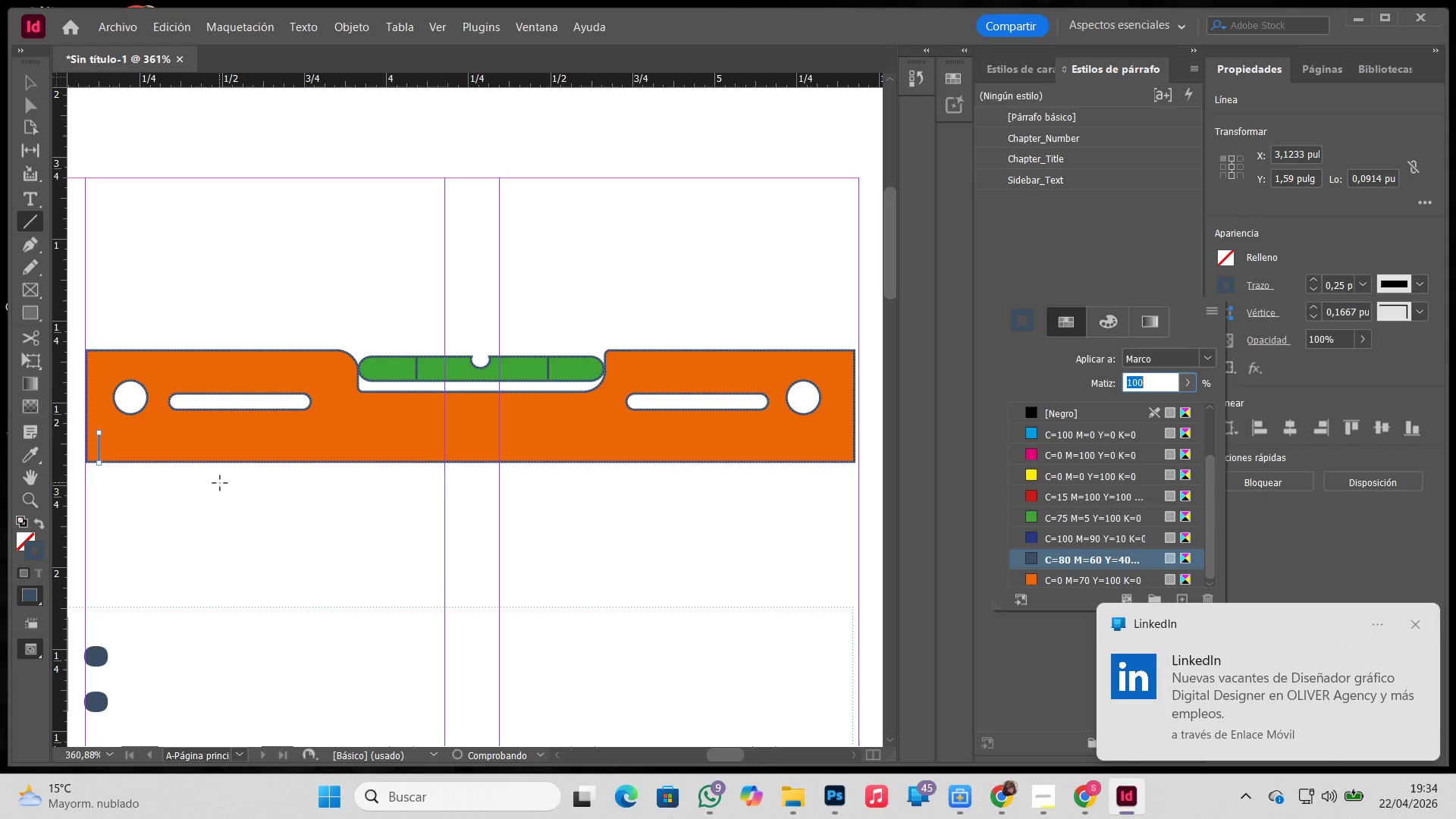 
scroll: coordinate [1060, 532], scroll_direction: down, amount: 7.0
 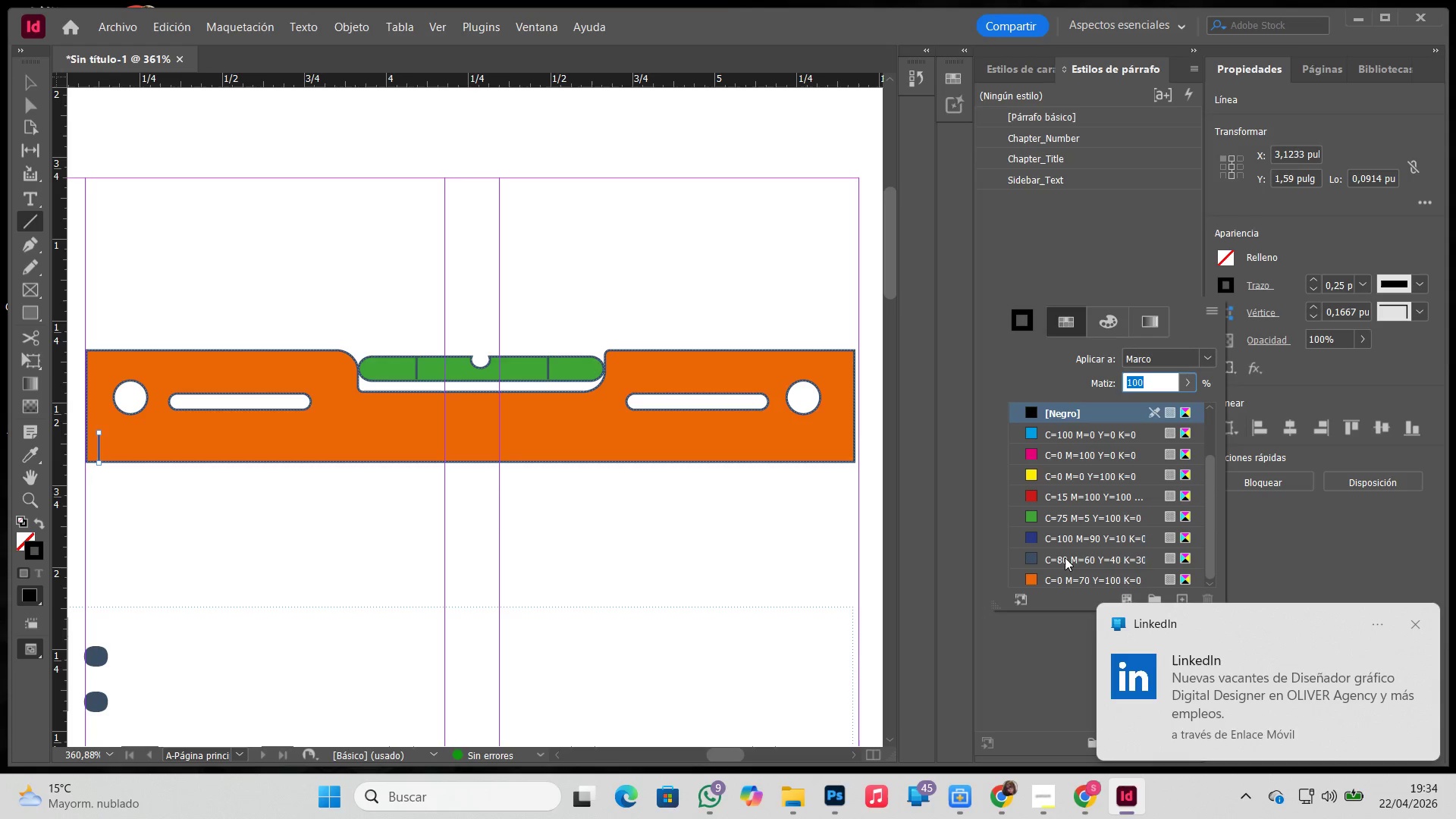 
left_click([225, 509])
 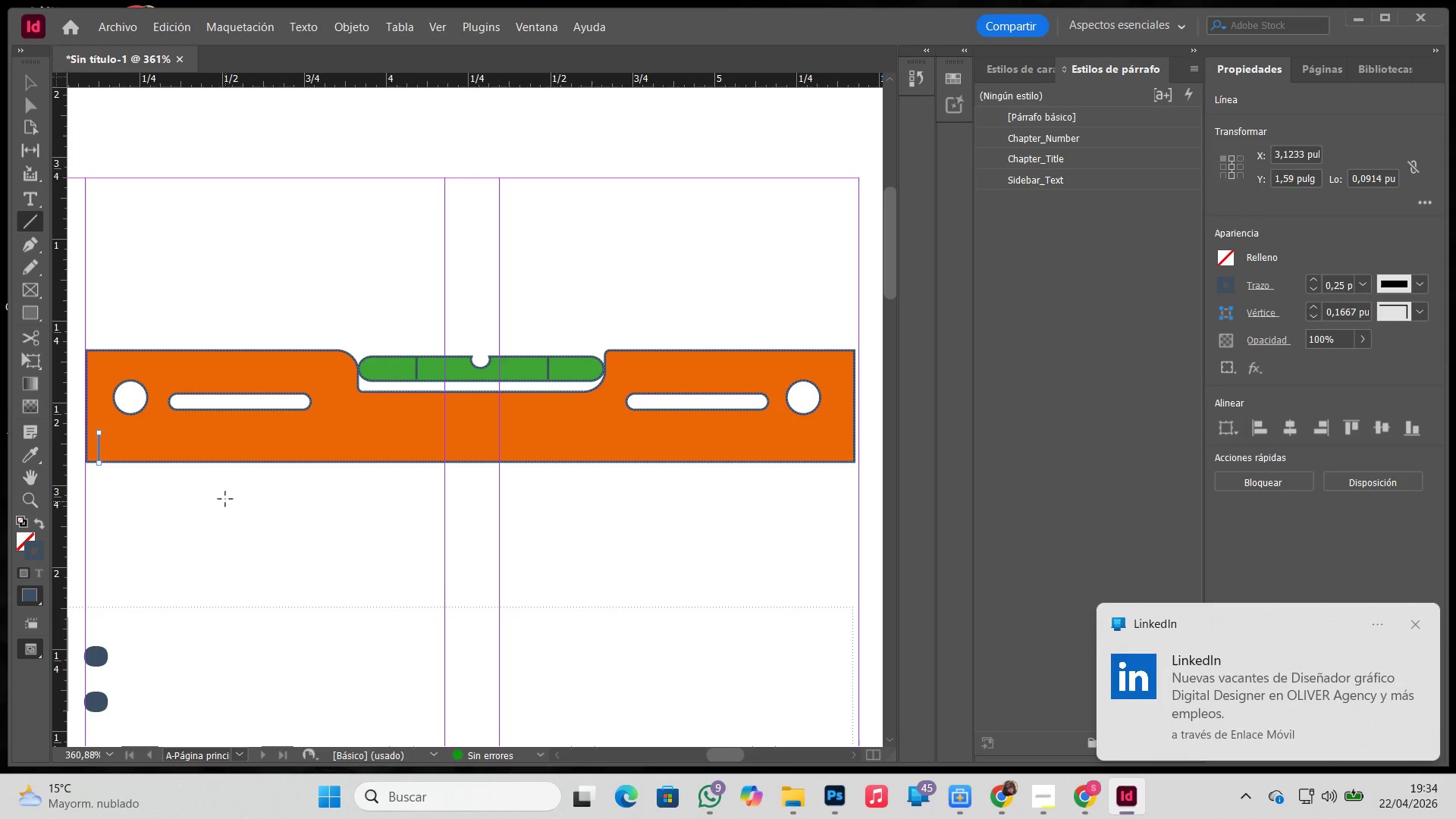 
key(V)
 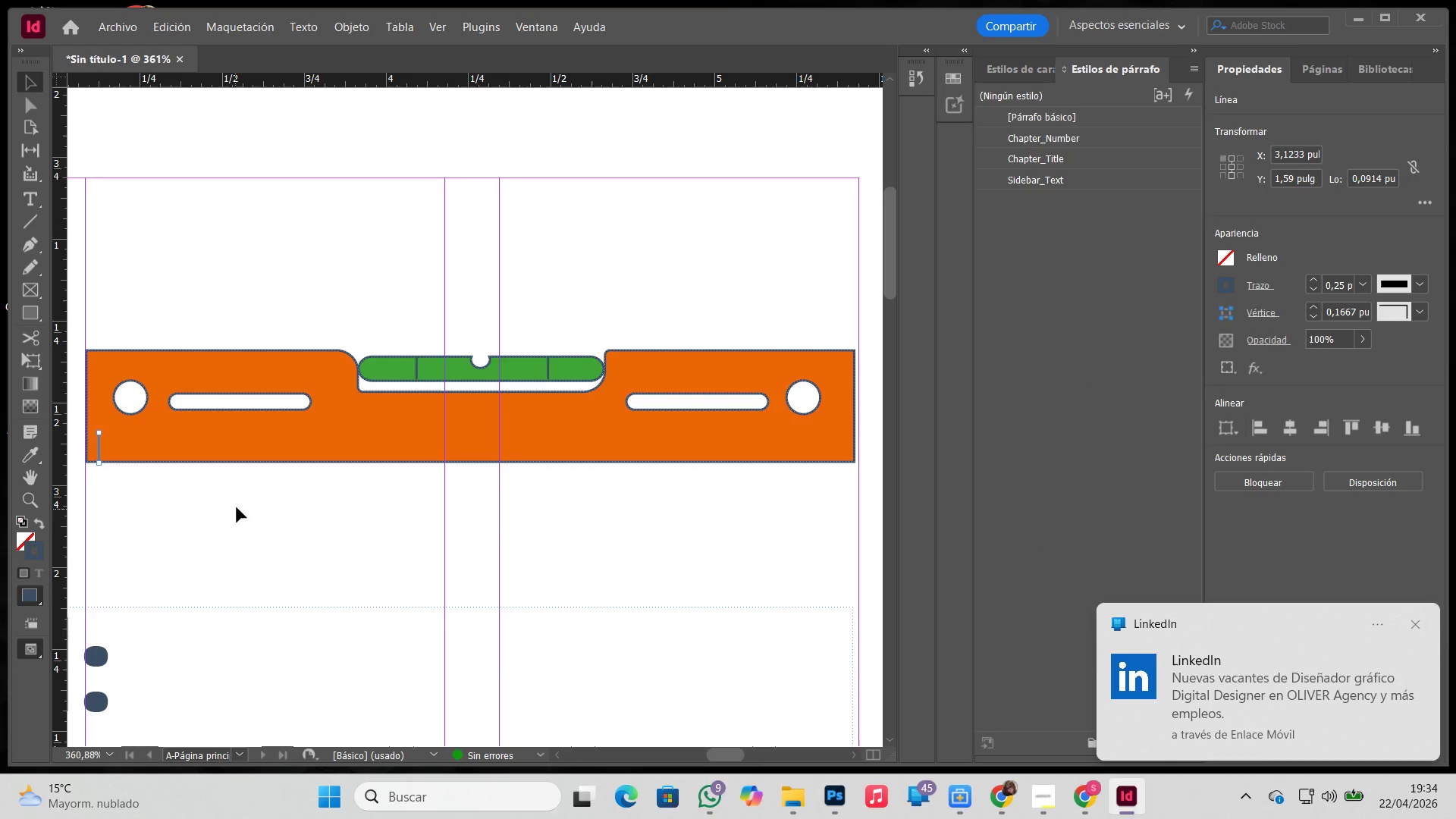 
left_click([238, 507])
 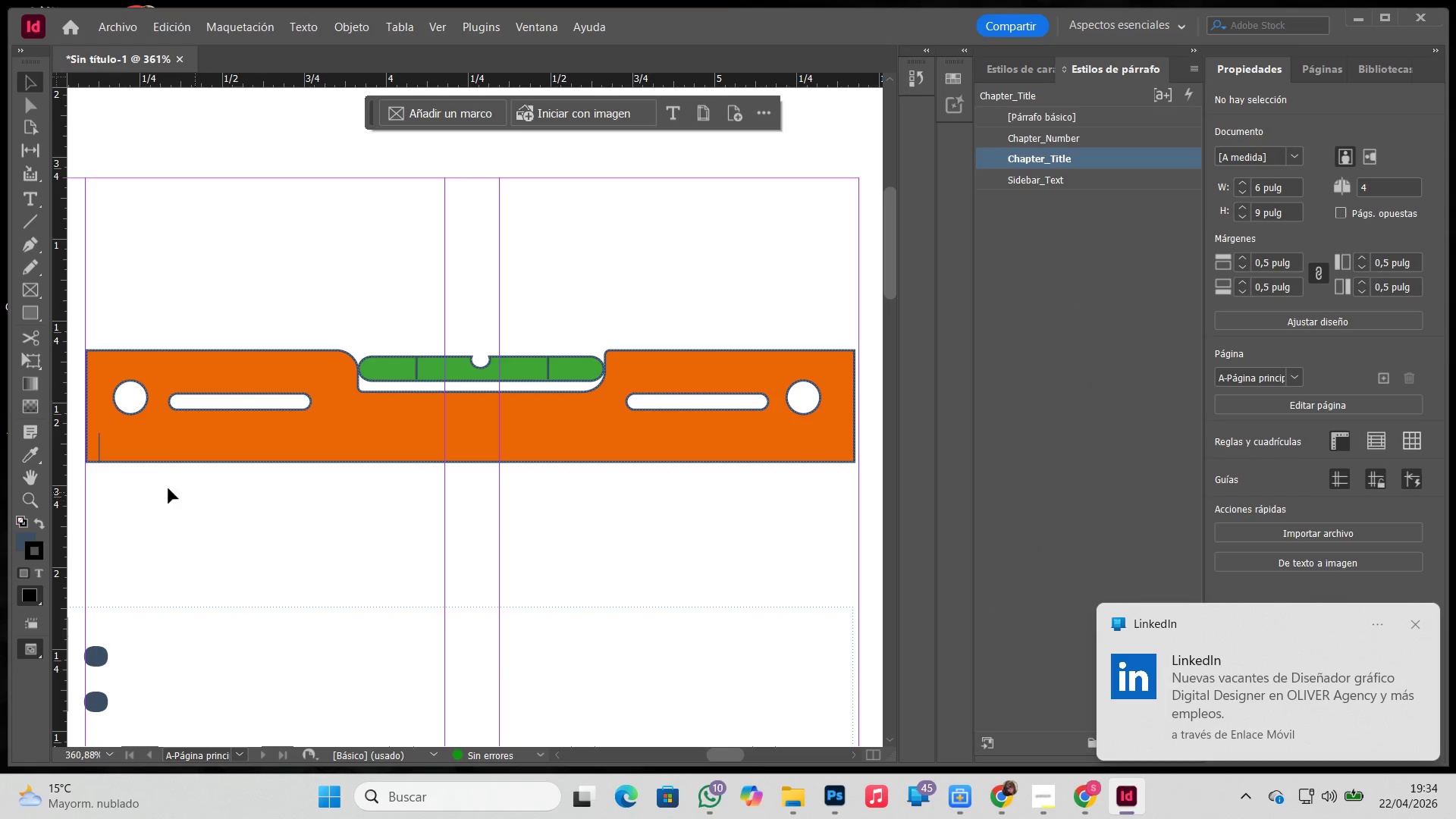 
hold_key(key=Space, duration=1.12)
 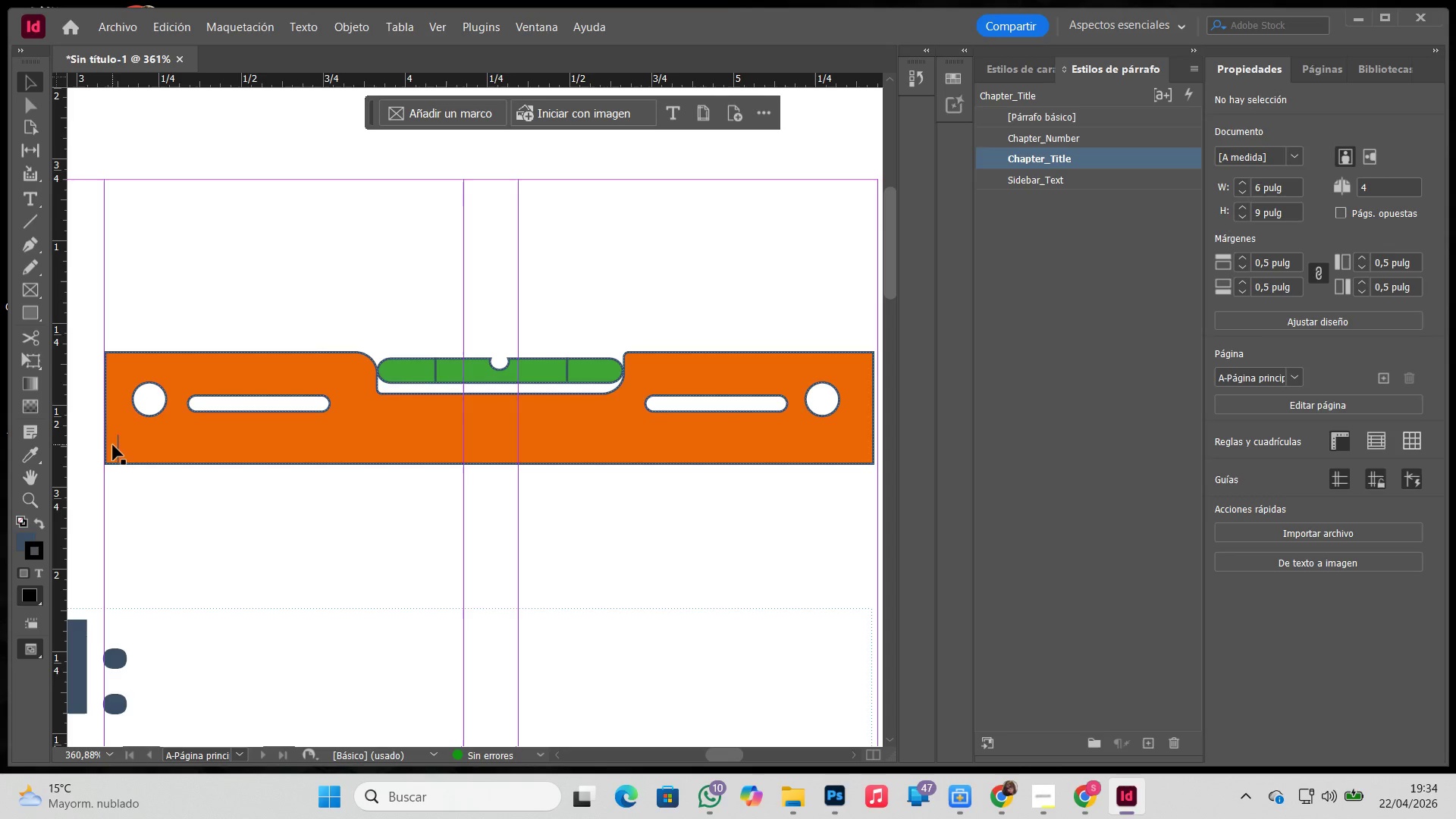 
left_click_drag(start_coordinate=[175, 493], to_coordinate=[194, 496])
 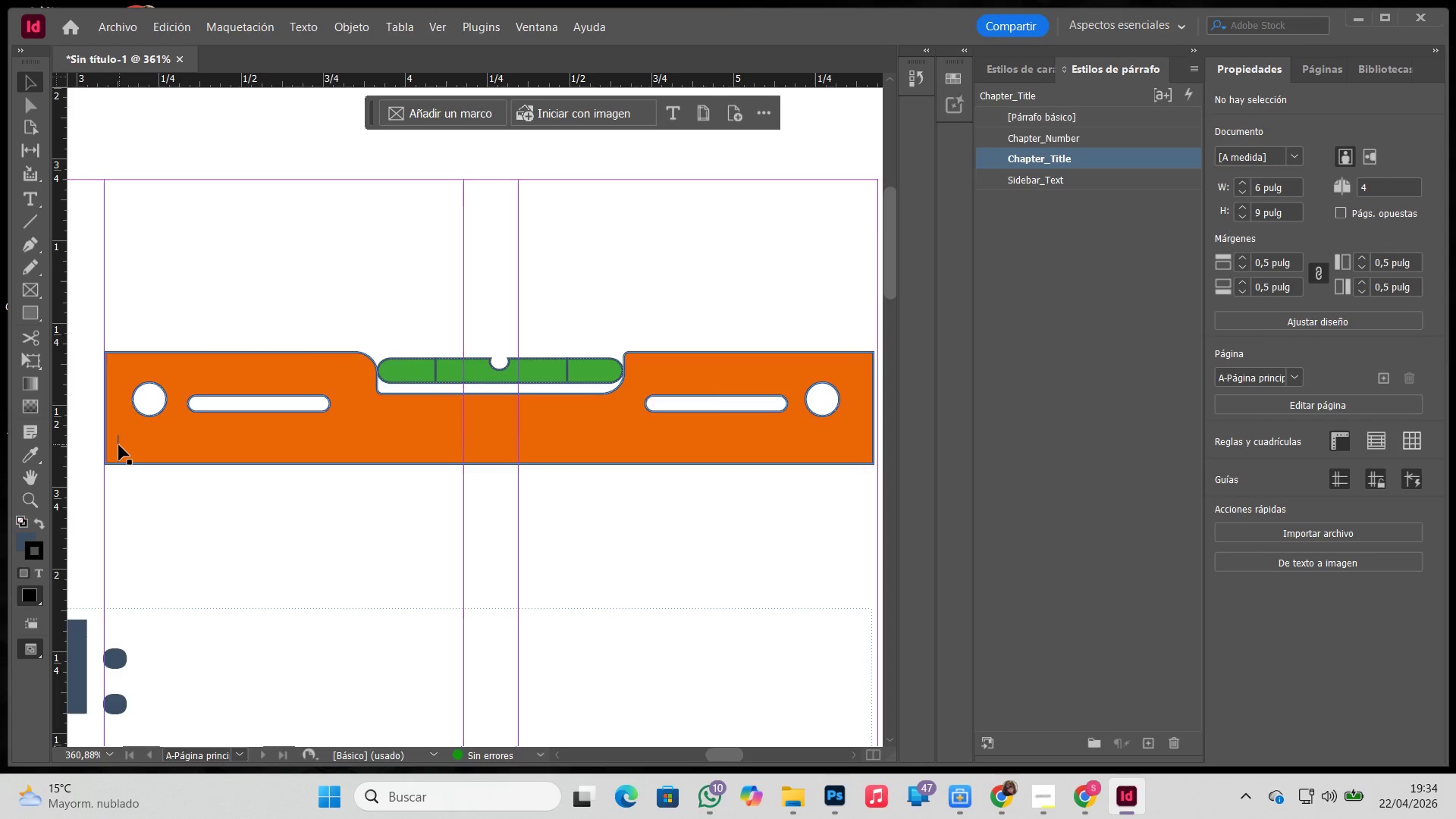 
left_click([119, 445])
 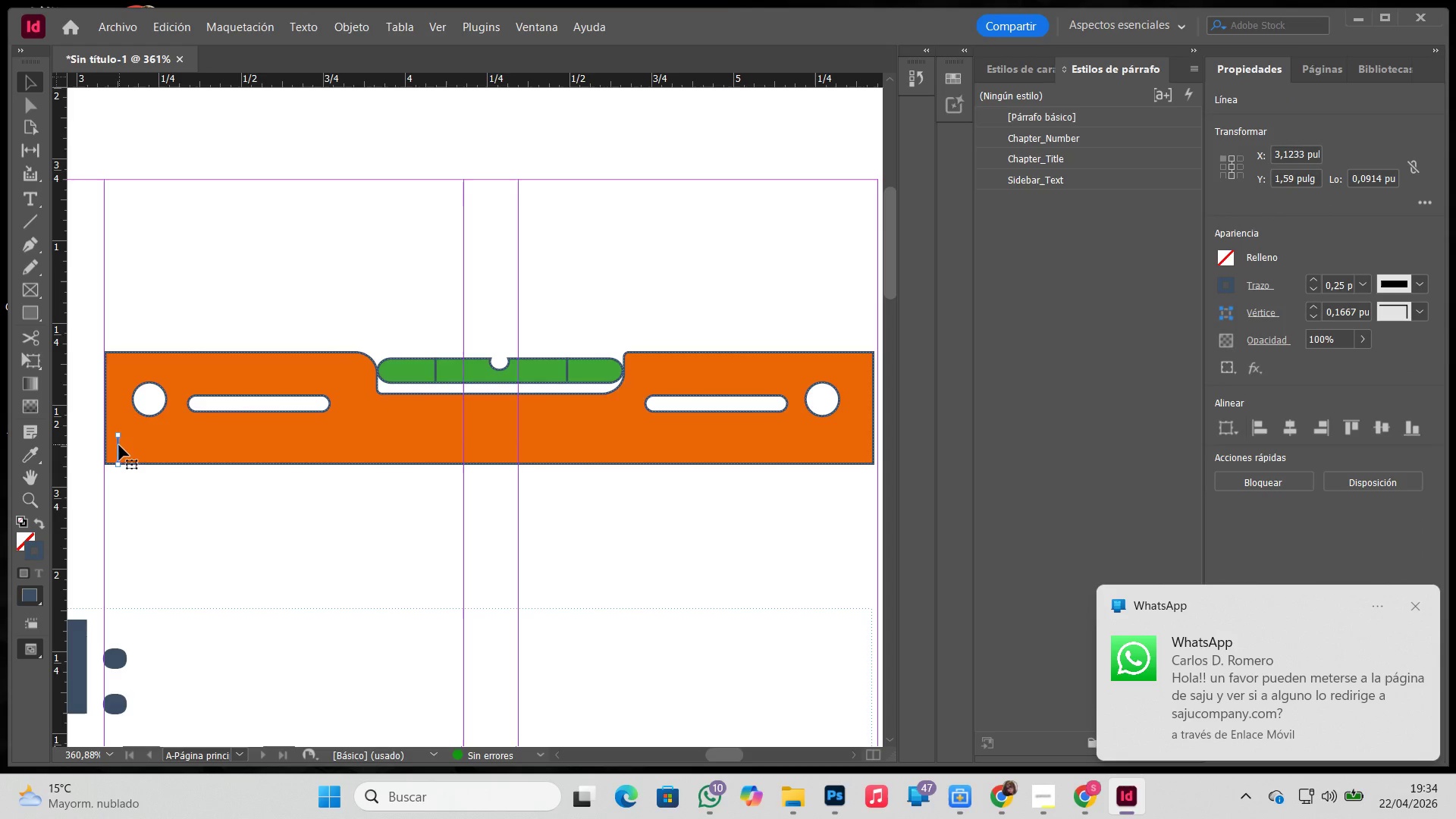 
left_click_drag(start_coordinate=[121, 438], to_coordinate=[121, 443])
 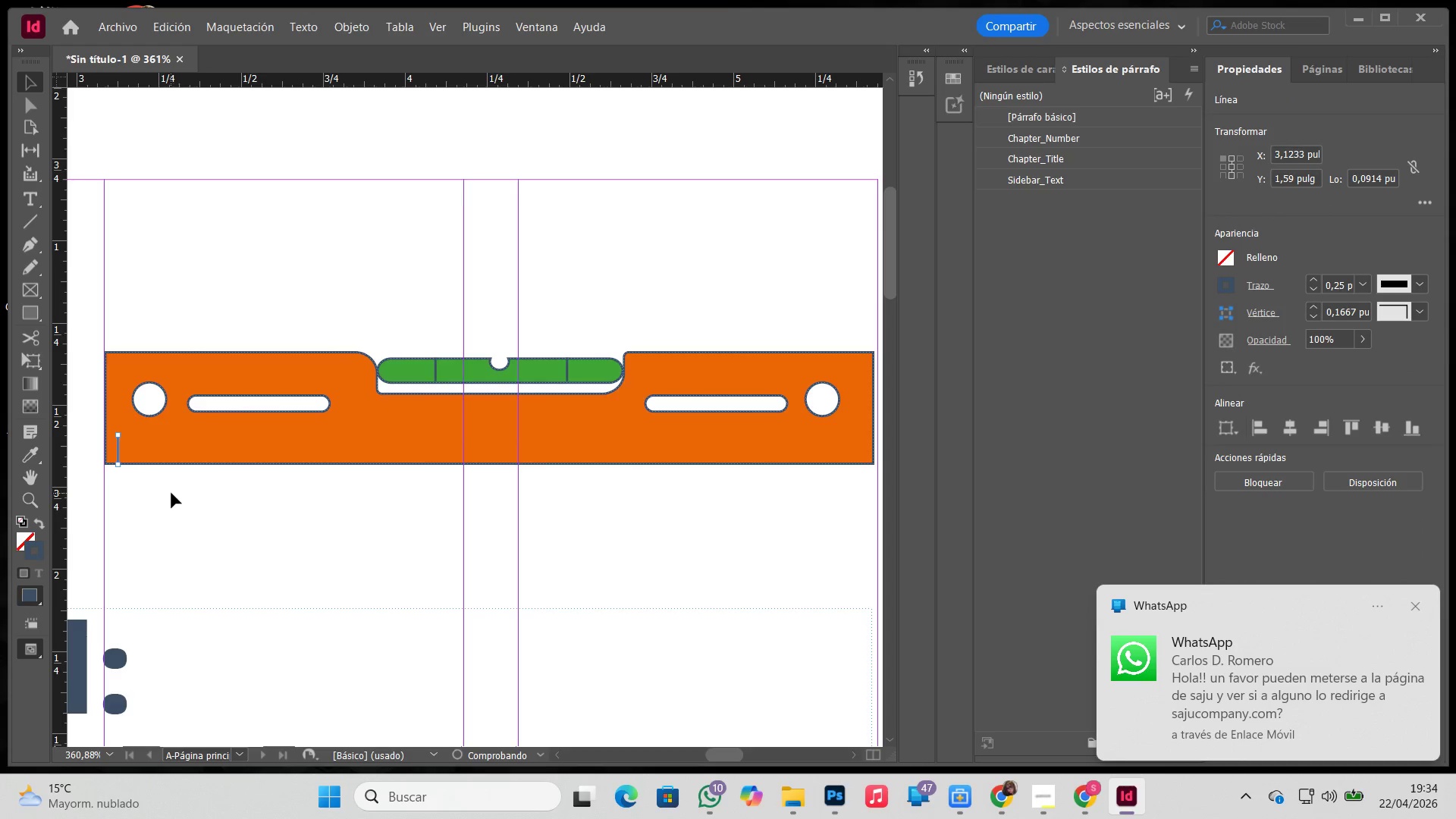 
hold_key(key=ShiftLeft, duration=0.66)
 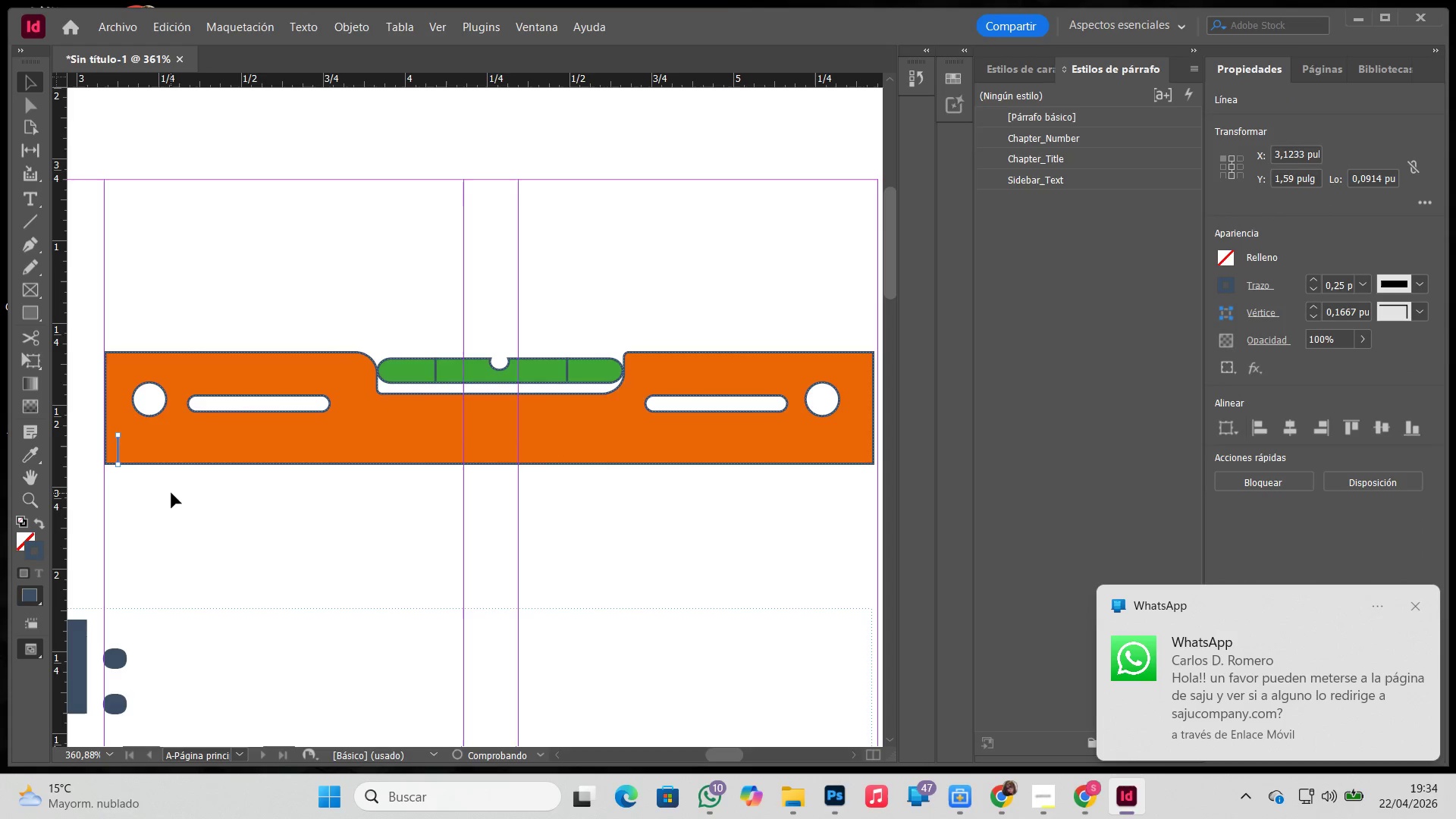 
left_click([171, 493])
 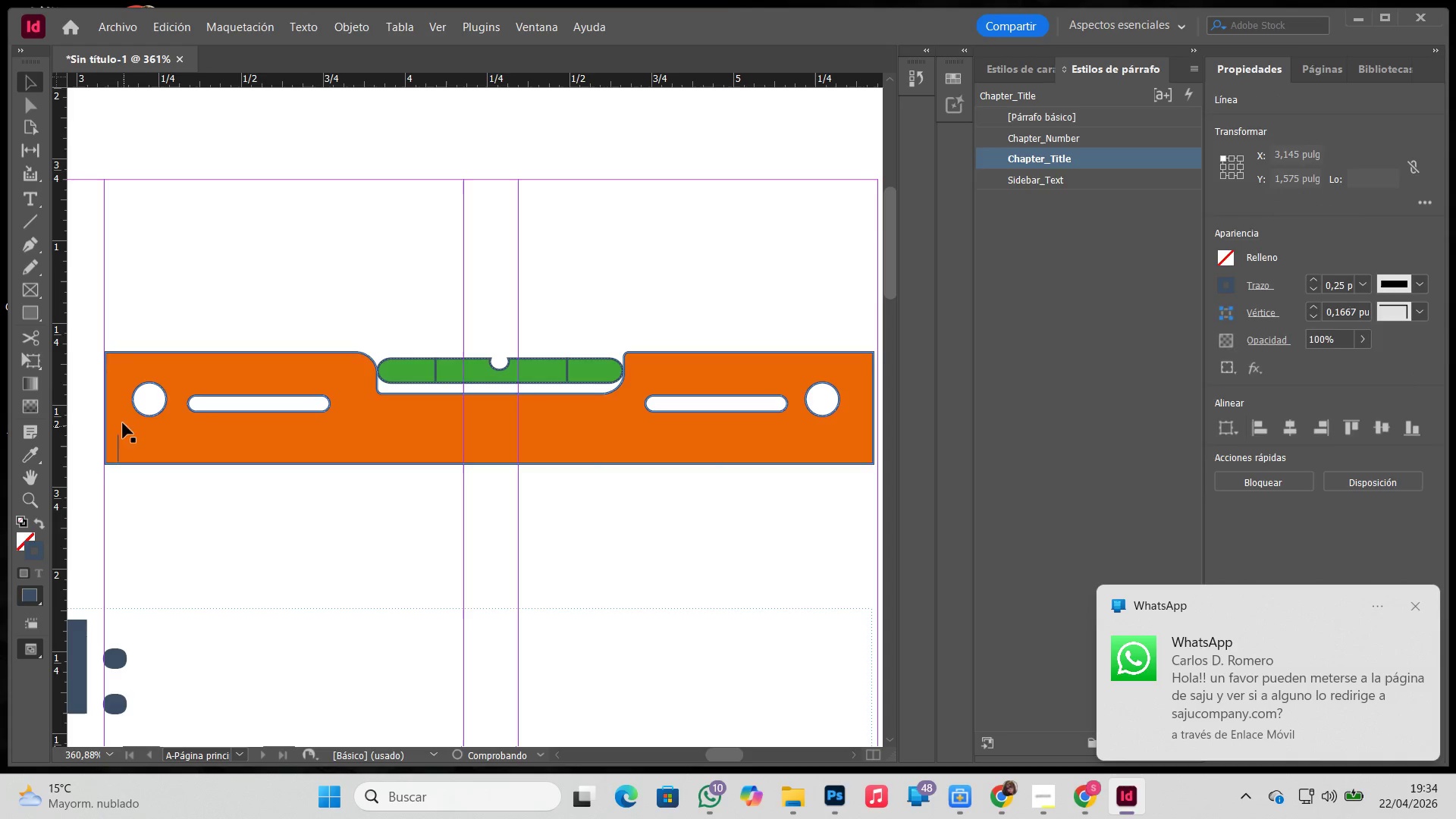 
hold_key(key=Z, duration=0.7)
 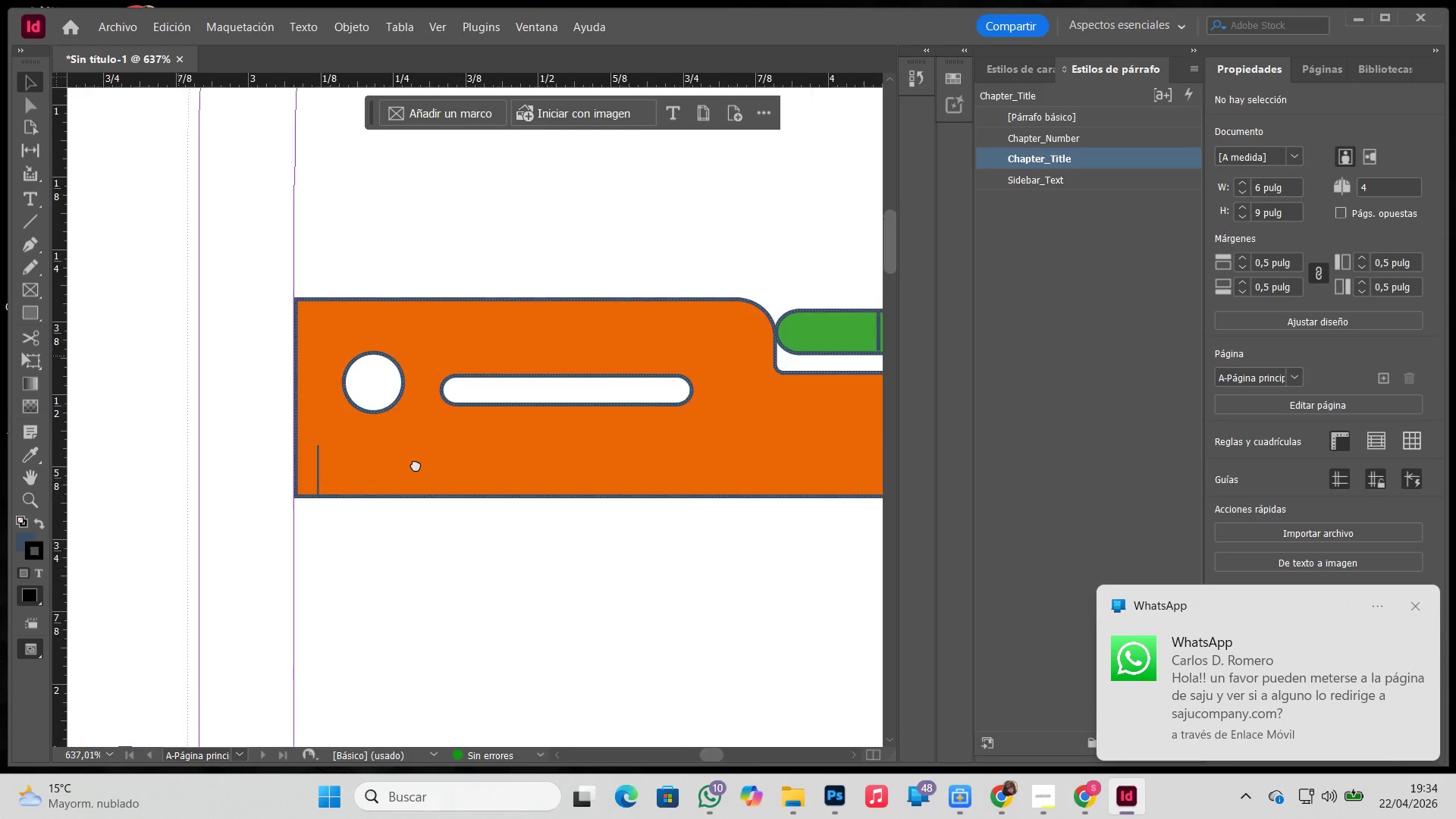 
left_click_drag(start_coordinate=[99, 403], to_coordinate=[561, 548])
 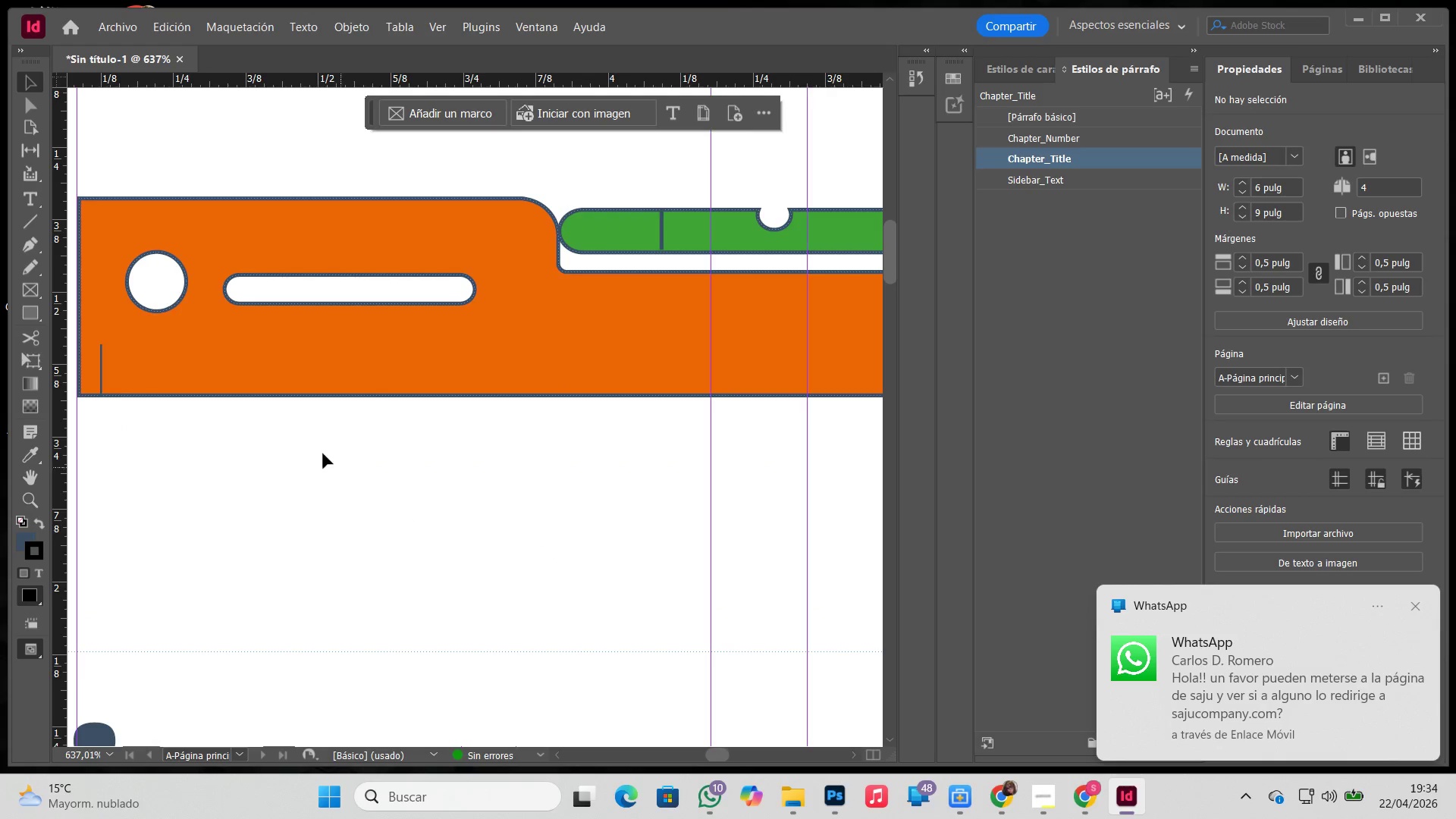 
hold_key(key=Space, duration=0.31)
 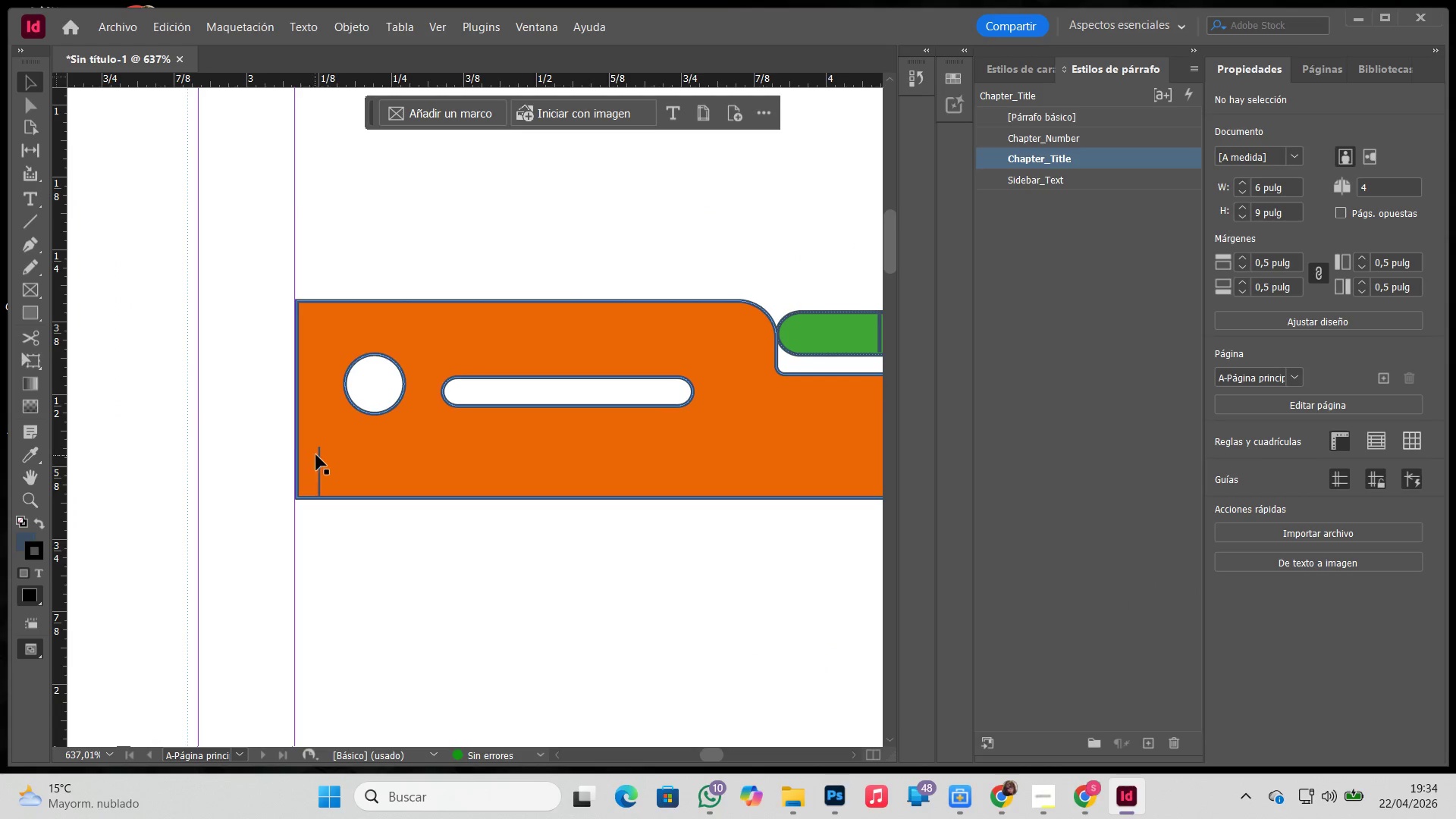 
left_click_drag(start_coordinate=[195, 361], to_coordinate=[414, 464])
 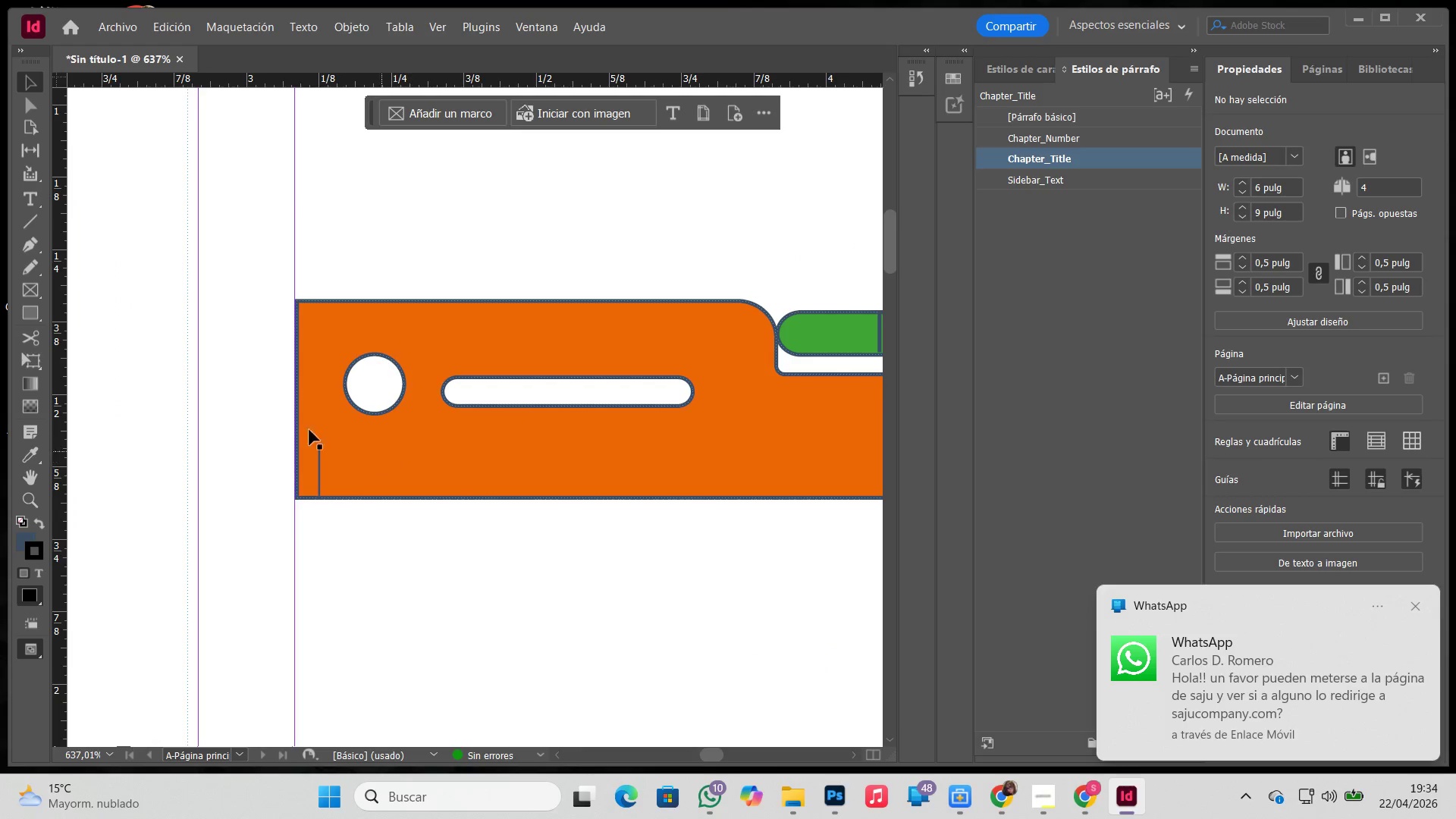 
key(V)
 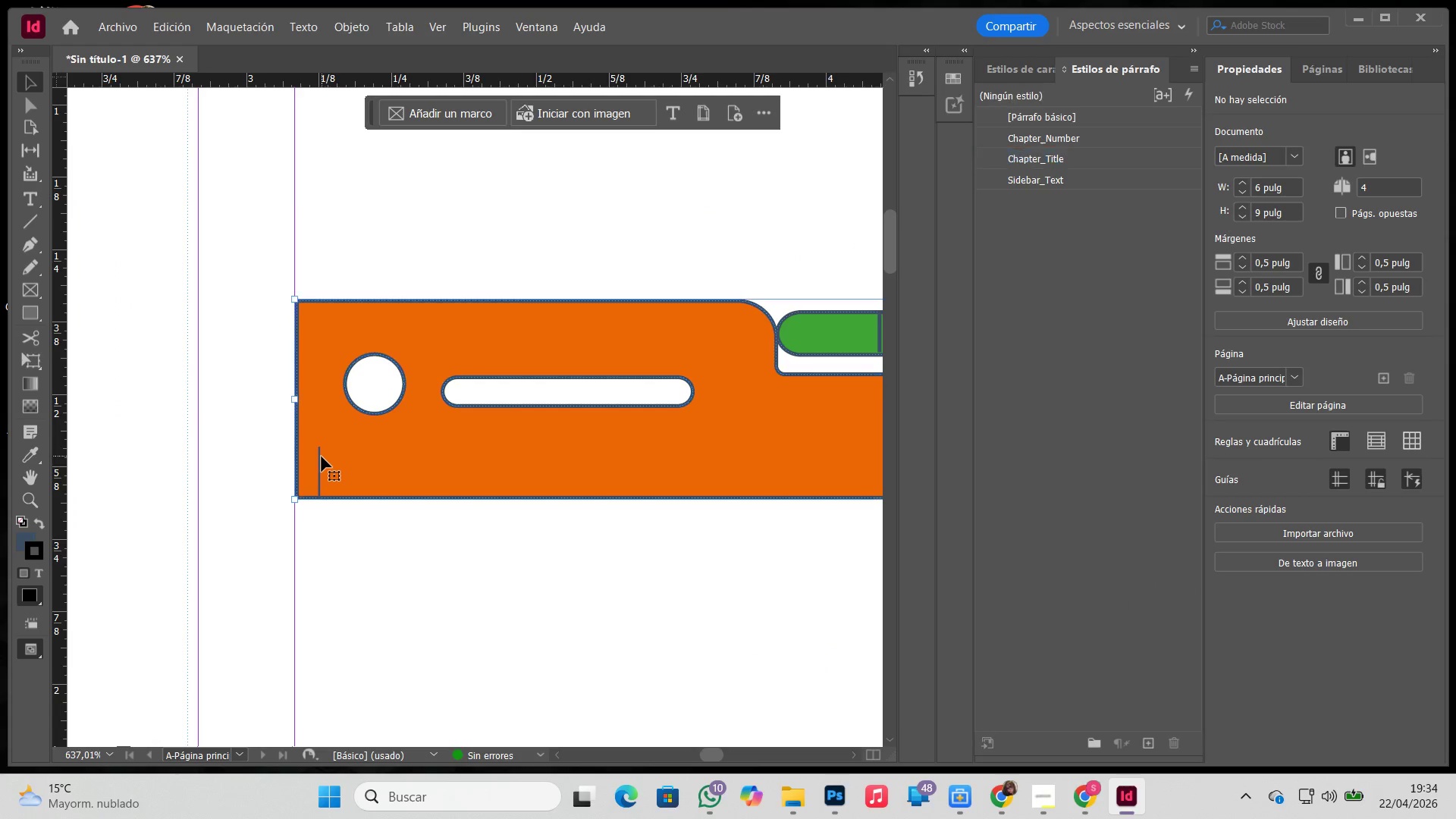 
double_click([321, 457])
 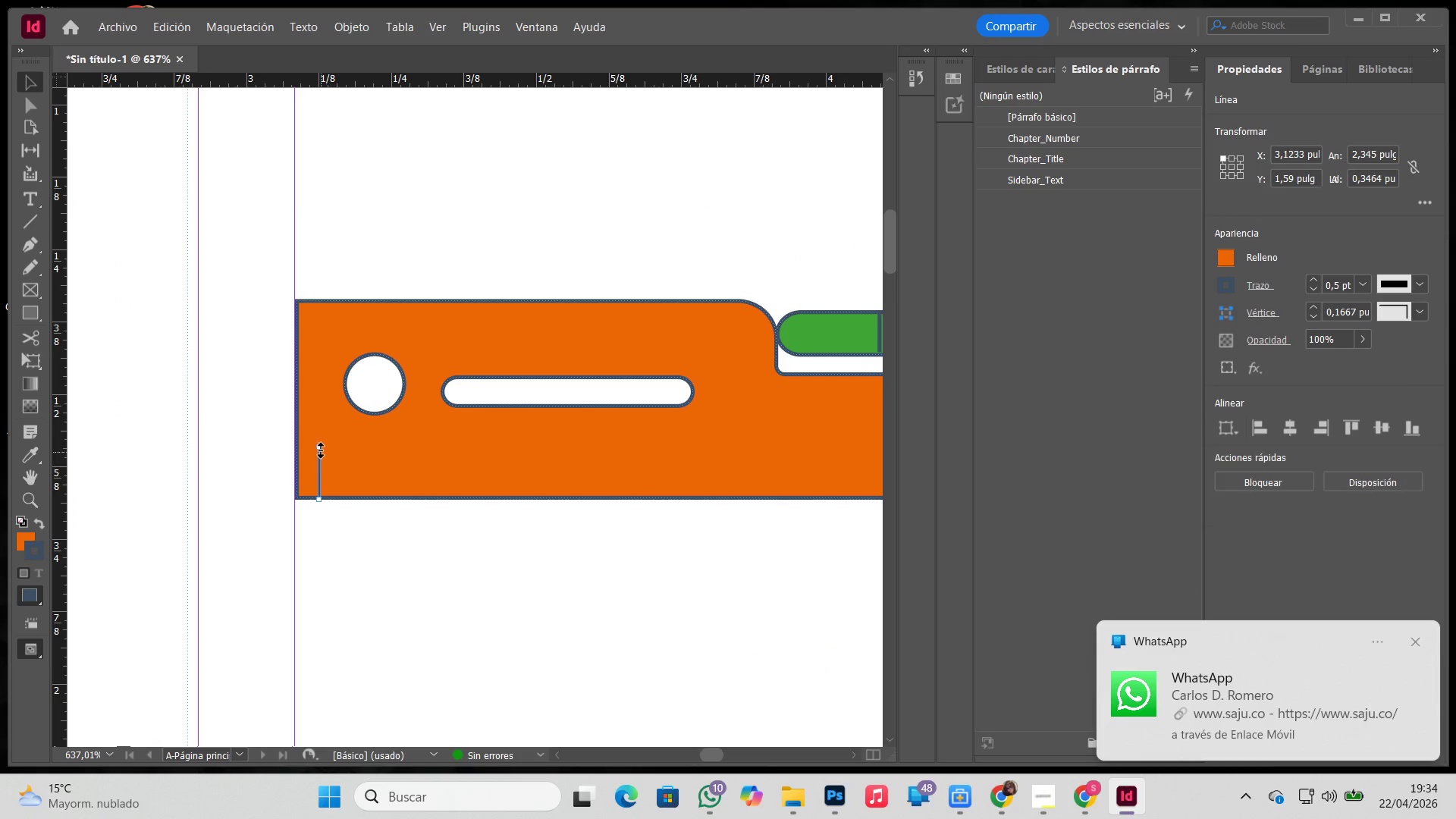 
left_click_drag(start_coordinate=[321, 450], to_coordinate=[321, 459])
 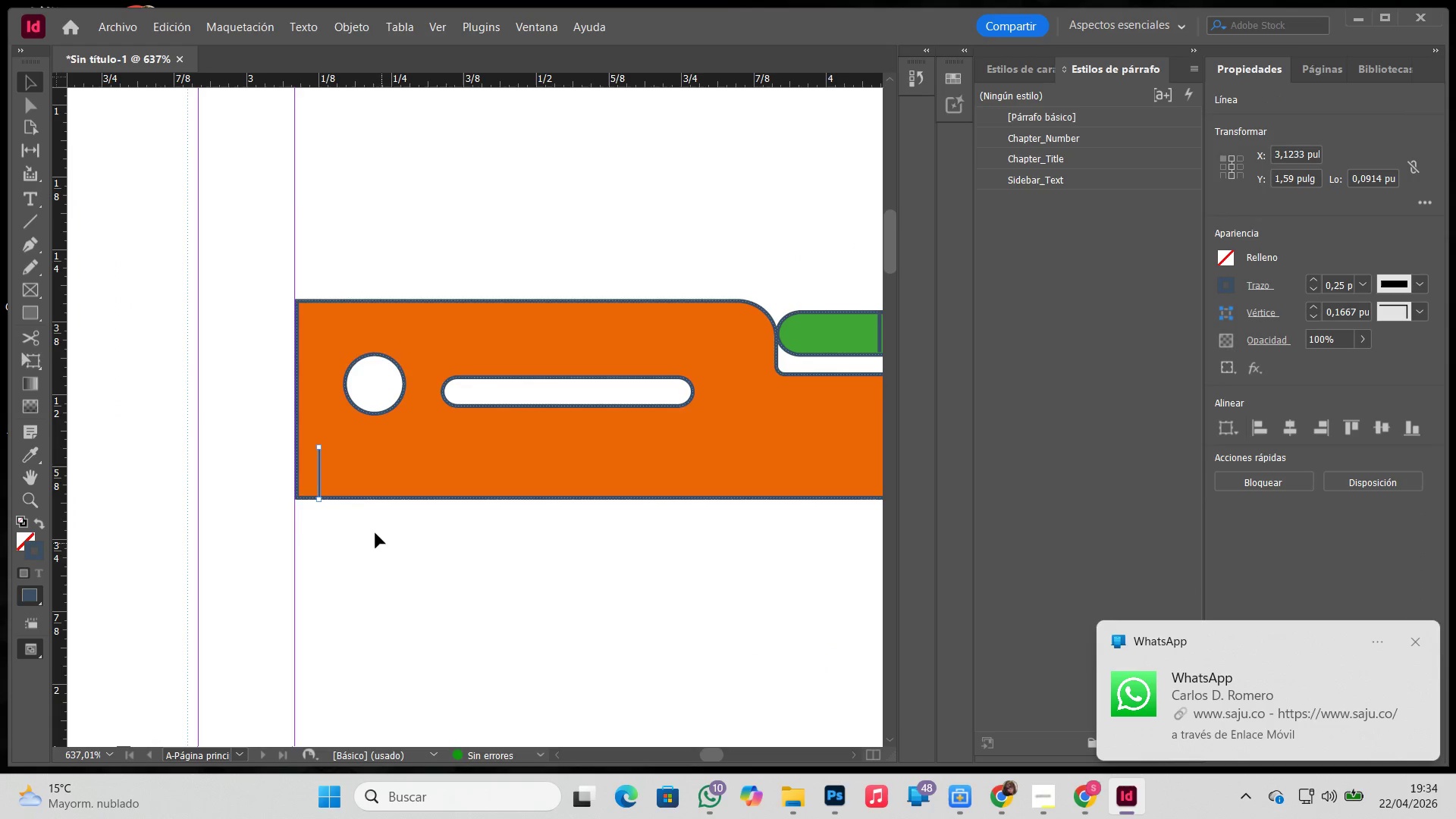 
hold_key(key=ShiftLeft, duration=0.78)
 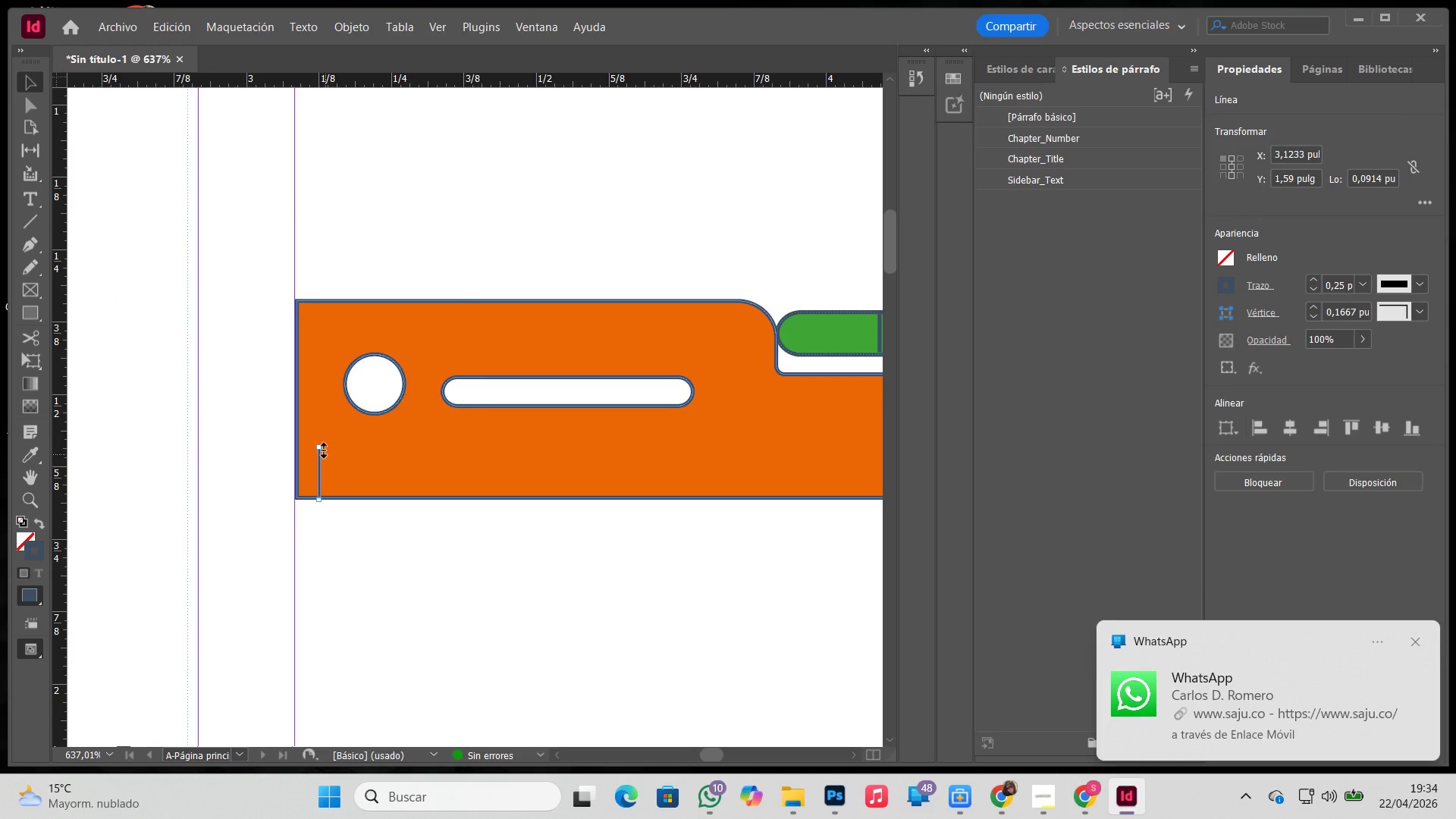 
left_click_drag(start_coordinate=[322, 447], to_coordinate=[322, 459])
 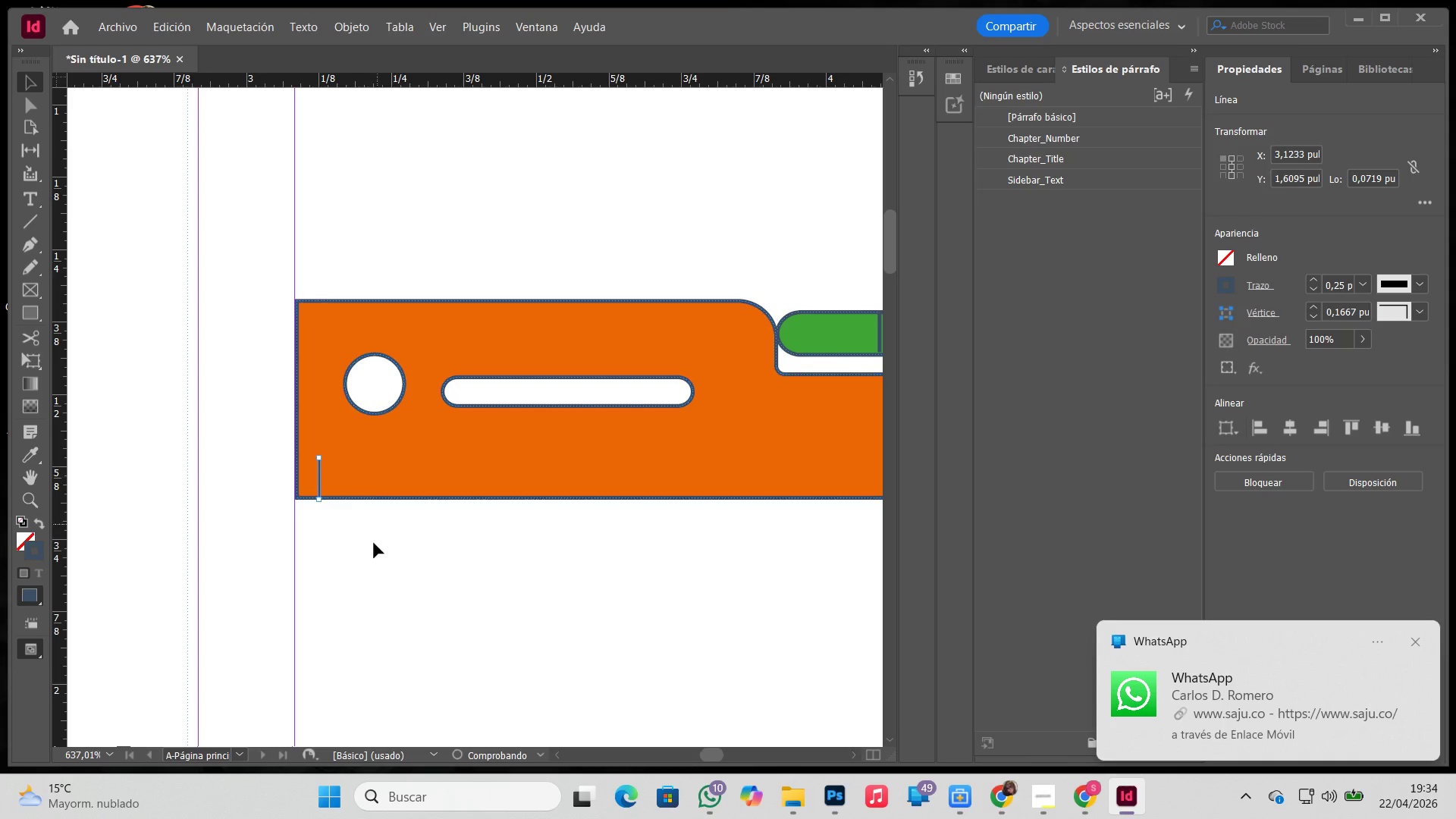 
left_click([374, 544])
 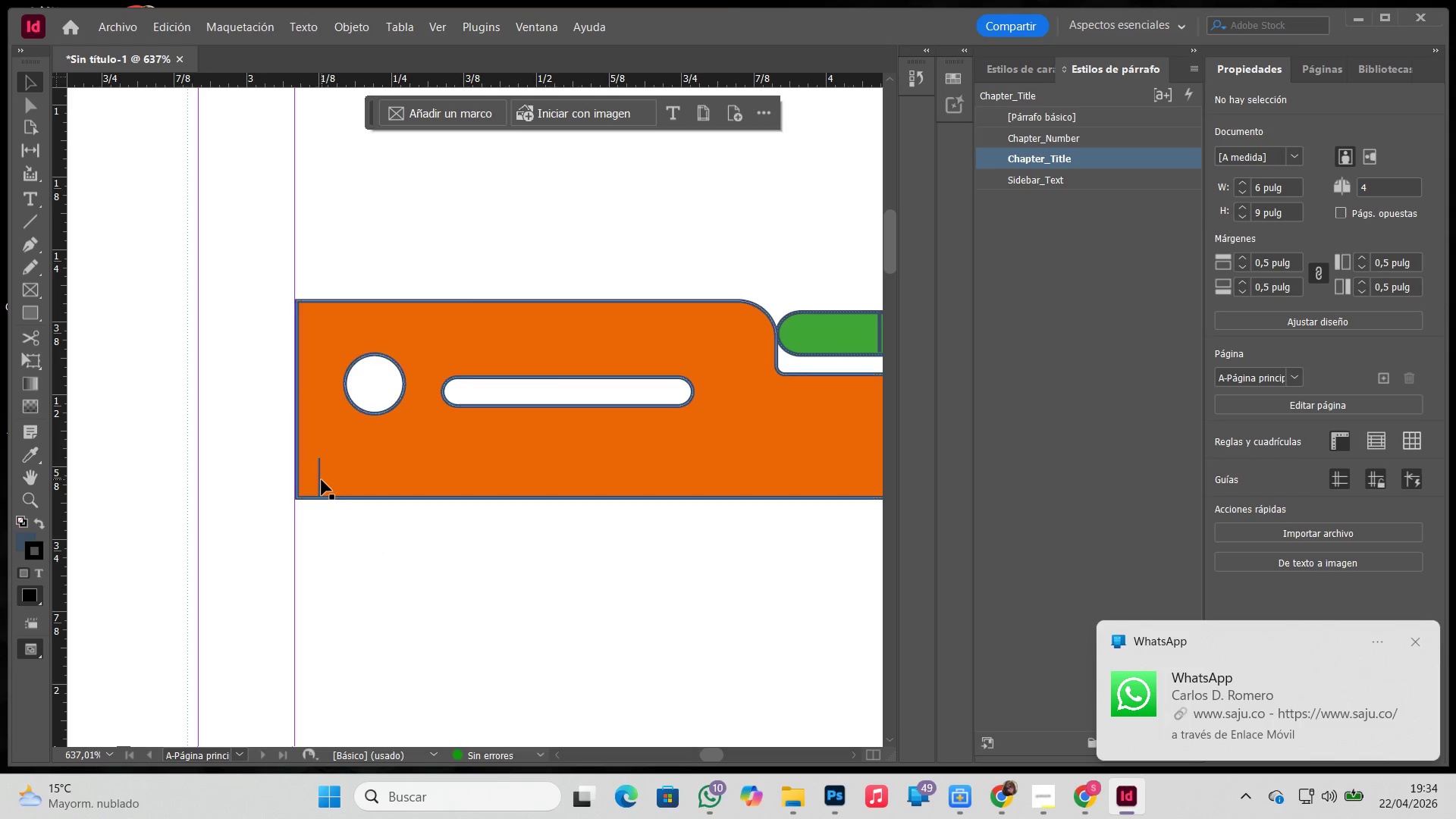 
double_click([318, 480])
 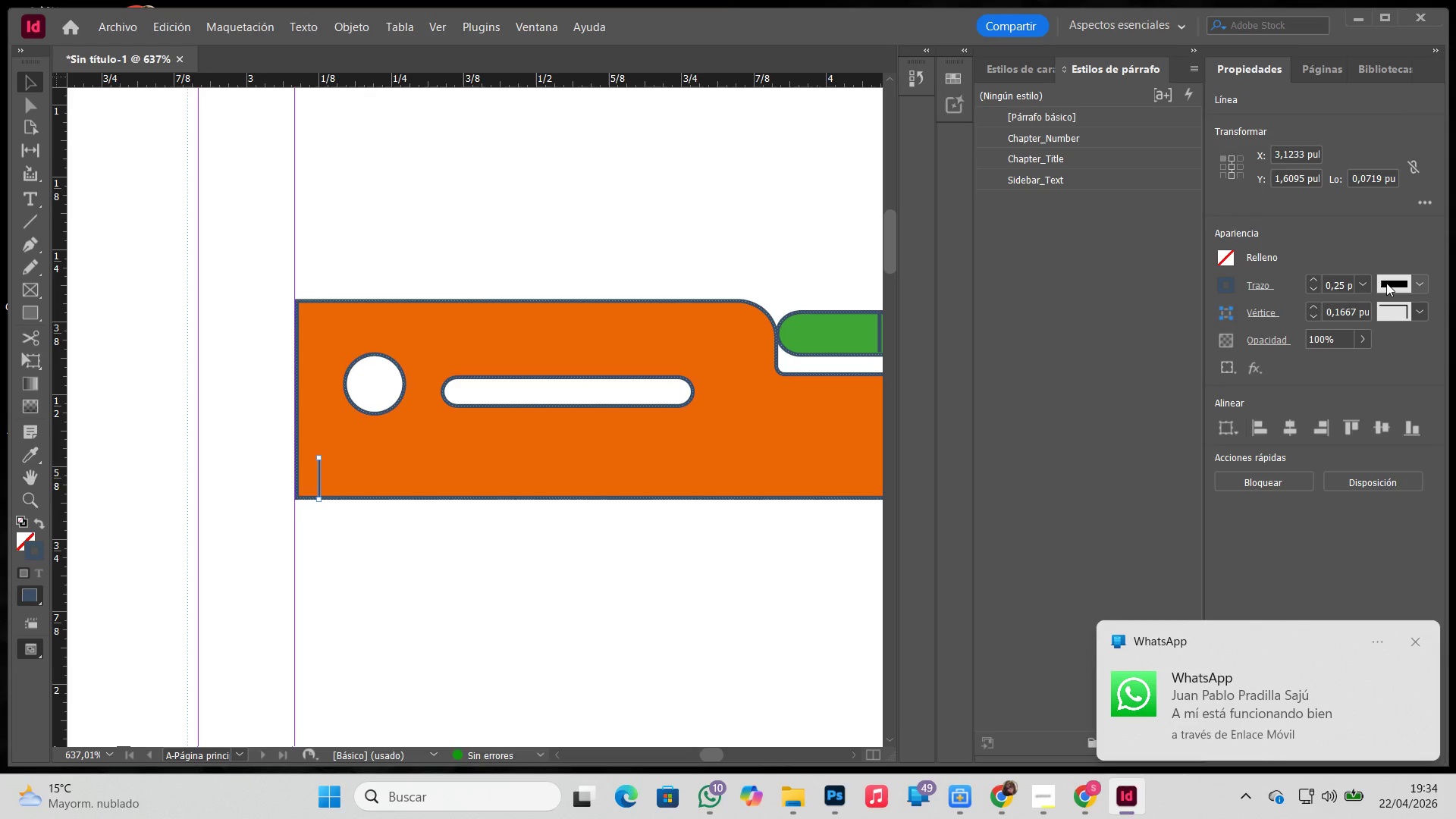 
left_click([1364, 283])
 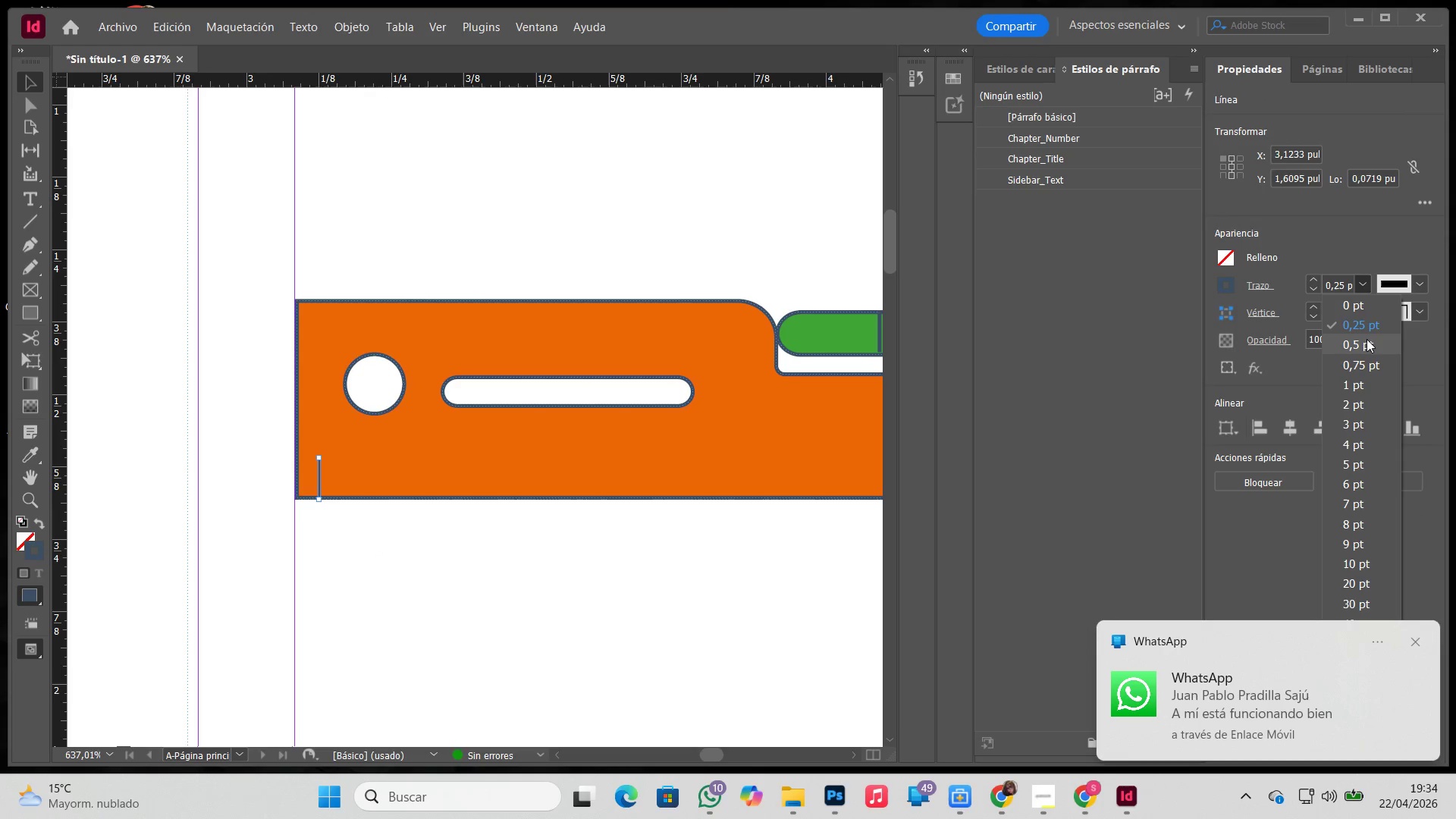 
left_click([1367, 341])
 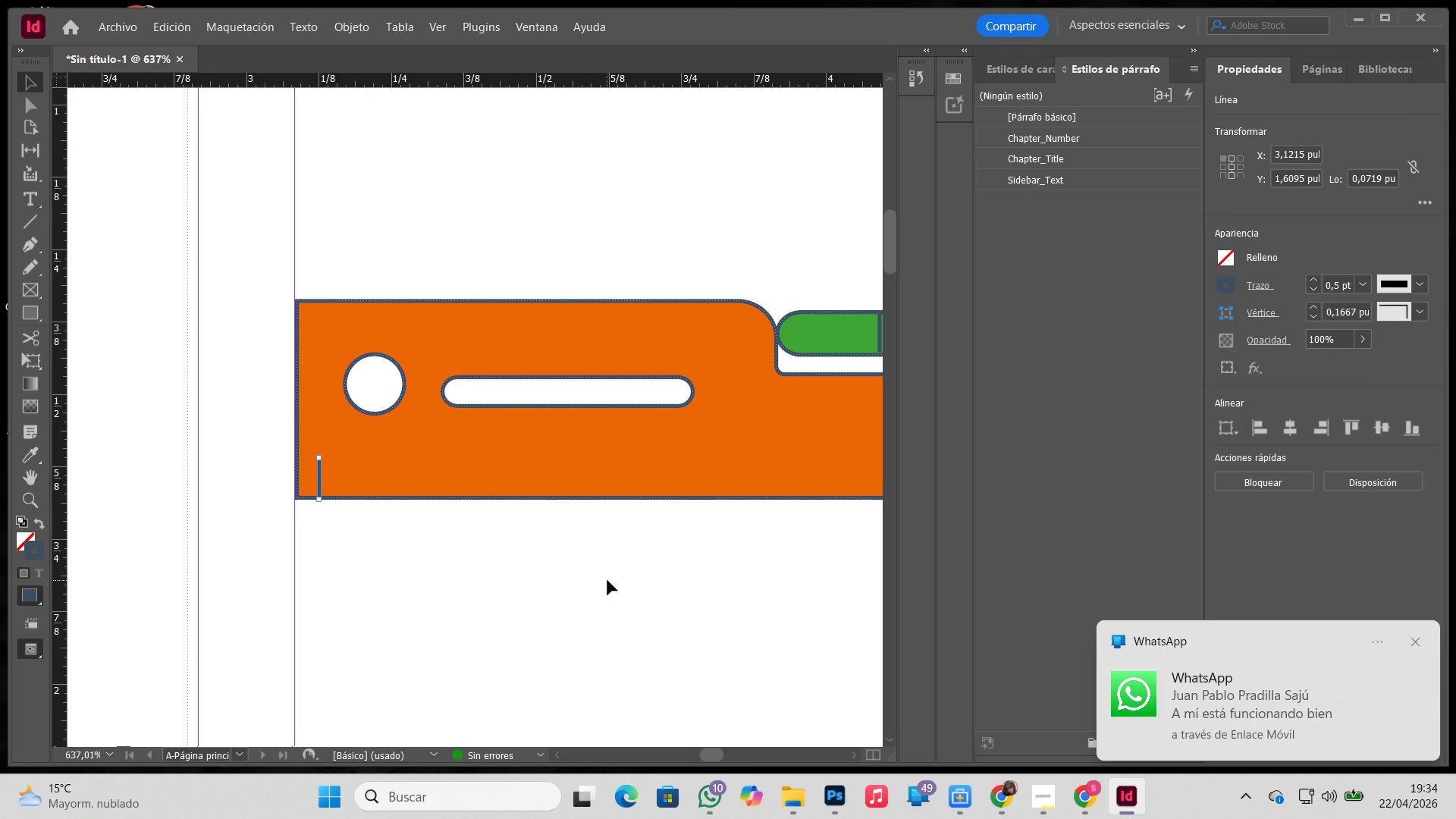 
left_click([572, 566])
 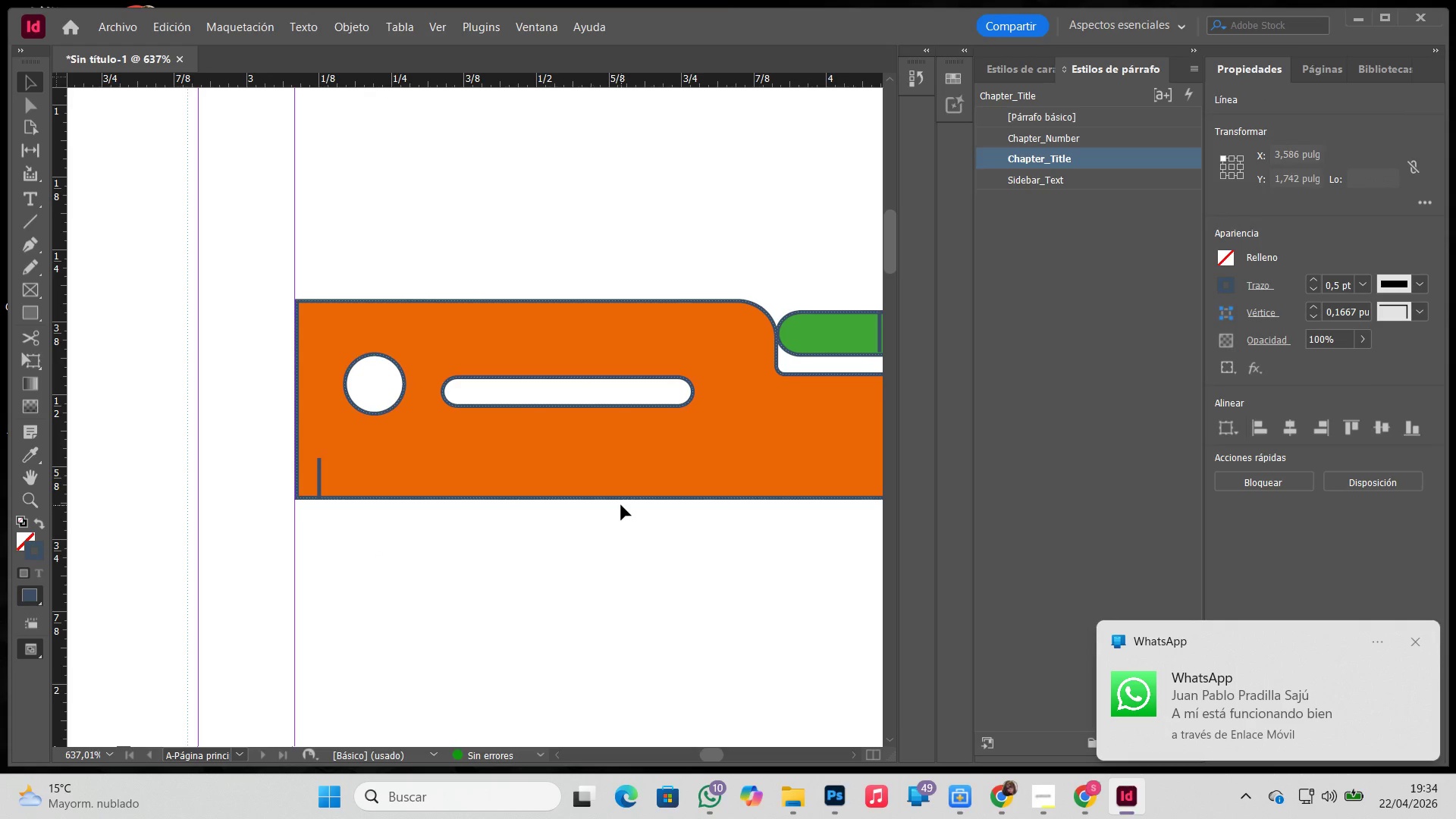 
left_click_drag(start_coordinate=[621, 505], to_coordinate=[482, 517])
 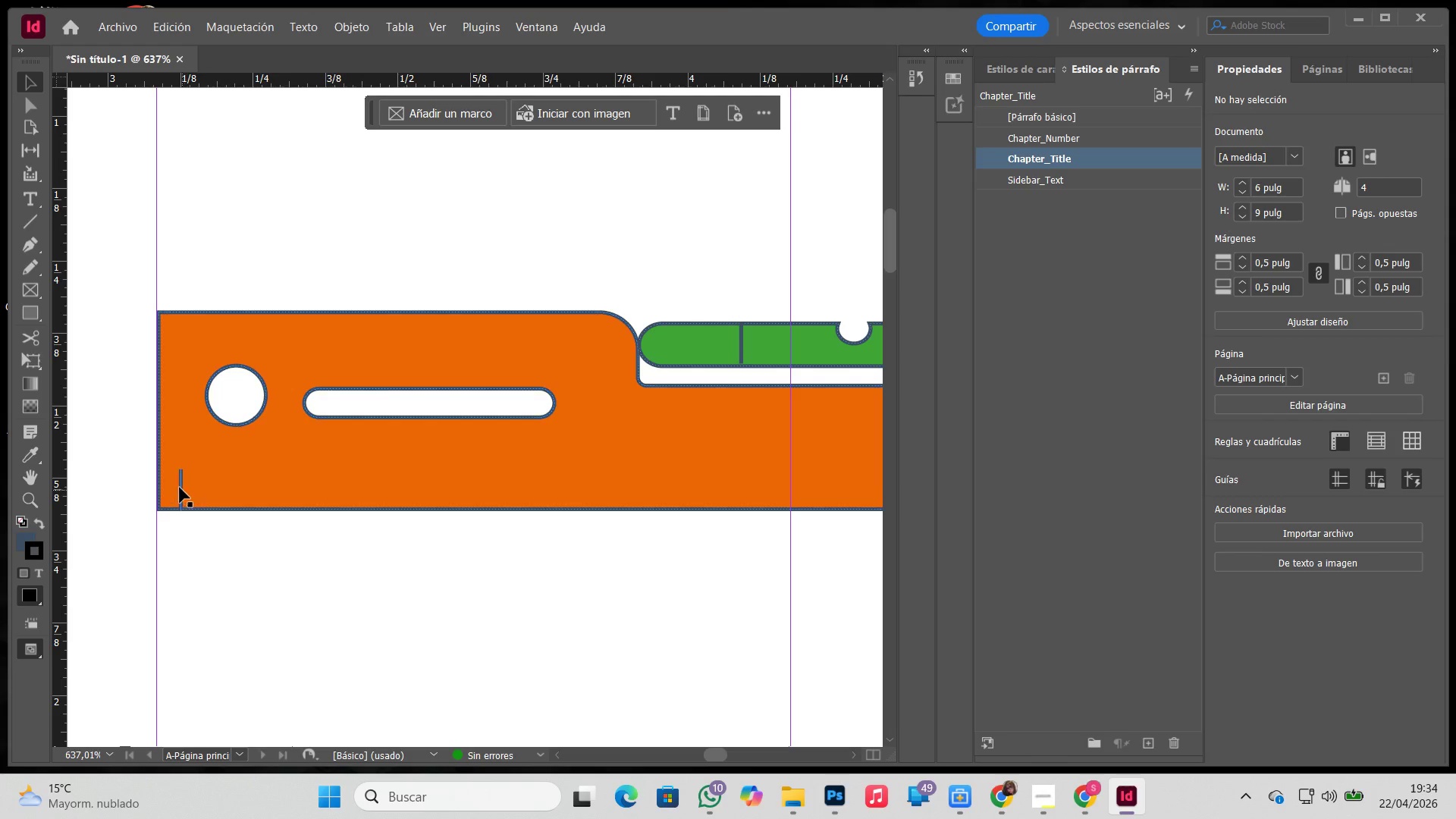 
hold_key(key=Space, duration=0.84)
 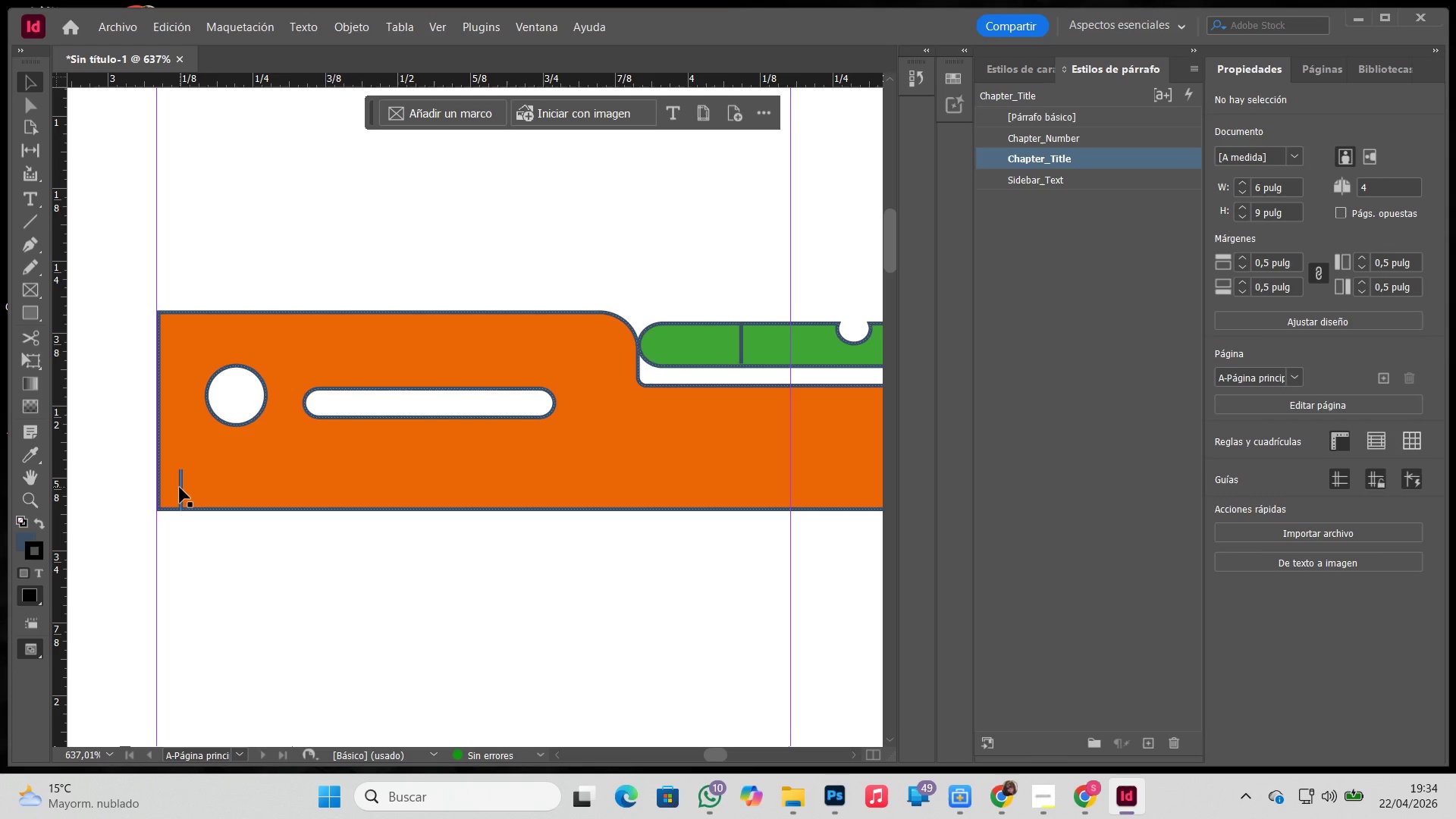 
left_click([180, 488])
 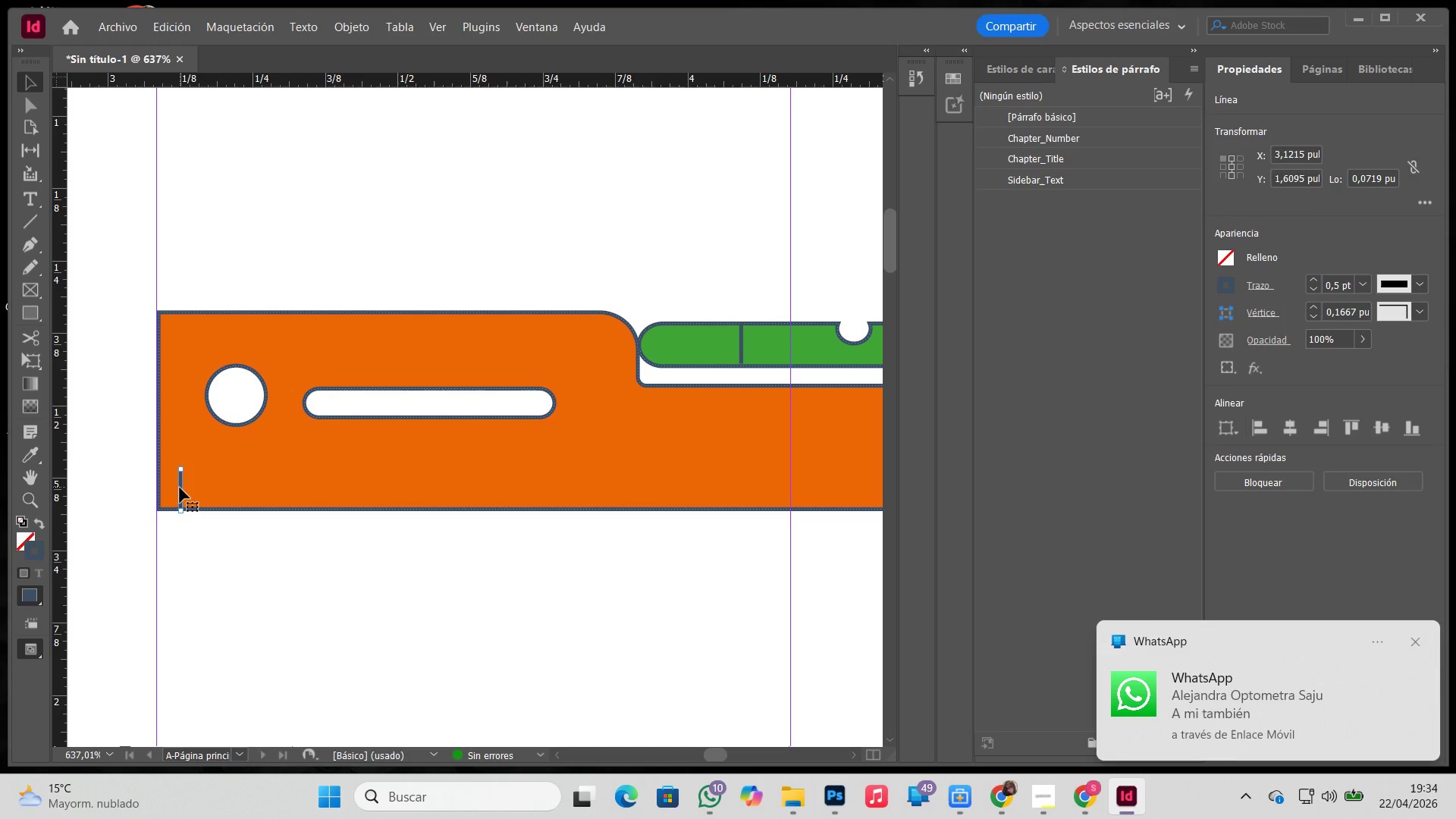 
hold_key(key=ControlLeft, duration=3.55)
 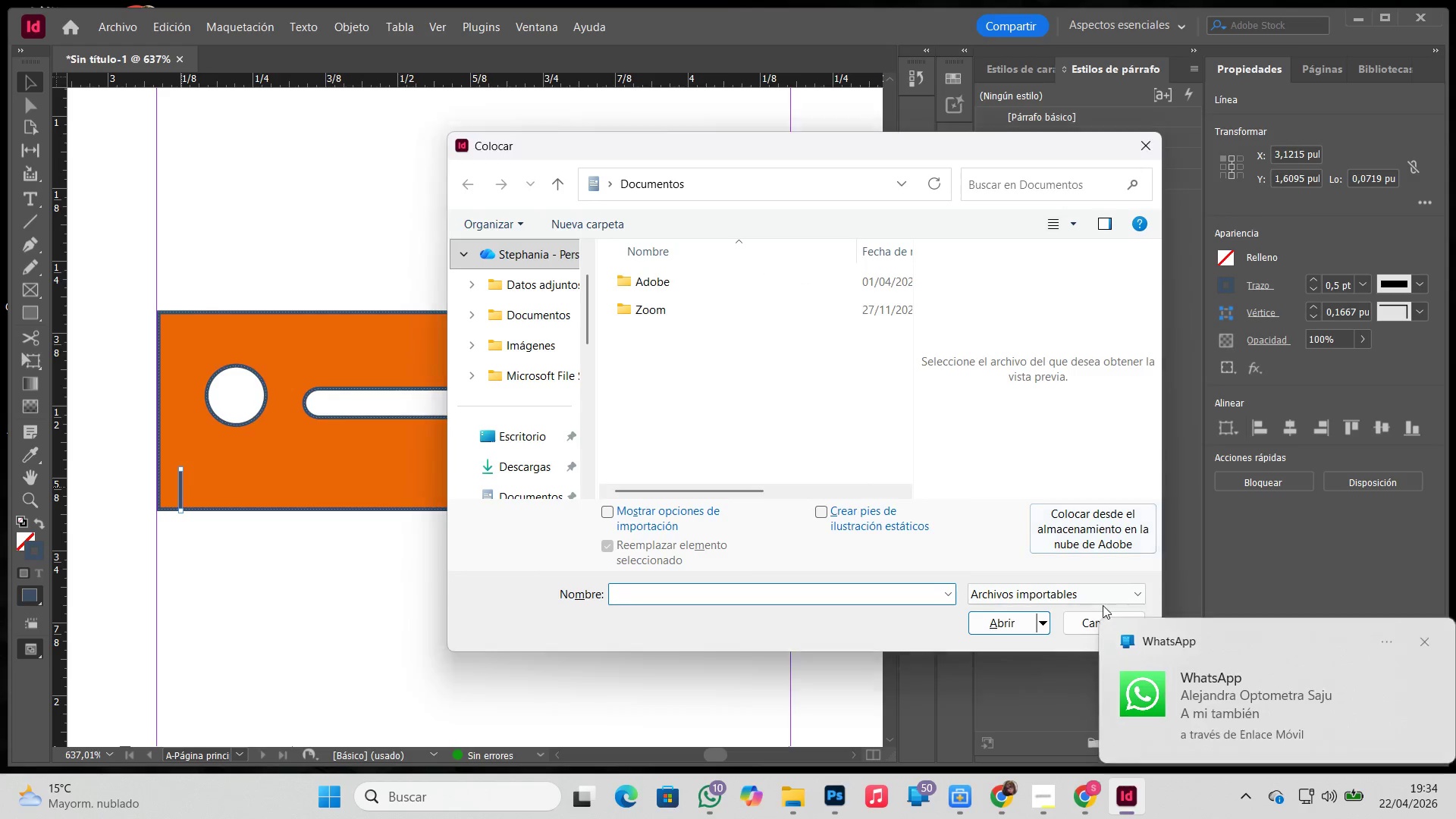 
hold_key(key=D, duration=0.8)
 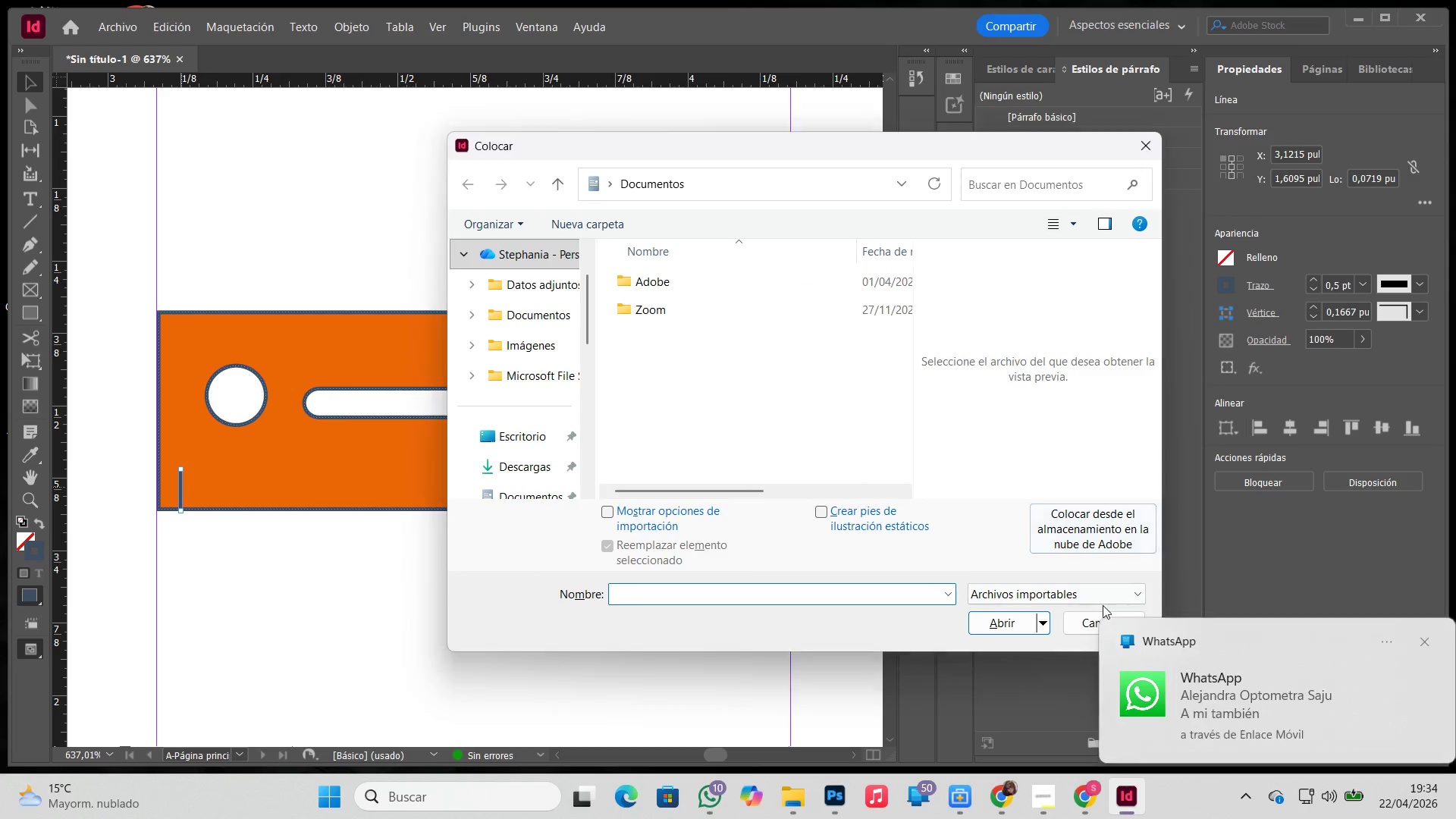 
left_click_drag(start_coordinate=[182, 488], to_coordinate=[204, 488])
 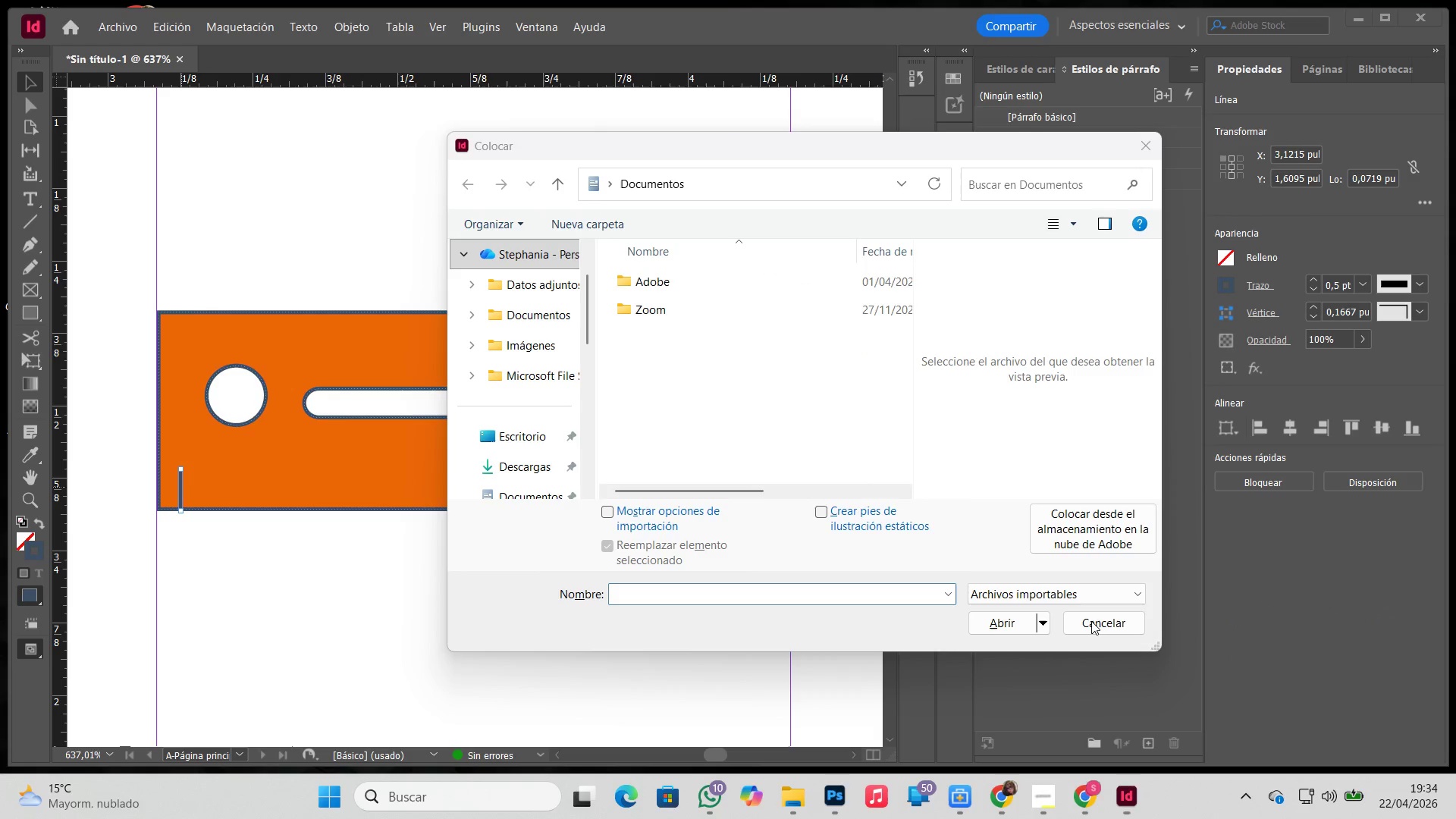 
left_click([1093, 624])
 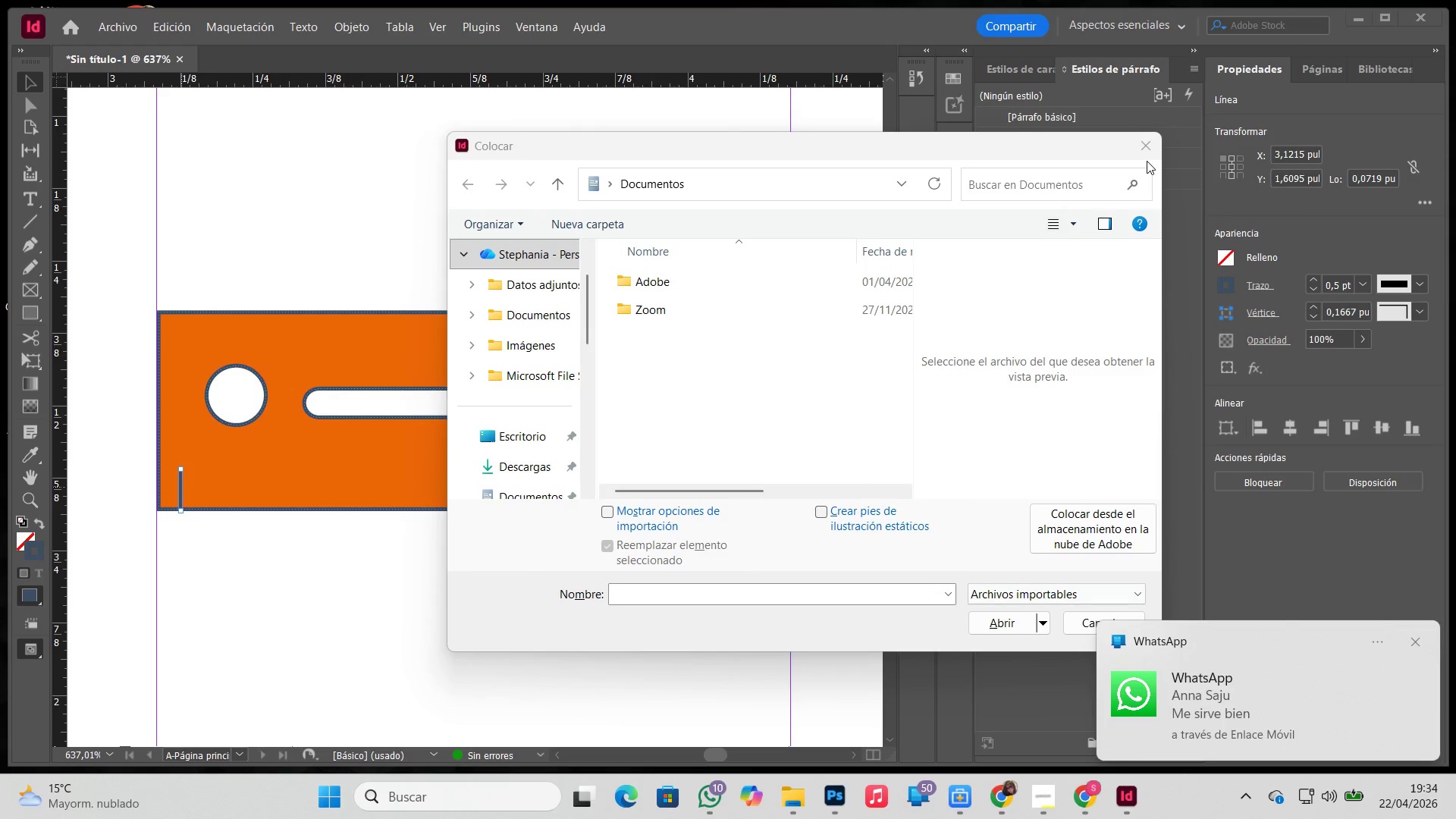 
left_click([1146, 154])
 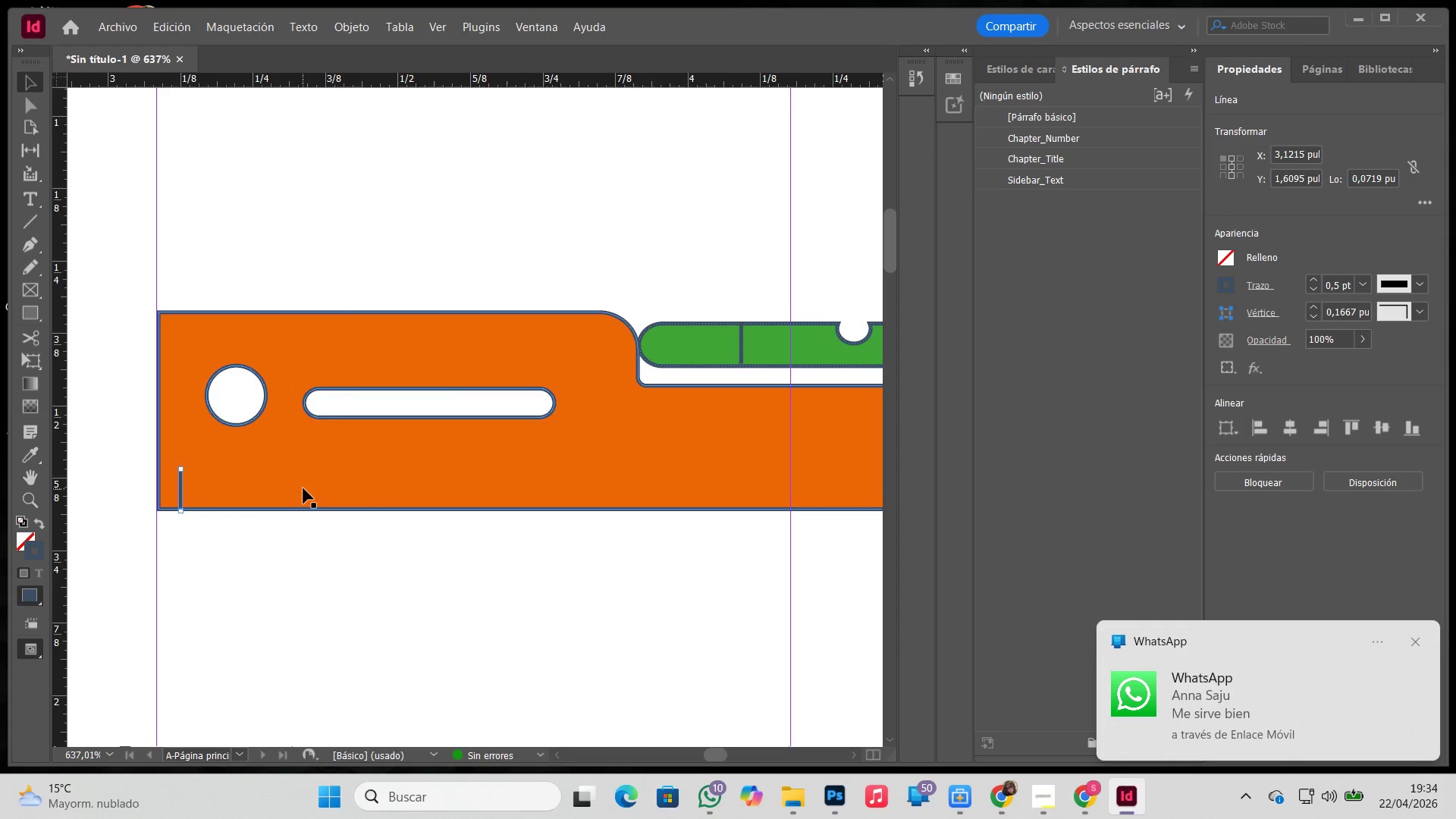 
key(Control+C)
 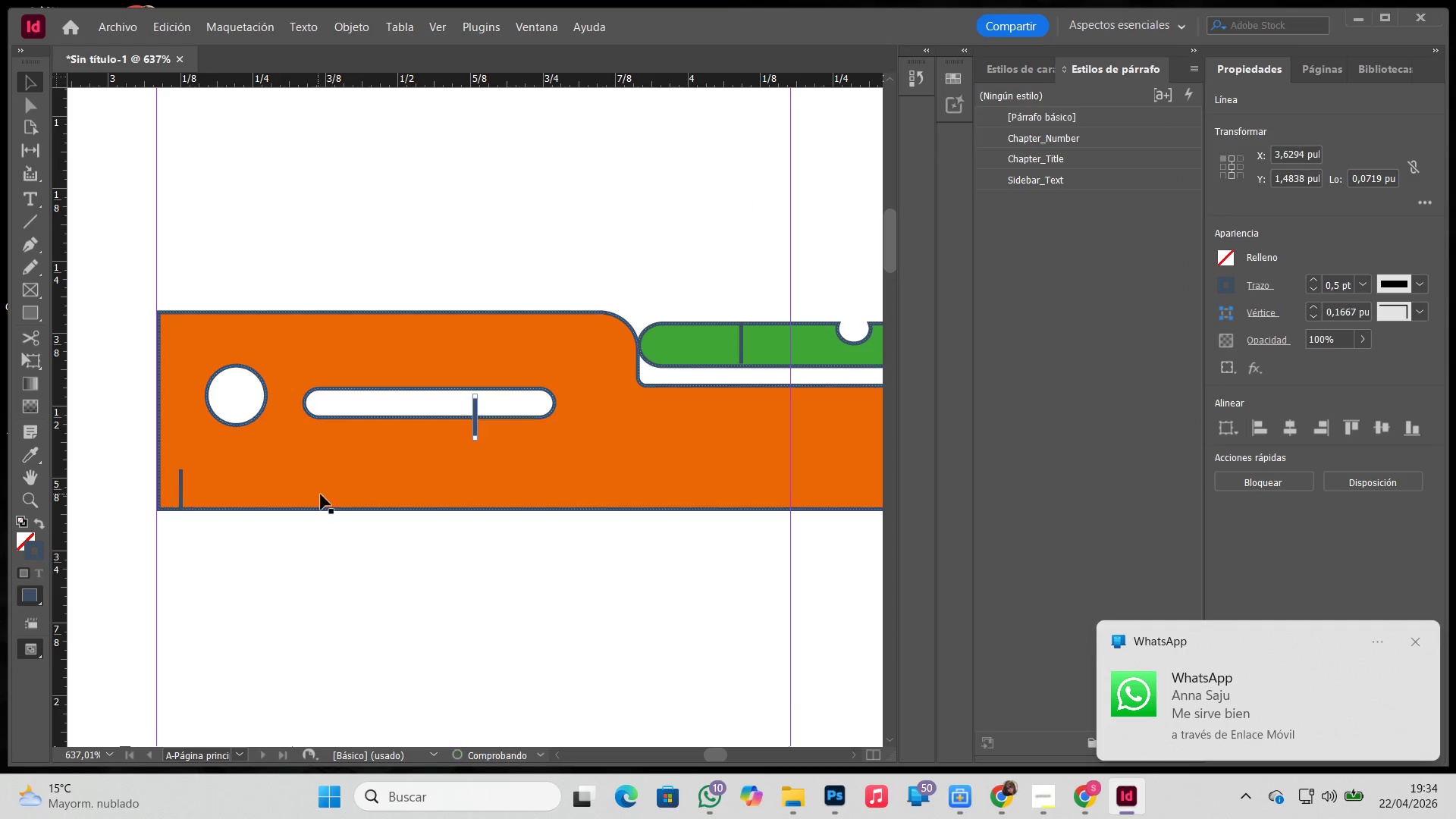 
key(Control+V)
 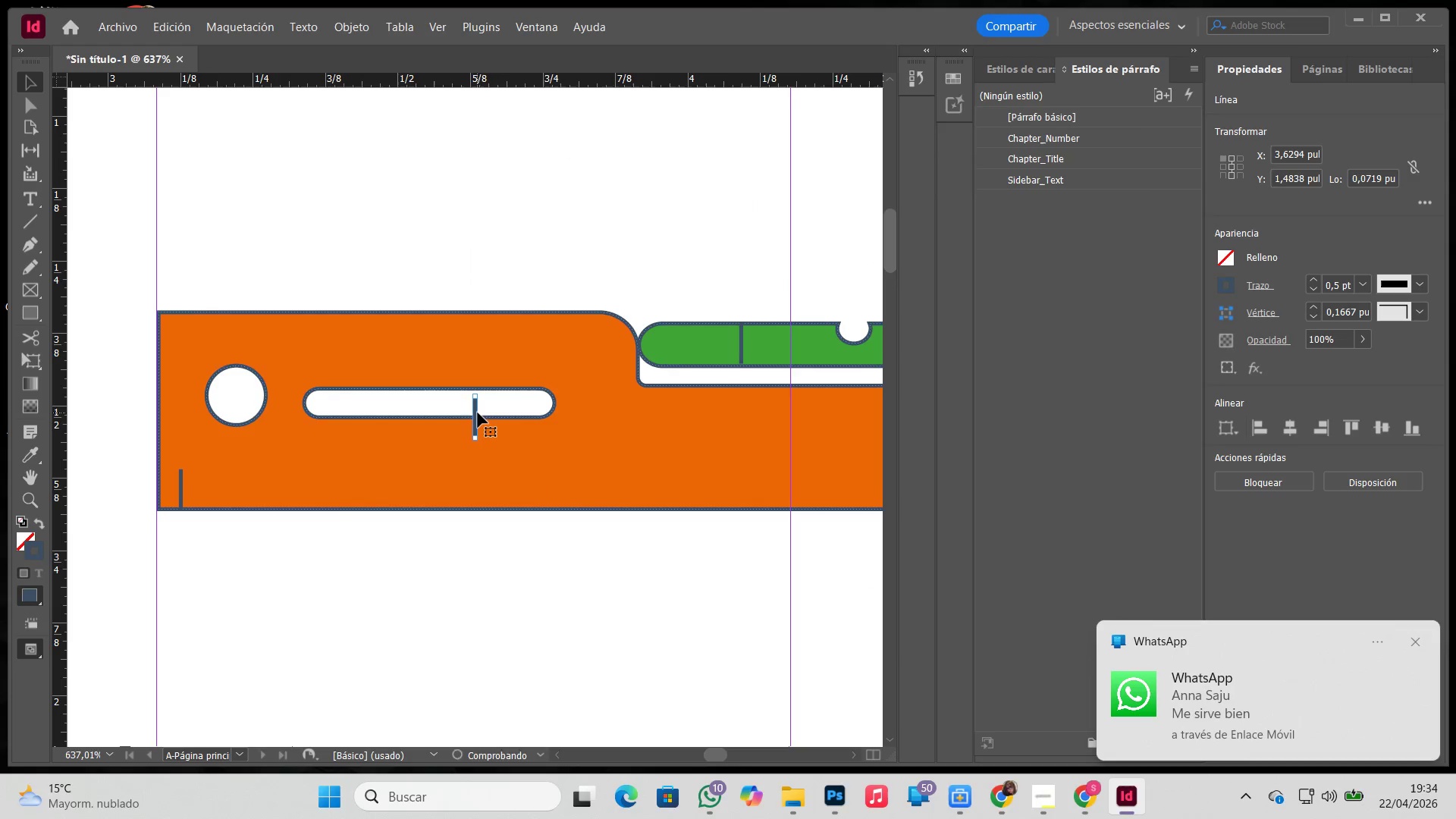 
left_click_drag(start_coordinate=[475, 410], to_coordinate=[255, 482])
 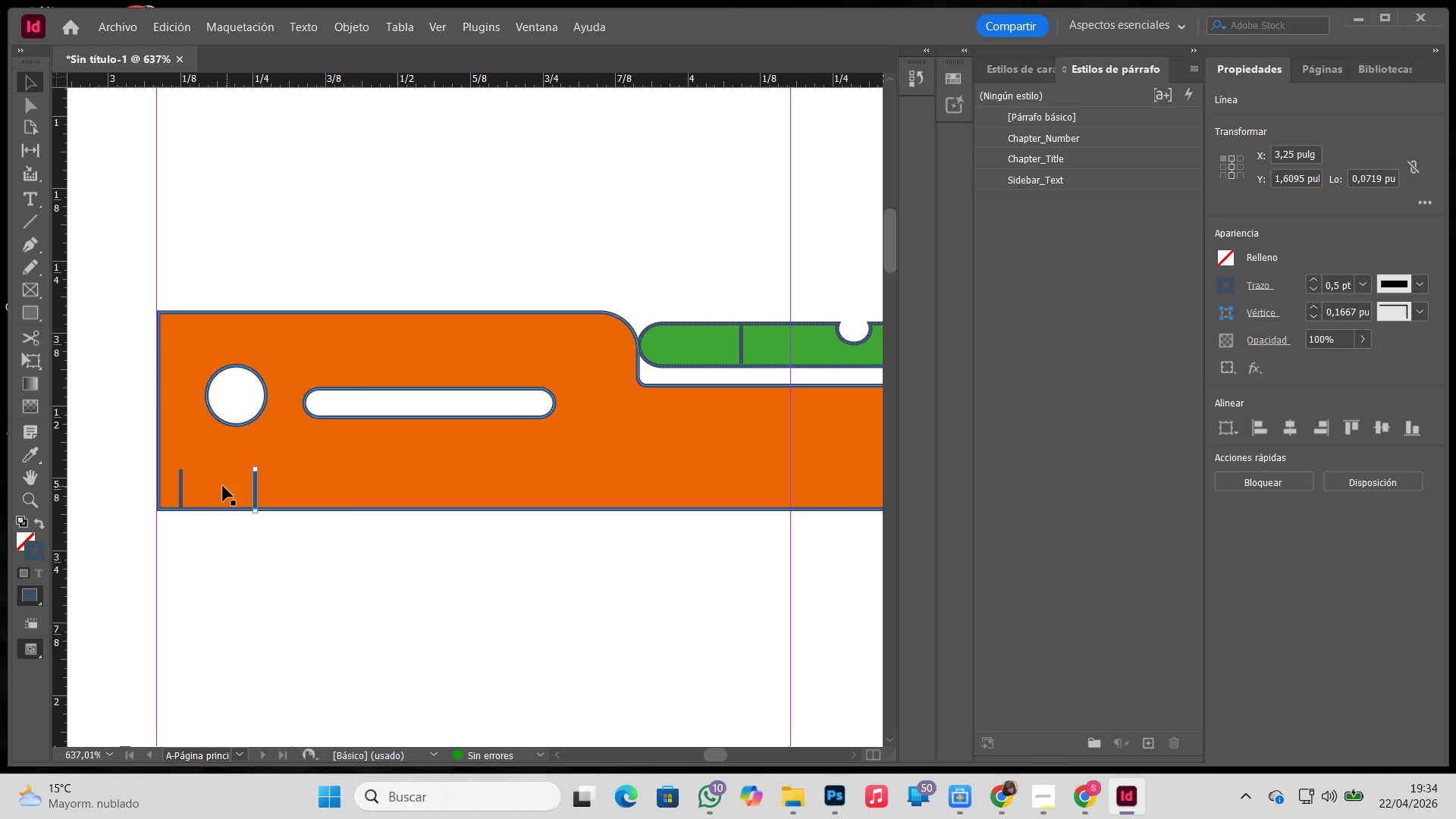 
hold_key(key=ShiftLeft, duration=0.34)
left_click([180, 482])
 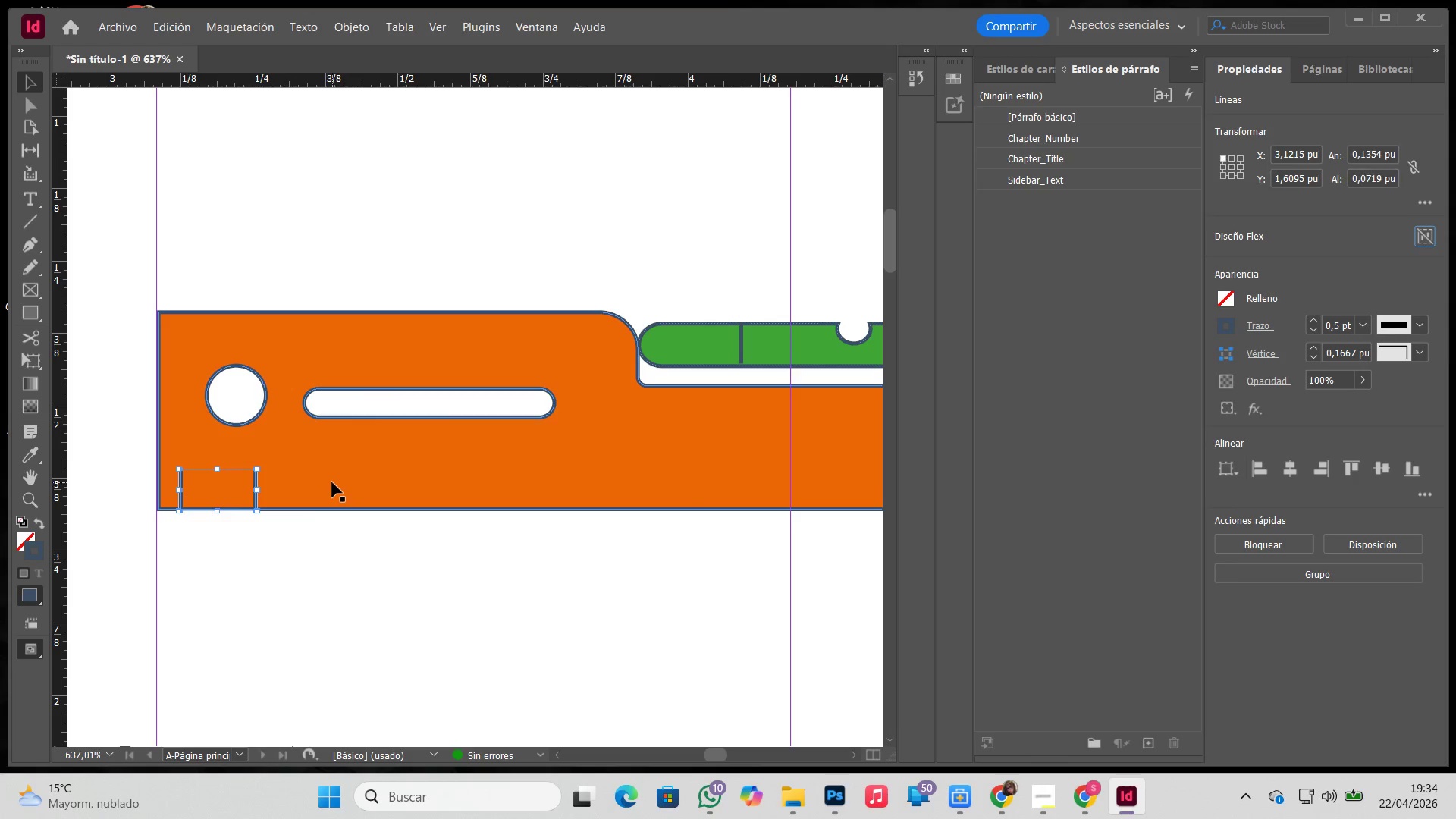 
key(Control+C)
 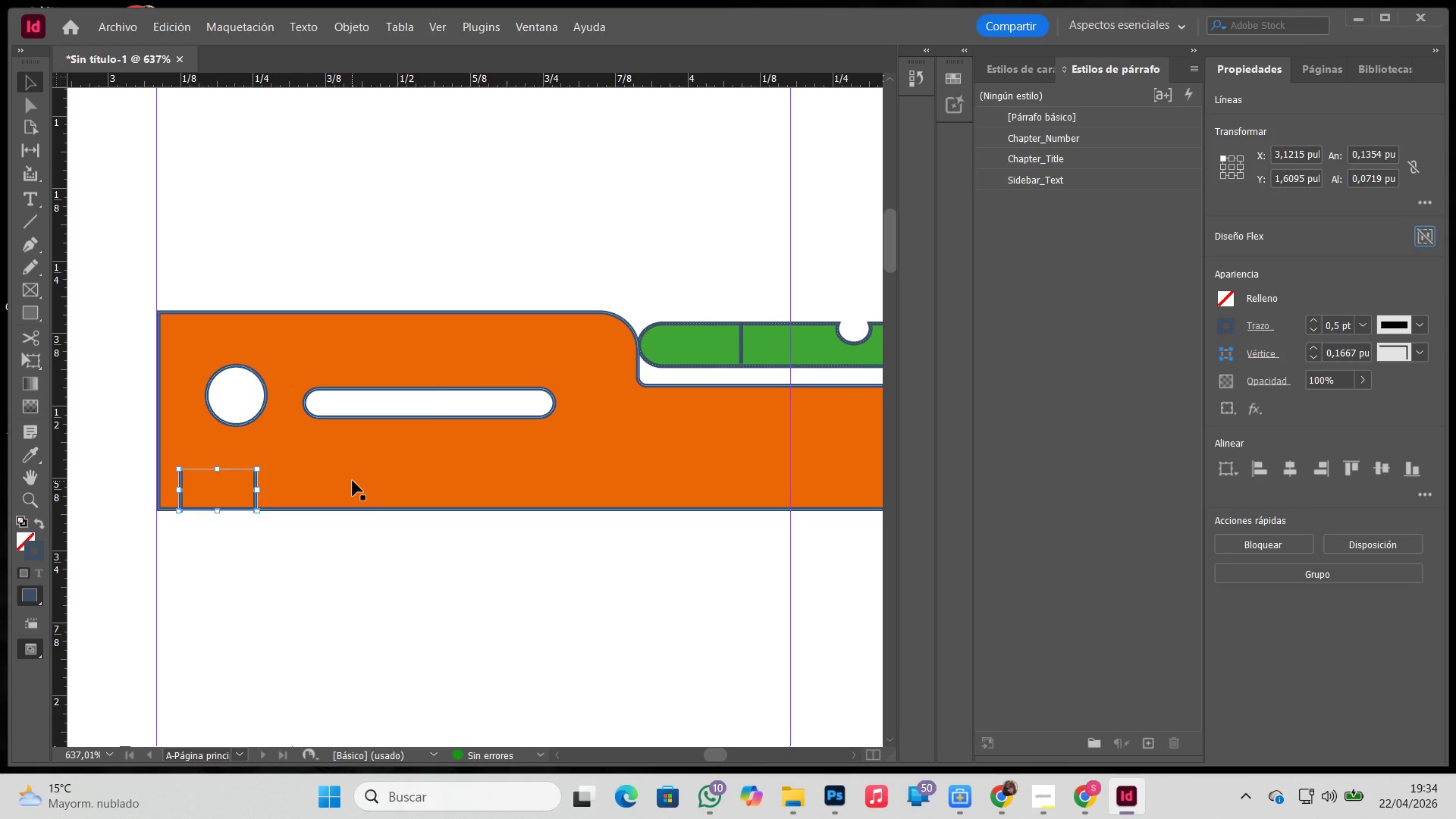 
key(Control+V)
 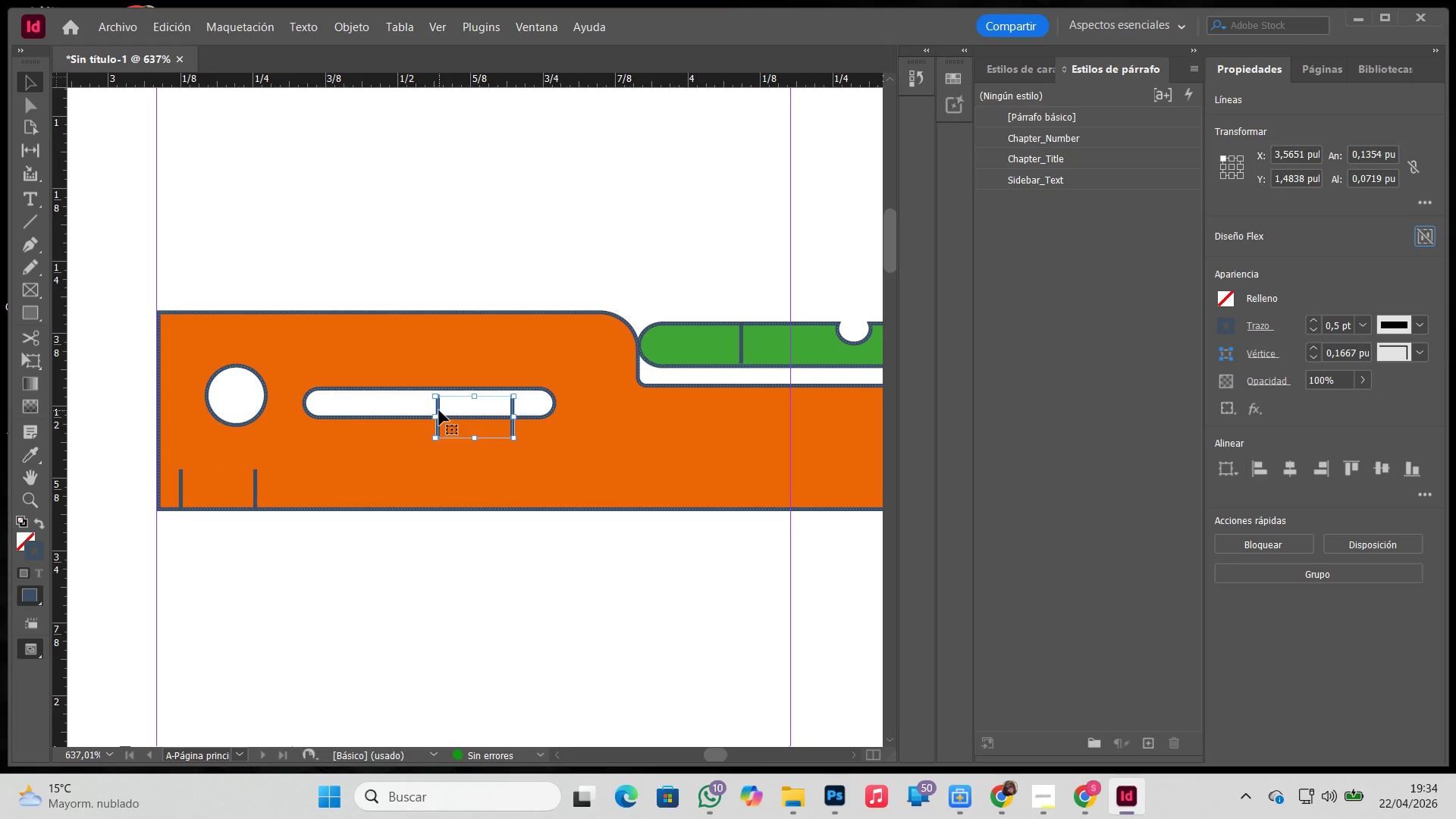 
left_click_drag(start_coordinate=[440, 408], to_coordinate=[304, 483])
 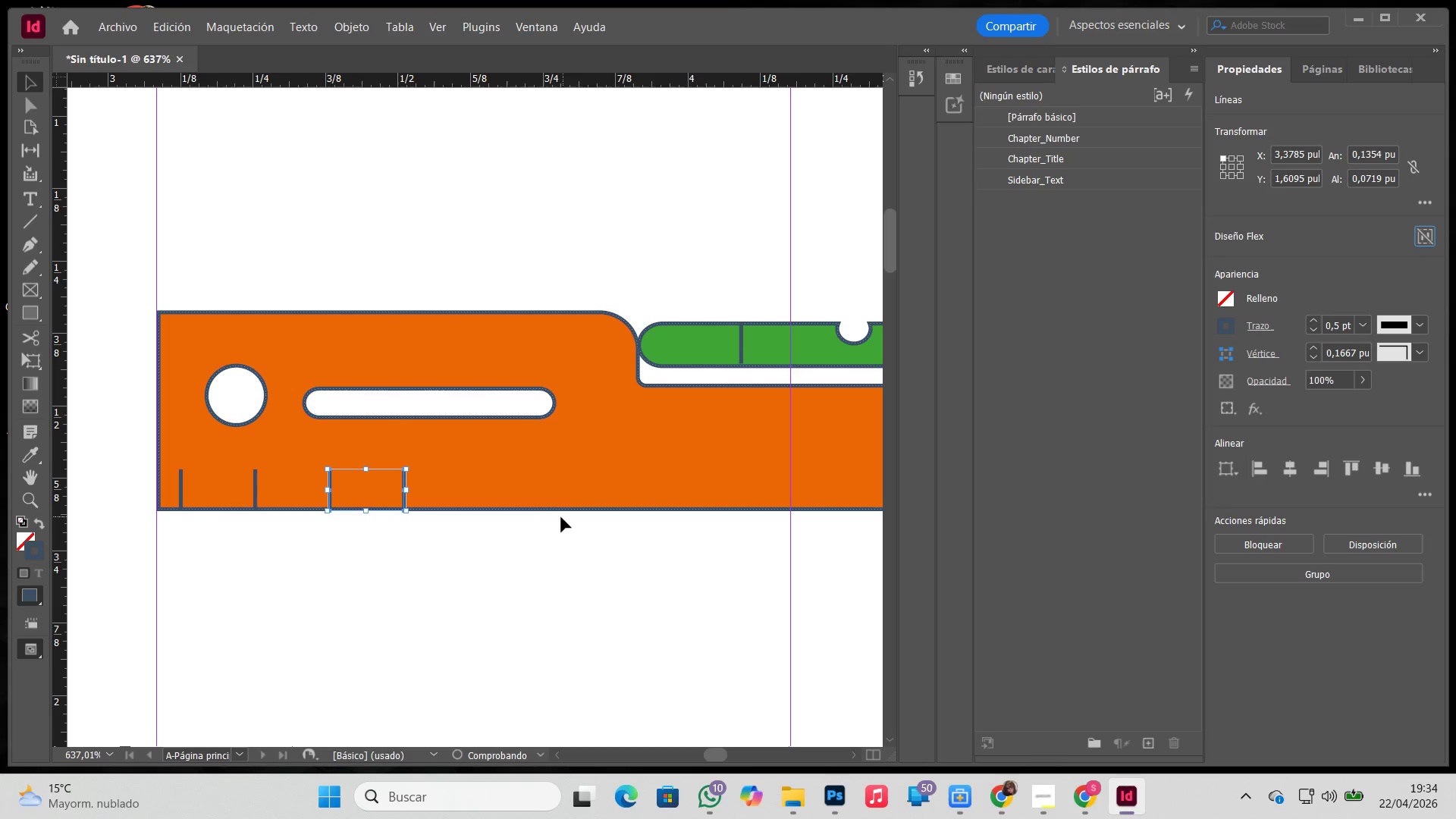 
key(Control+ControlLeft)
 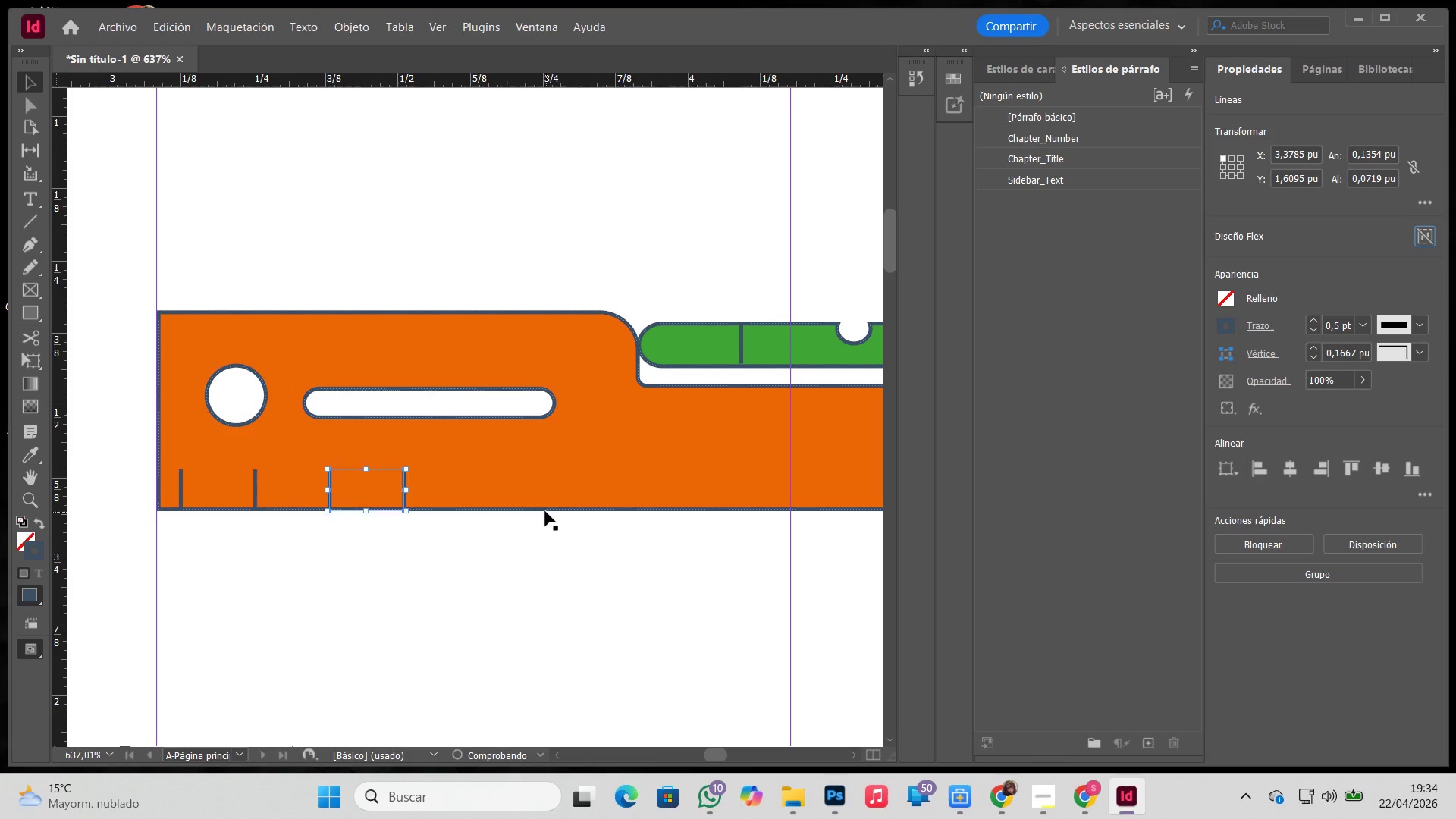 
key(Control+V)
 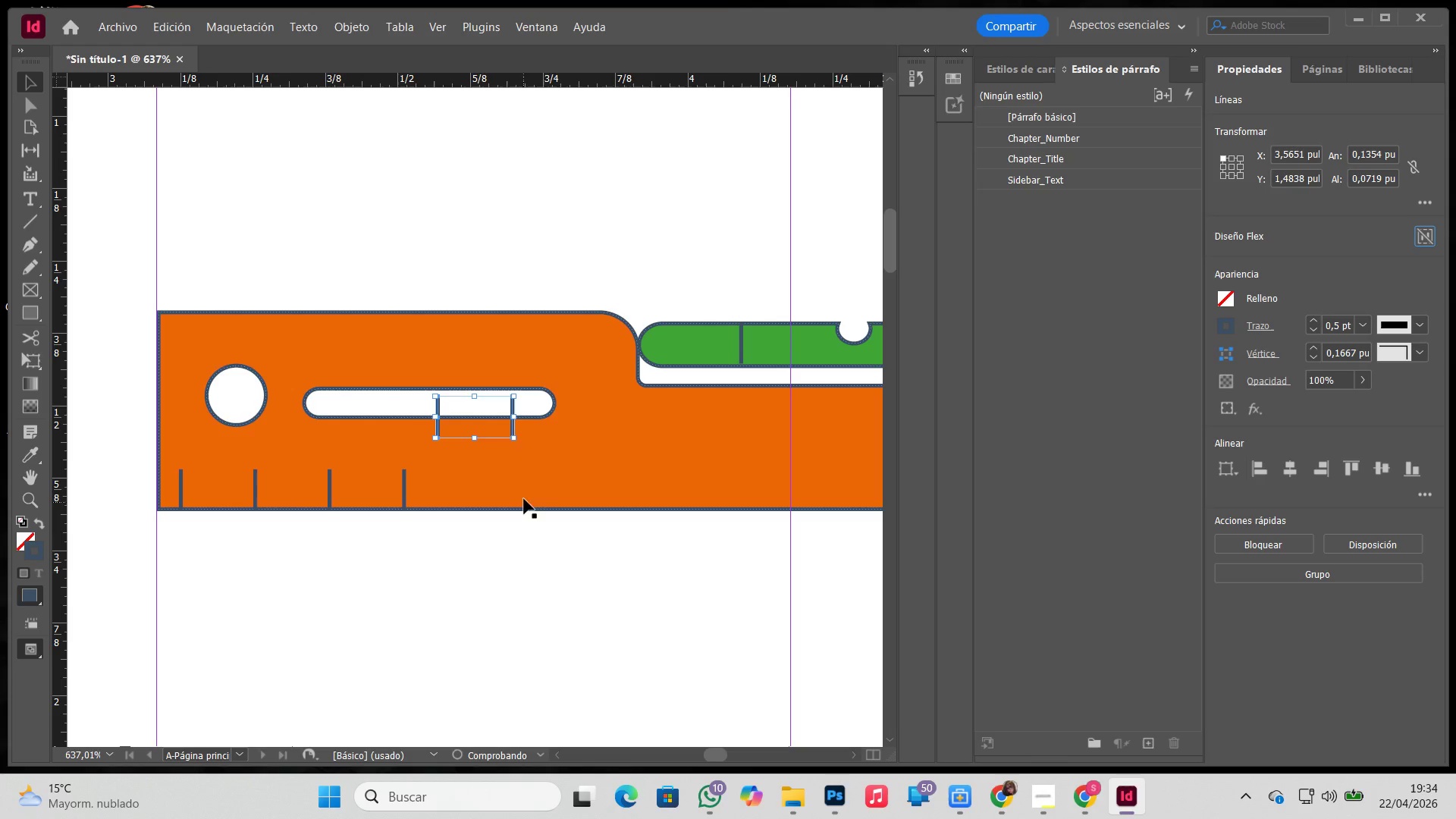 
hold_key(key=Space, duration=0.47)
 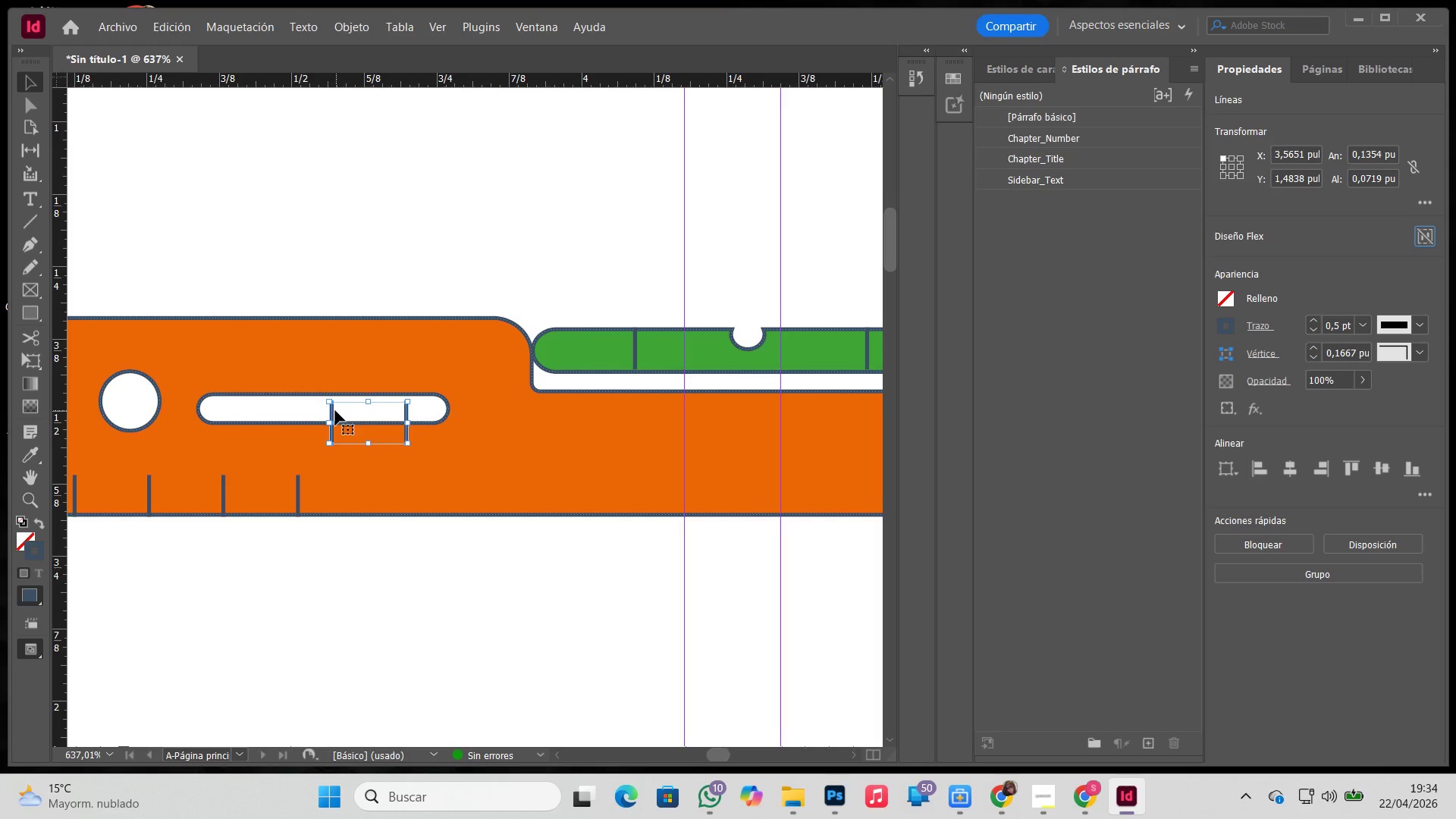 
left_click_drag(start_coordinate=[541, 444], to_coordinate=[435, 450])
 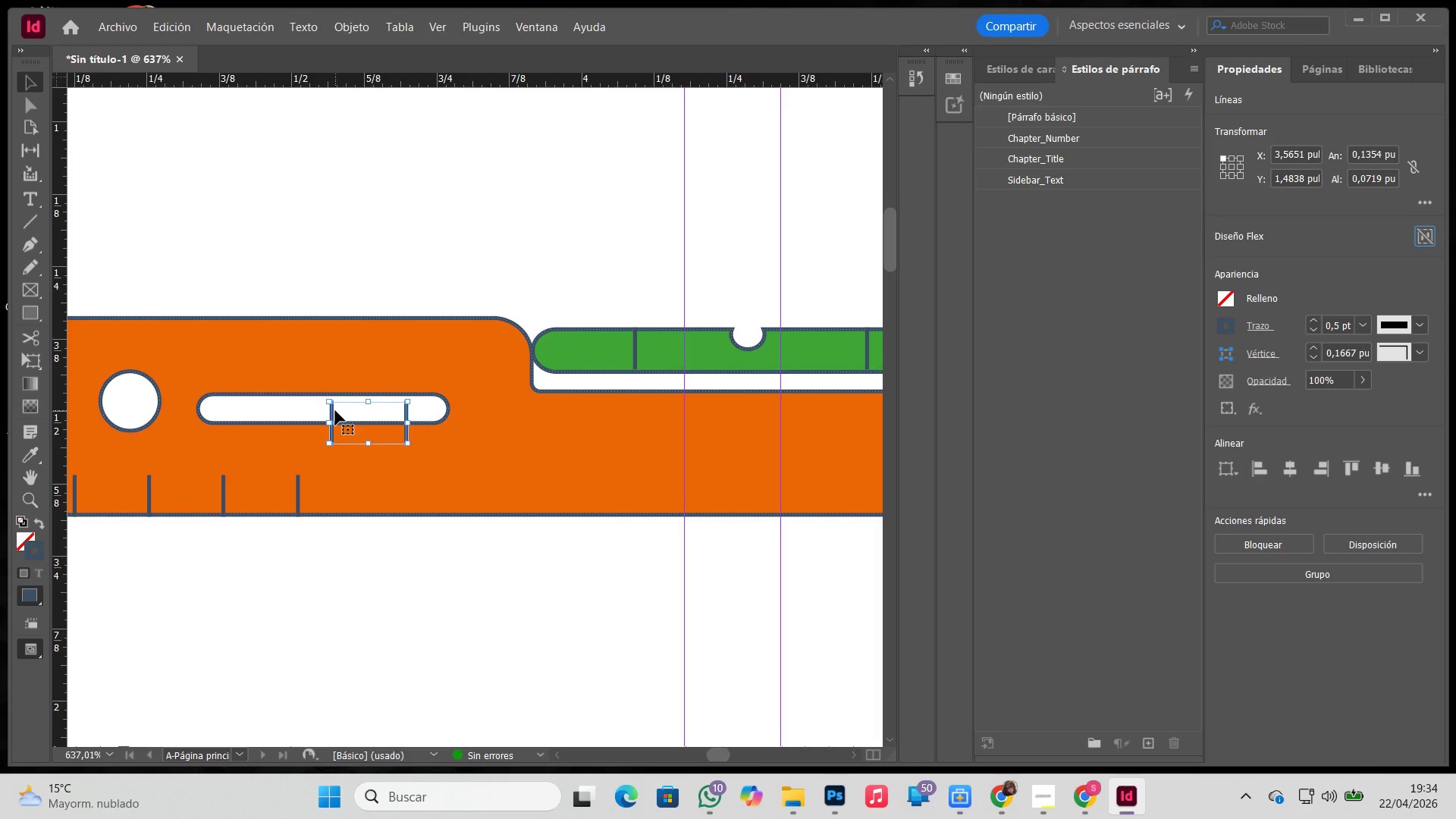 
left_click_drag(start_coordinate=[334, 410], to_coordinate=[351, 482])
 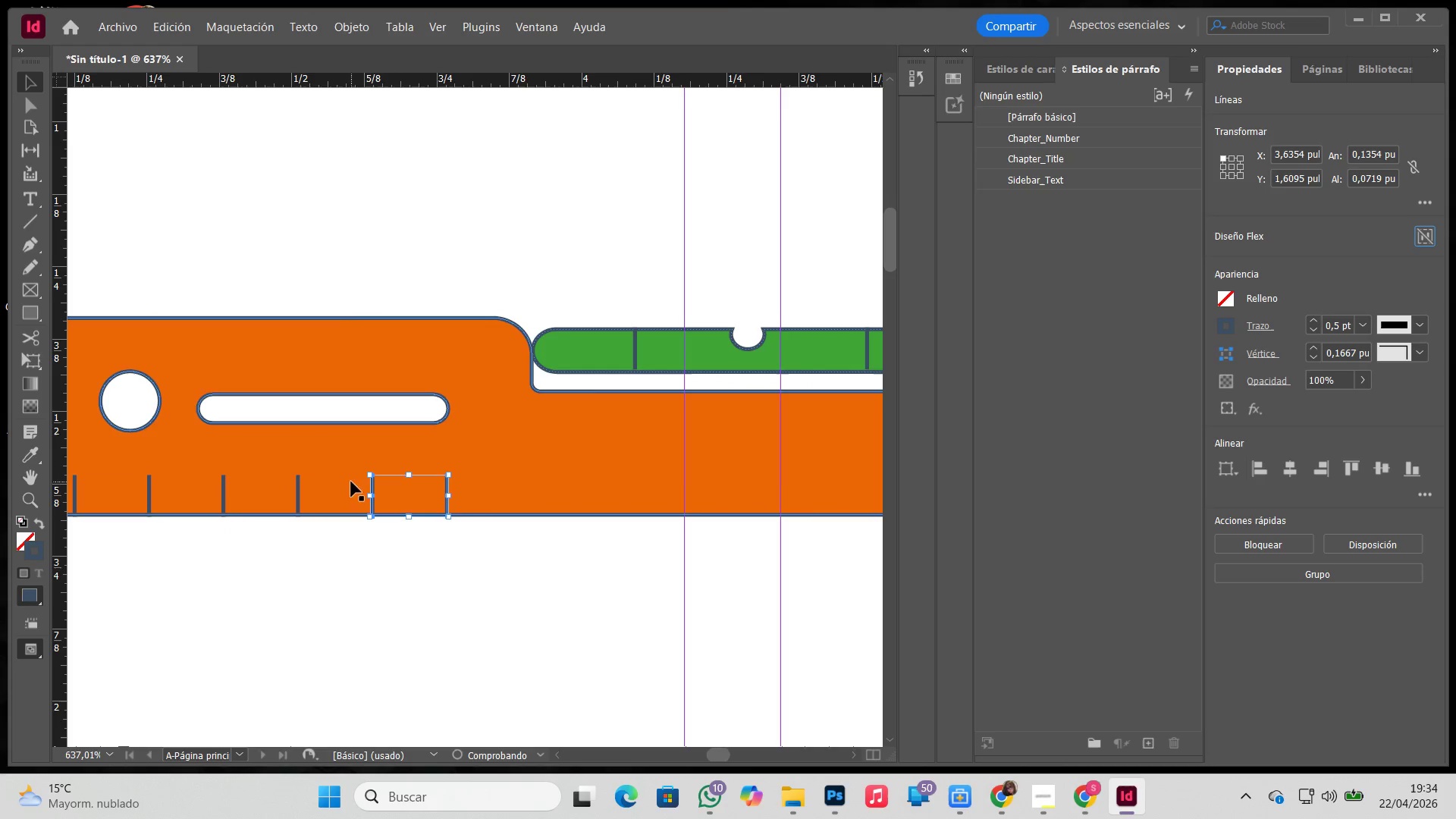 
hold_key(key=Space, duration=0.47)
 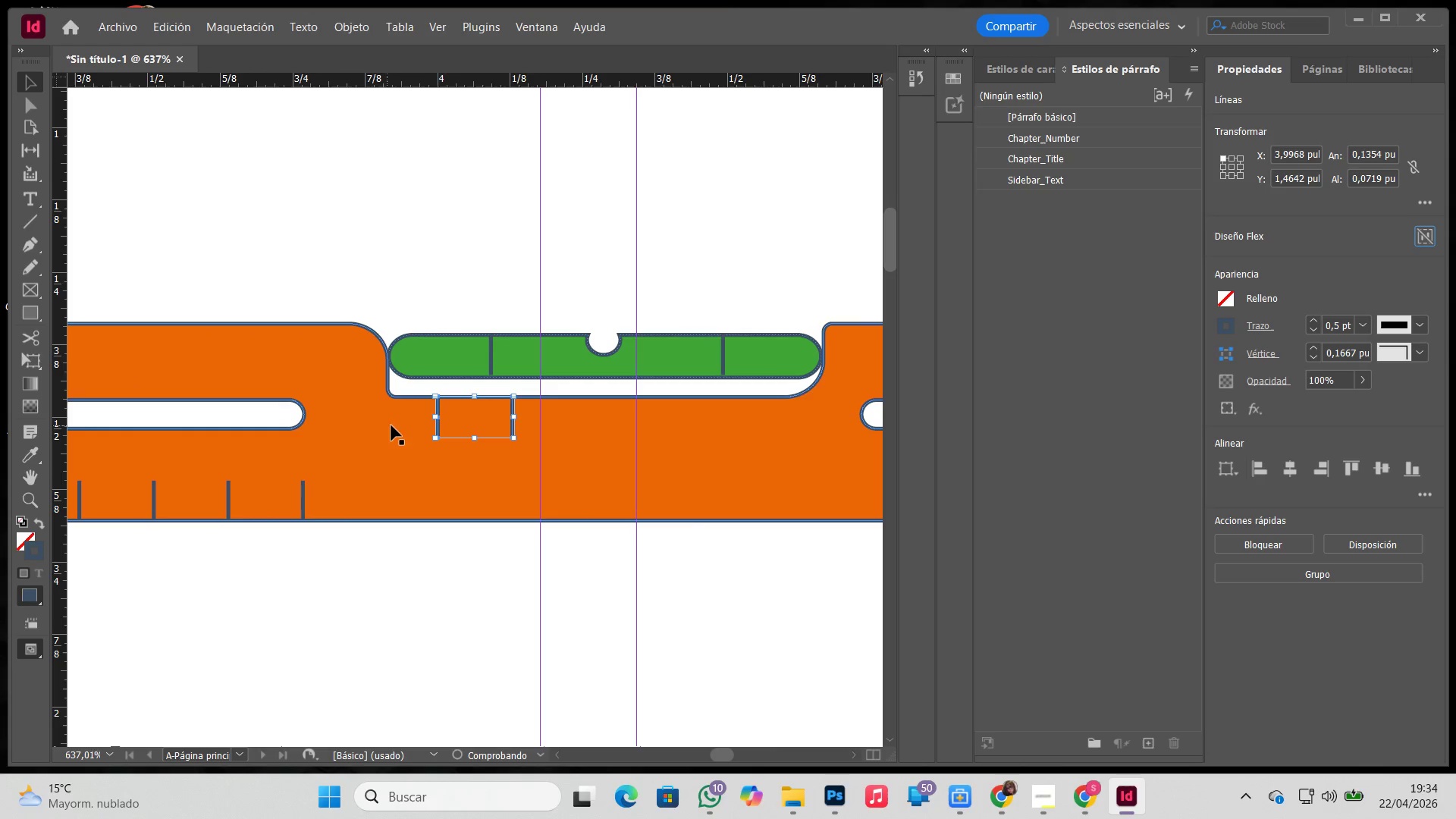 
left_click_drag(start_coordinate=[477, 481], to_coordinate=[333, 487])
 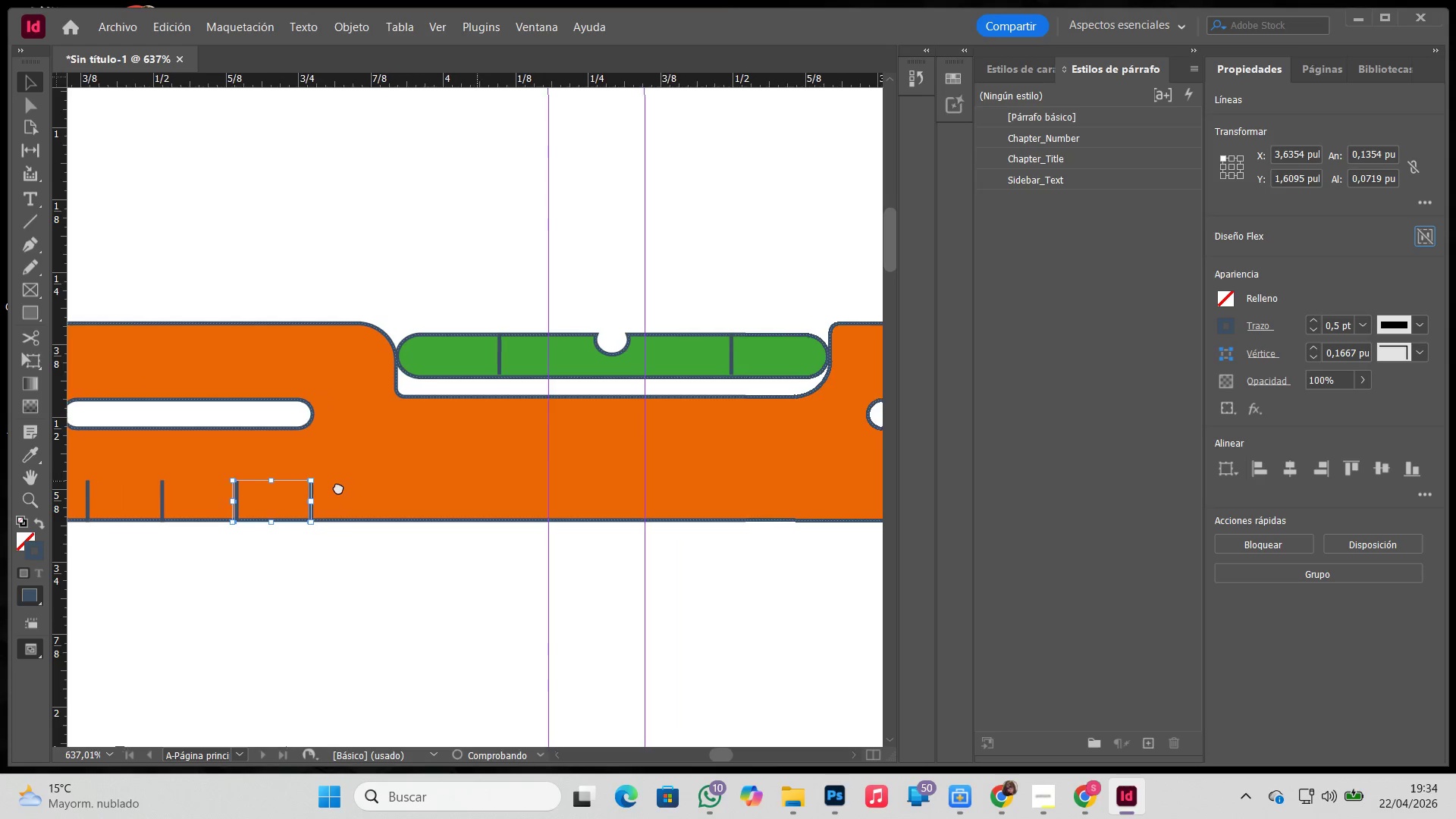 
key(Control+ControlLeft)
 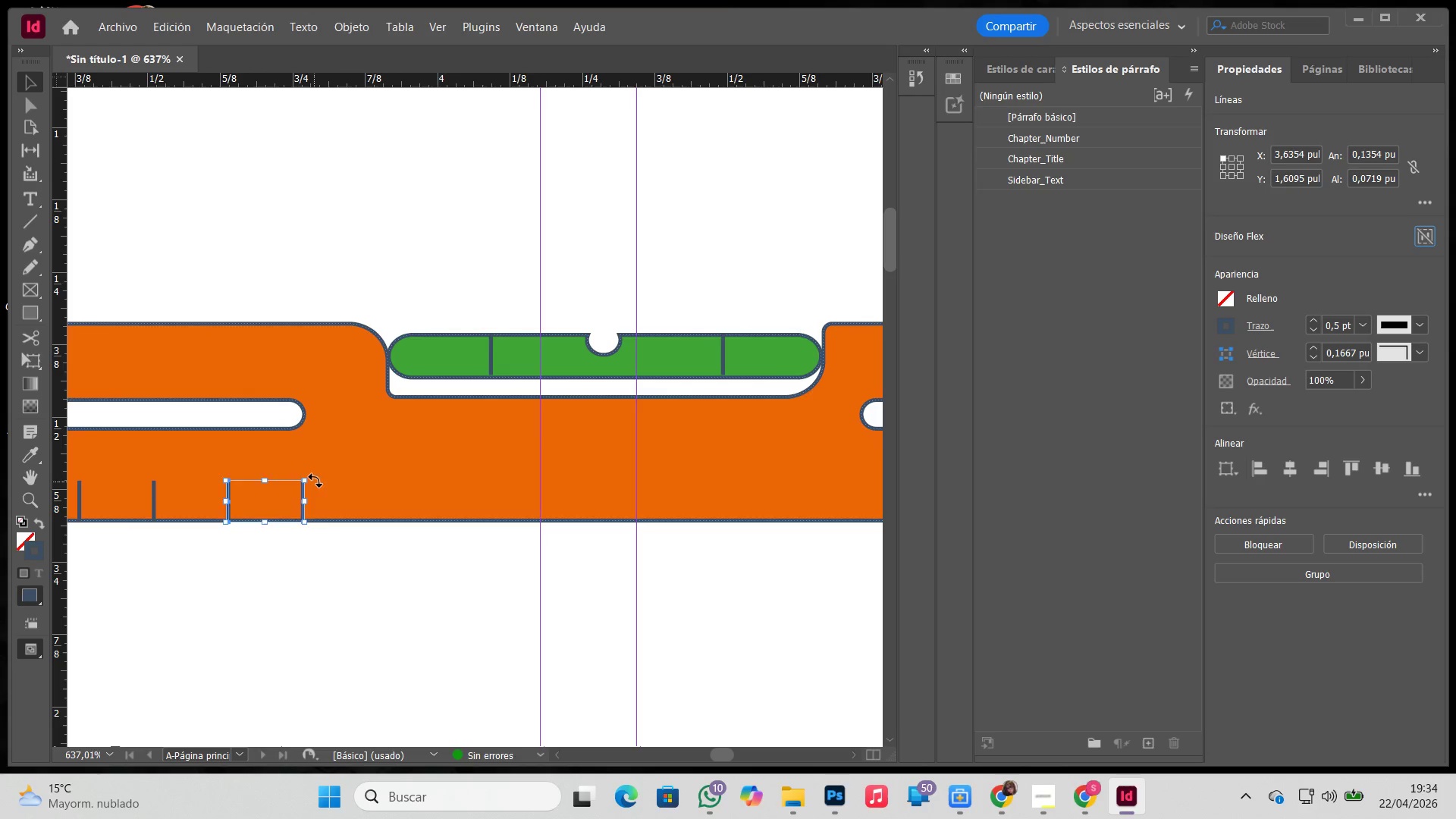 
key(Control+V)
 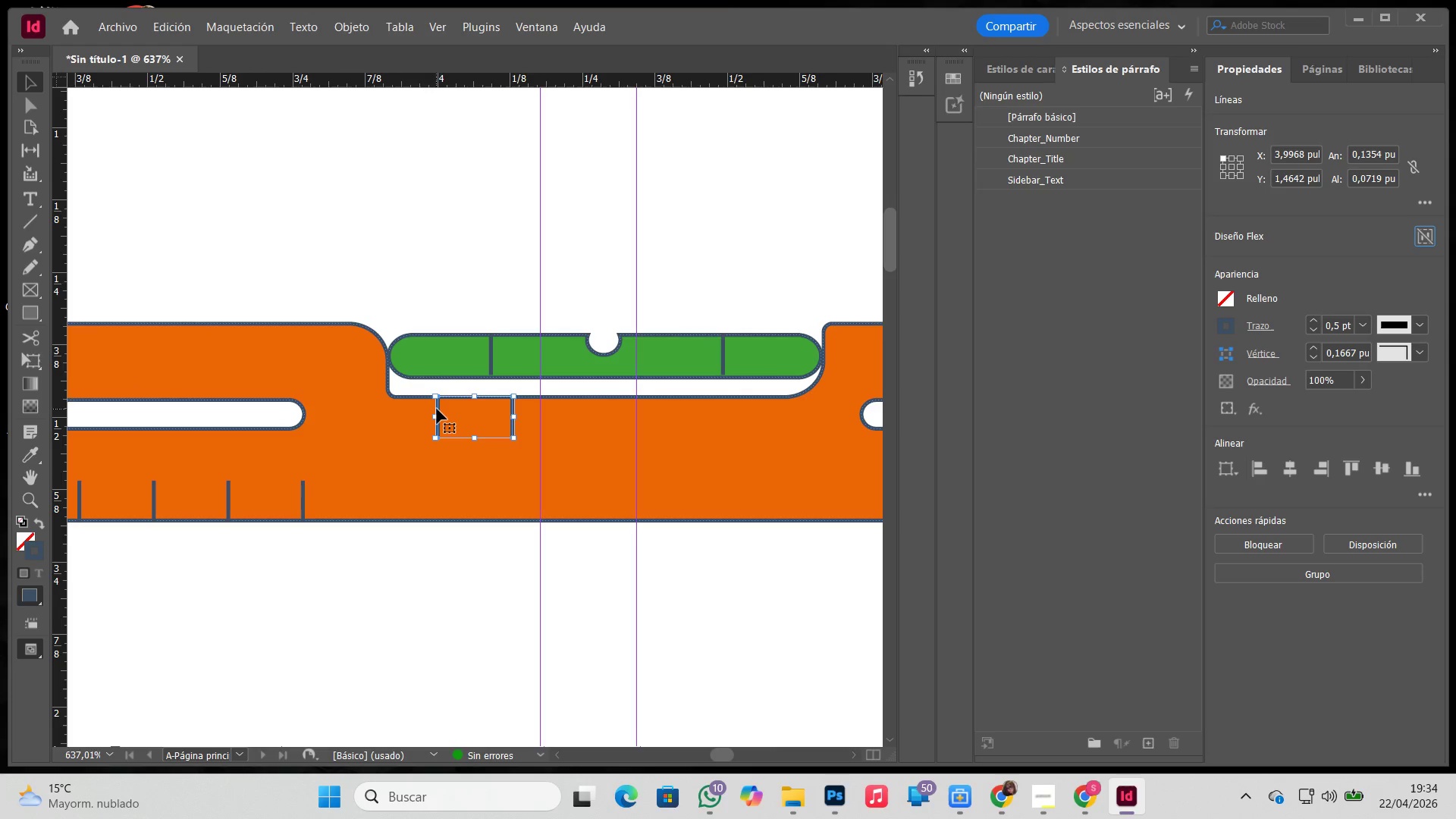 
left_click_drag(start_coordinate=[438, 409], to_coordinate=[364, 496])
 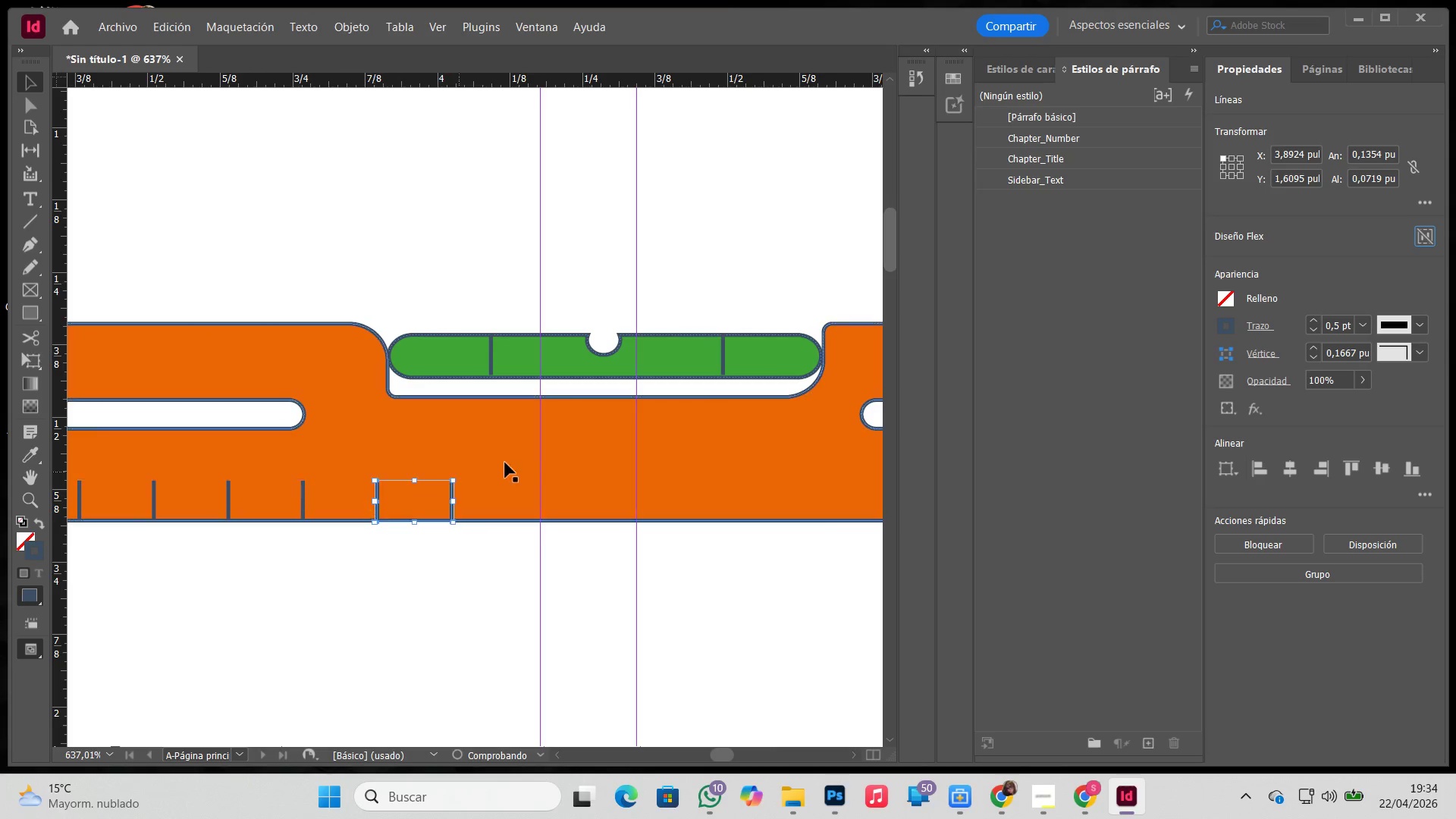 
hold_key(key=Space, duration=0.45)
 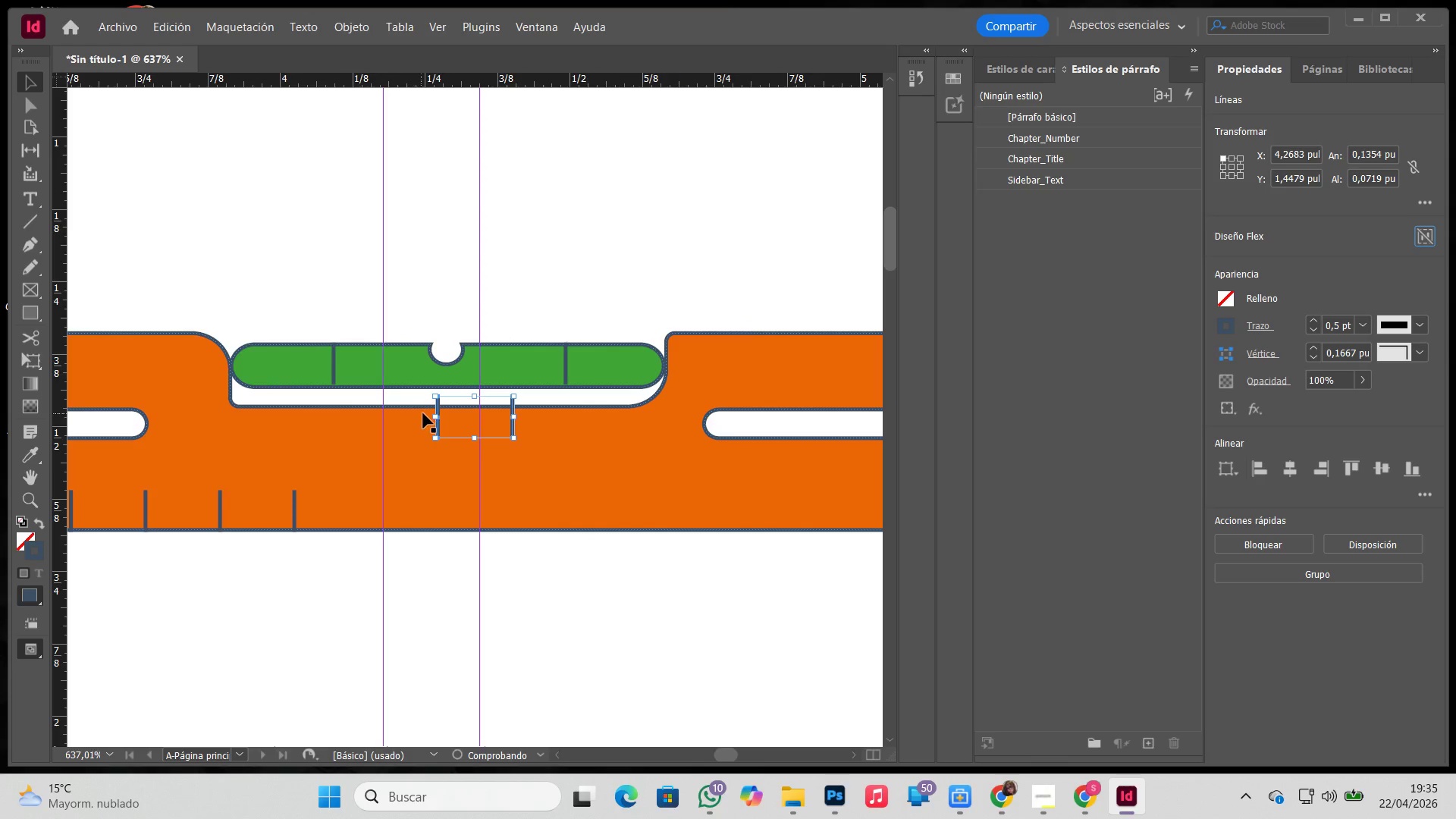 
left_click_drag(start_coordinate=[535, 457], to_coordinate=[378, 467])
 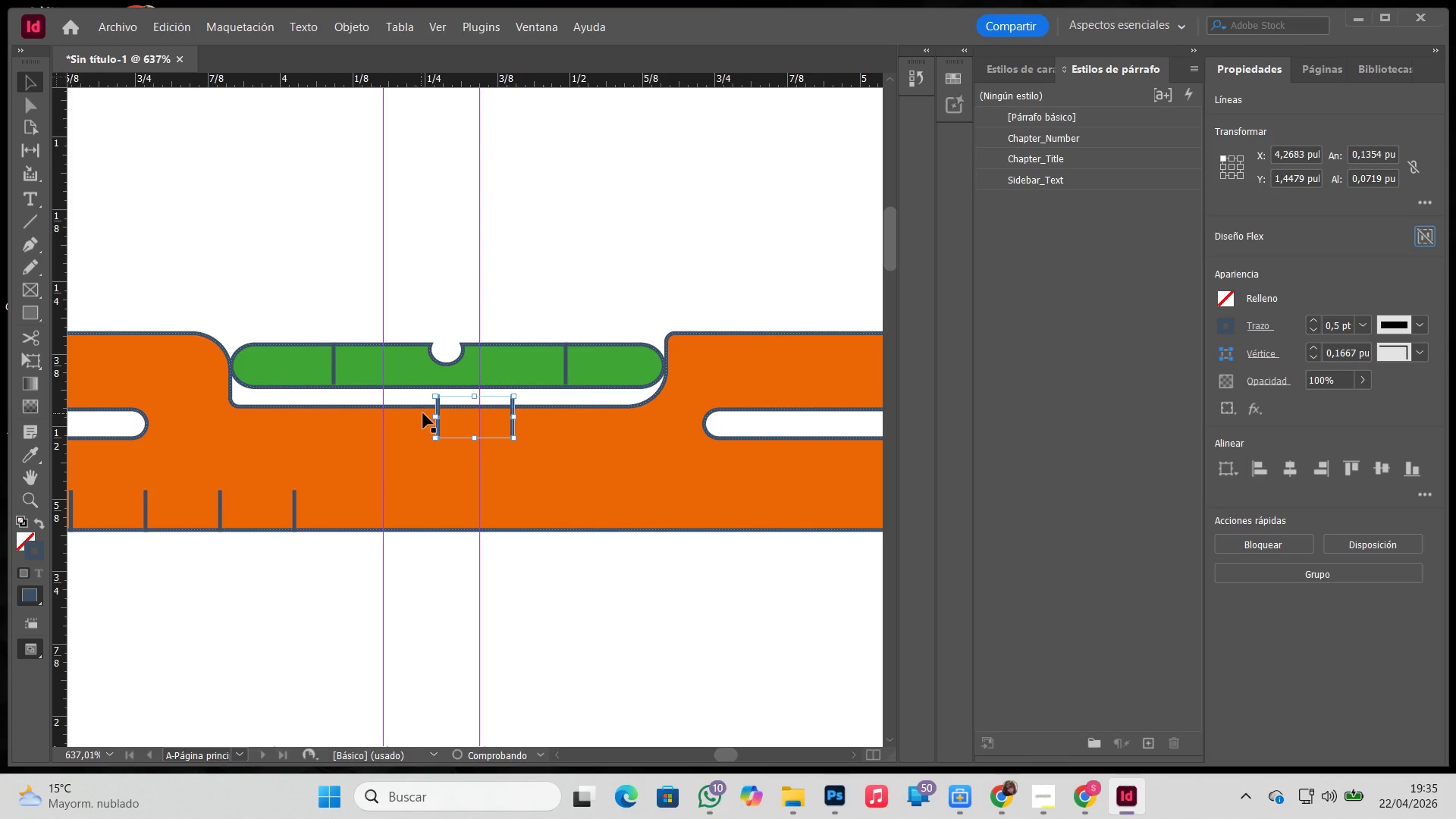 
key(Control+ControlLeft)
 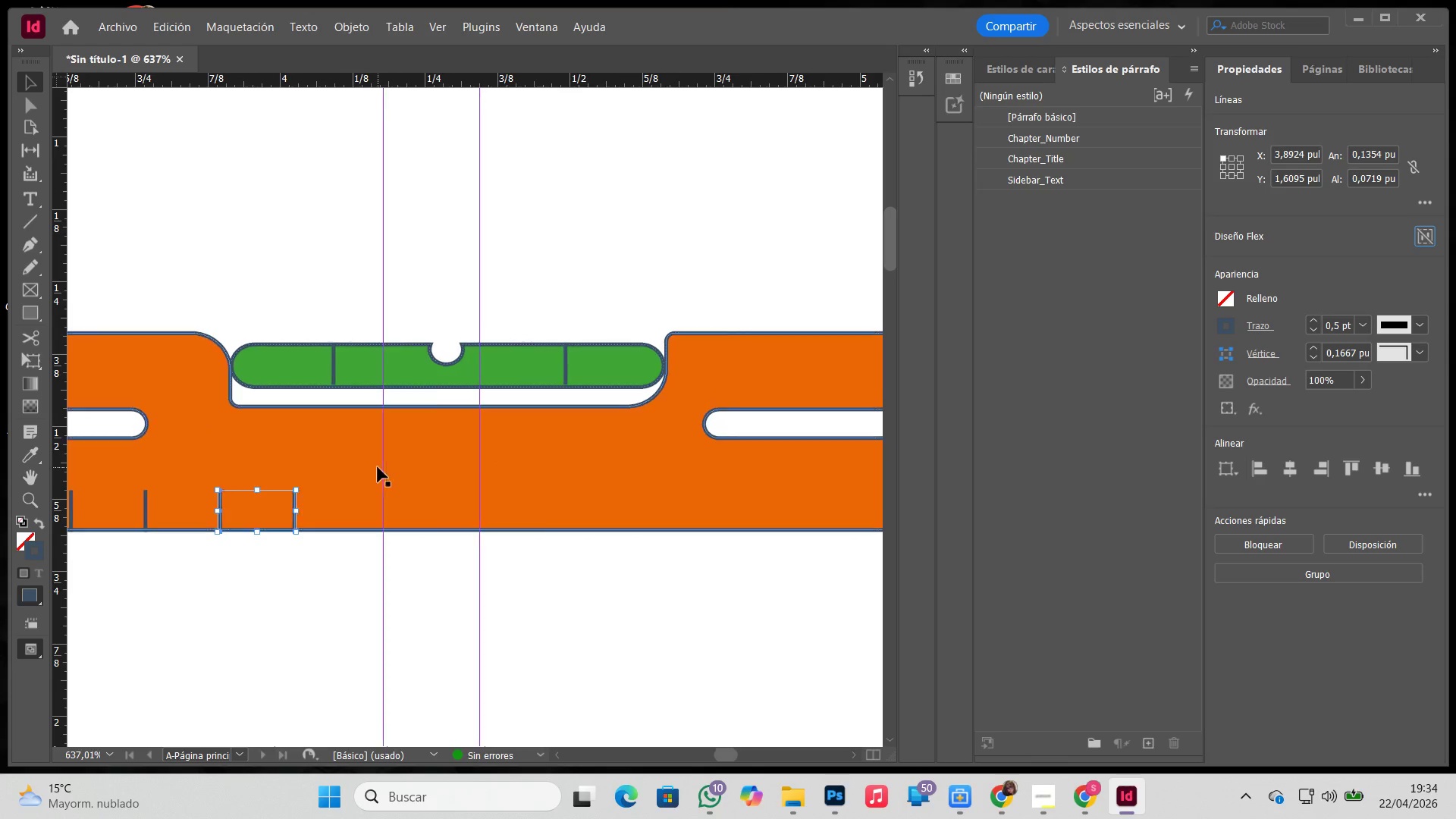 
key(Control+V)
 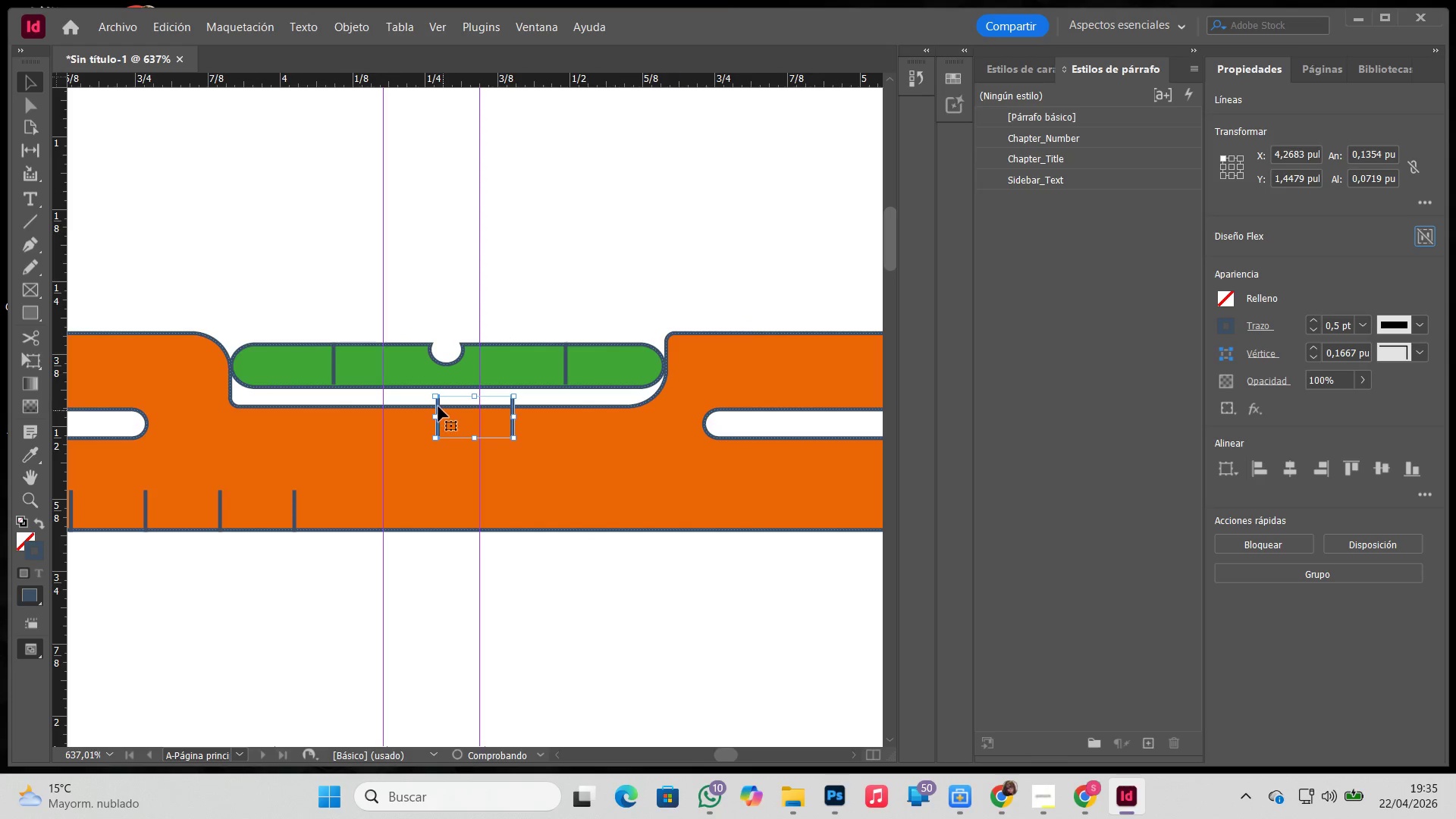 
left_click_drag(start_coordinate=[438, 406], to_coordinate=[367, 502])
 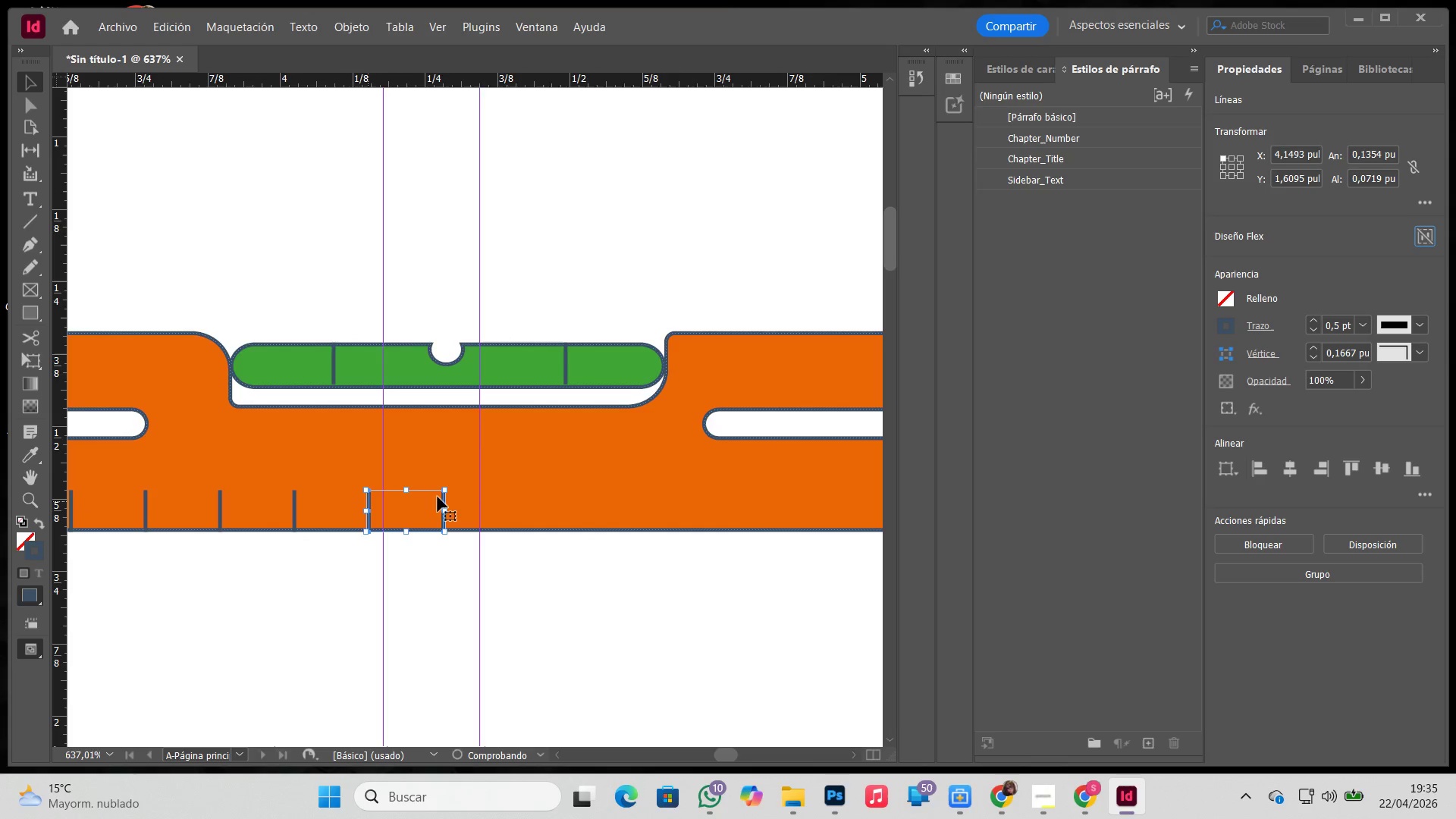 
hold_key(key=Space, duration=0.34)
 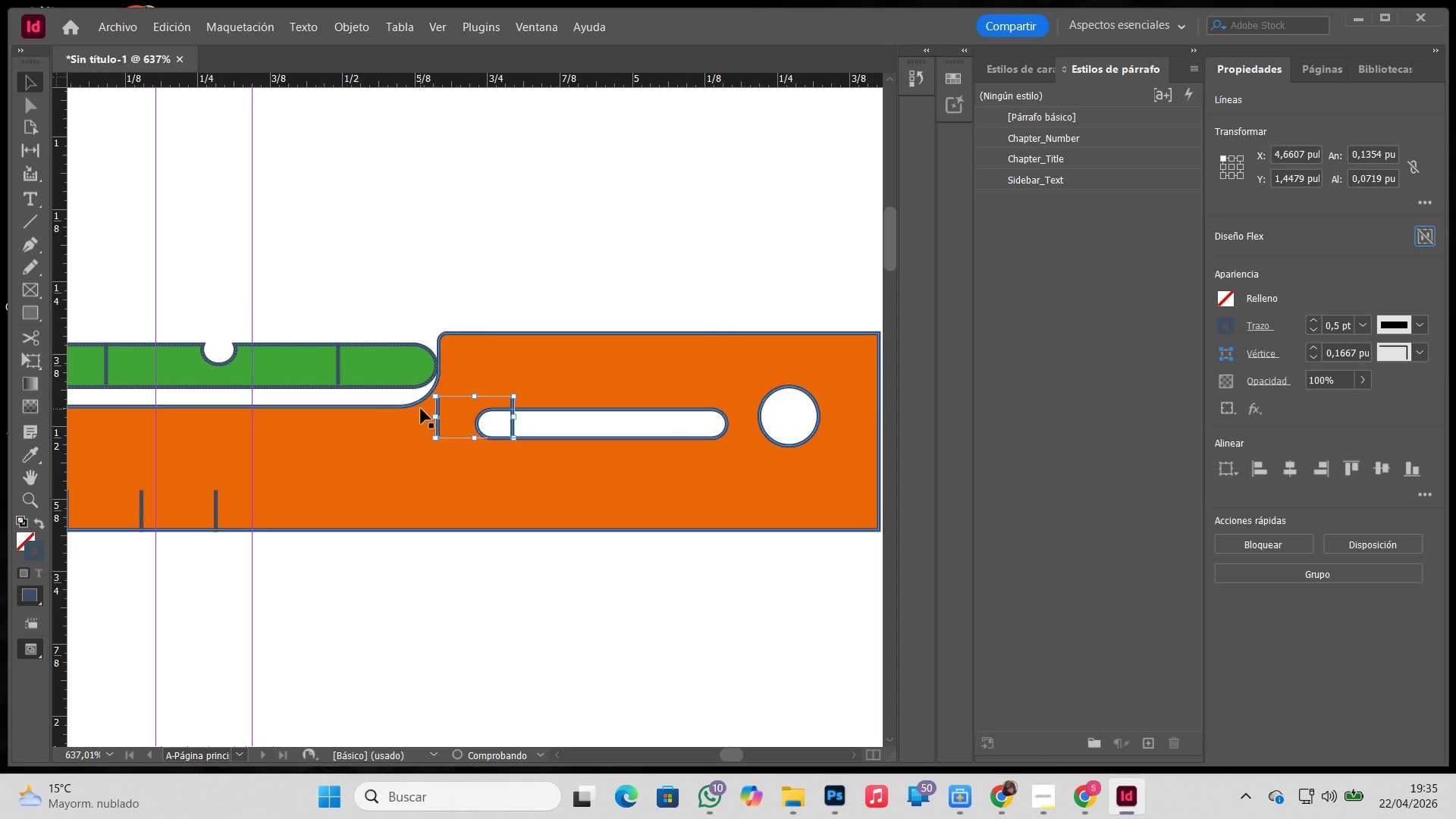 
left_click_drag(start_coordinate=[554, 485], to_coordinate=[327, 485])
 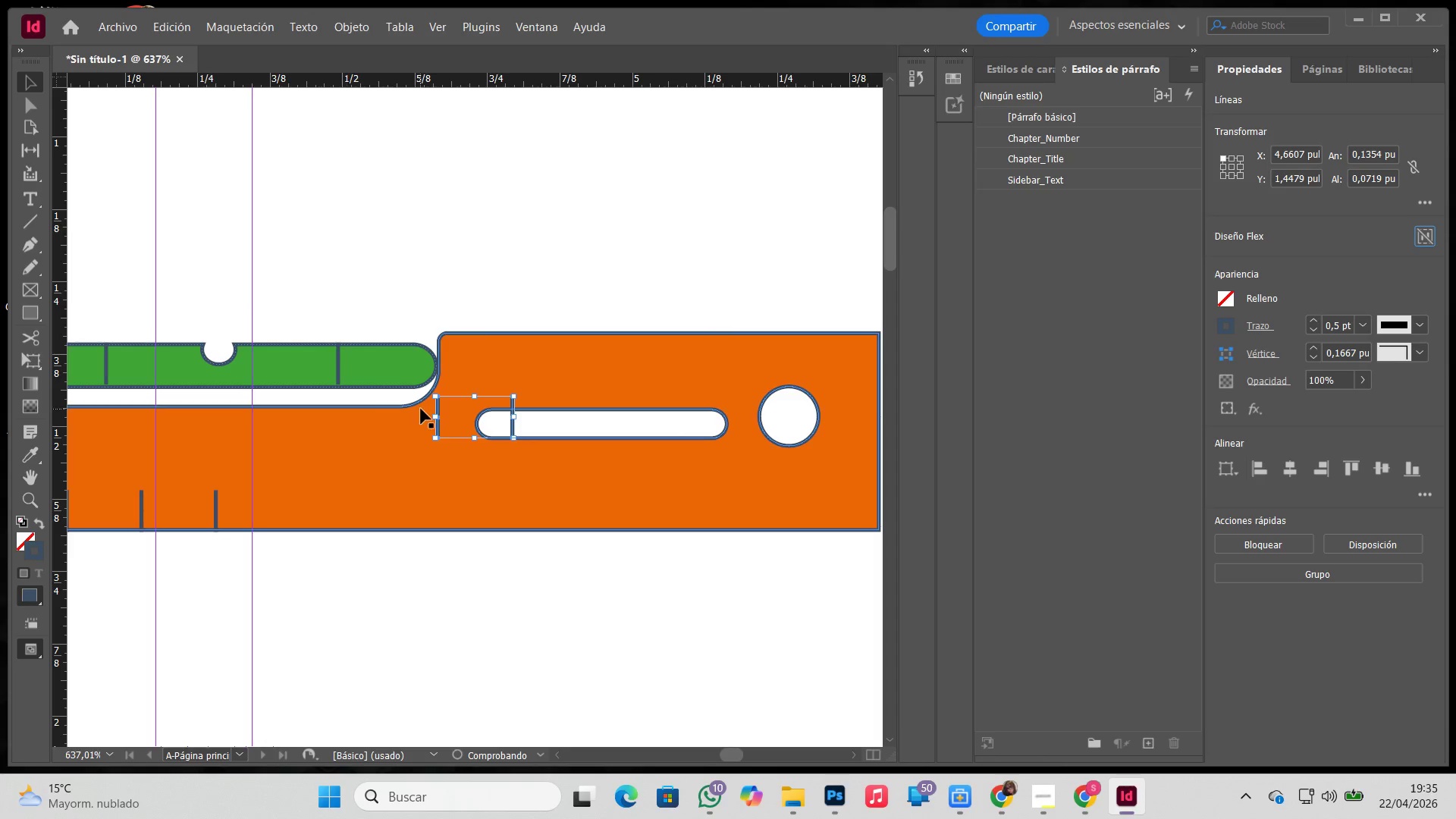 
key(Control+ControlLeft)
 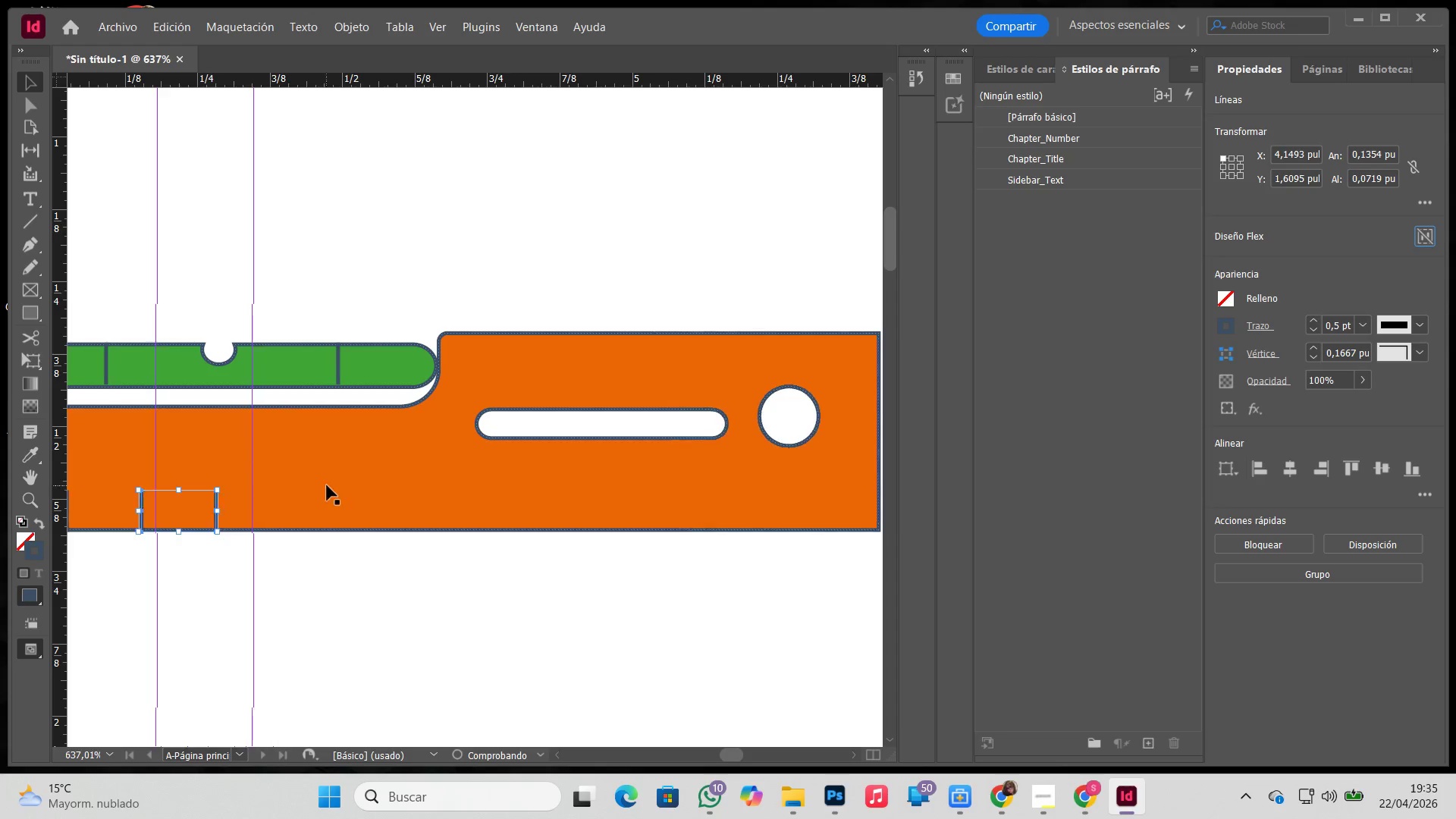 
key(Control+V)
 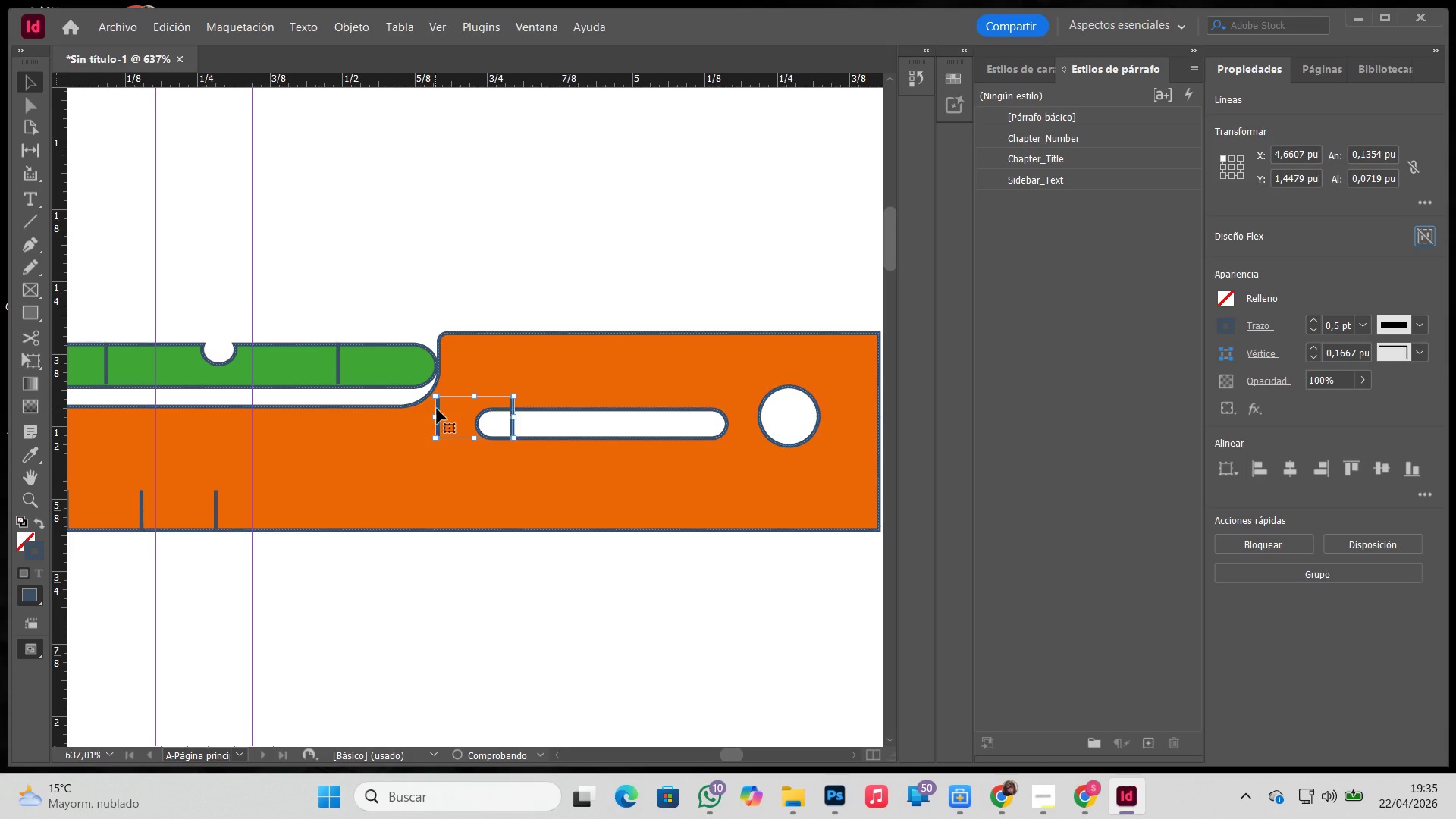 
left_click_drag(start_coordinate=[438, 409], to_coordinate=[273, 500])
 